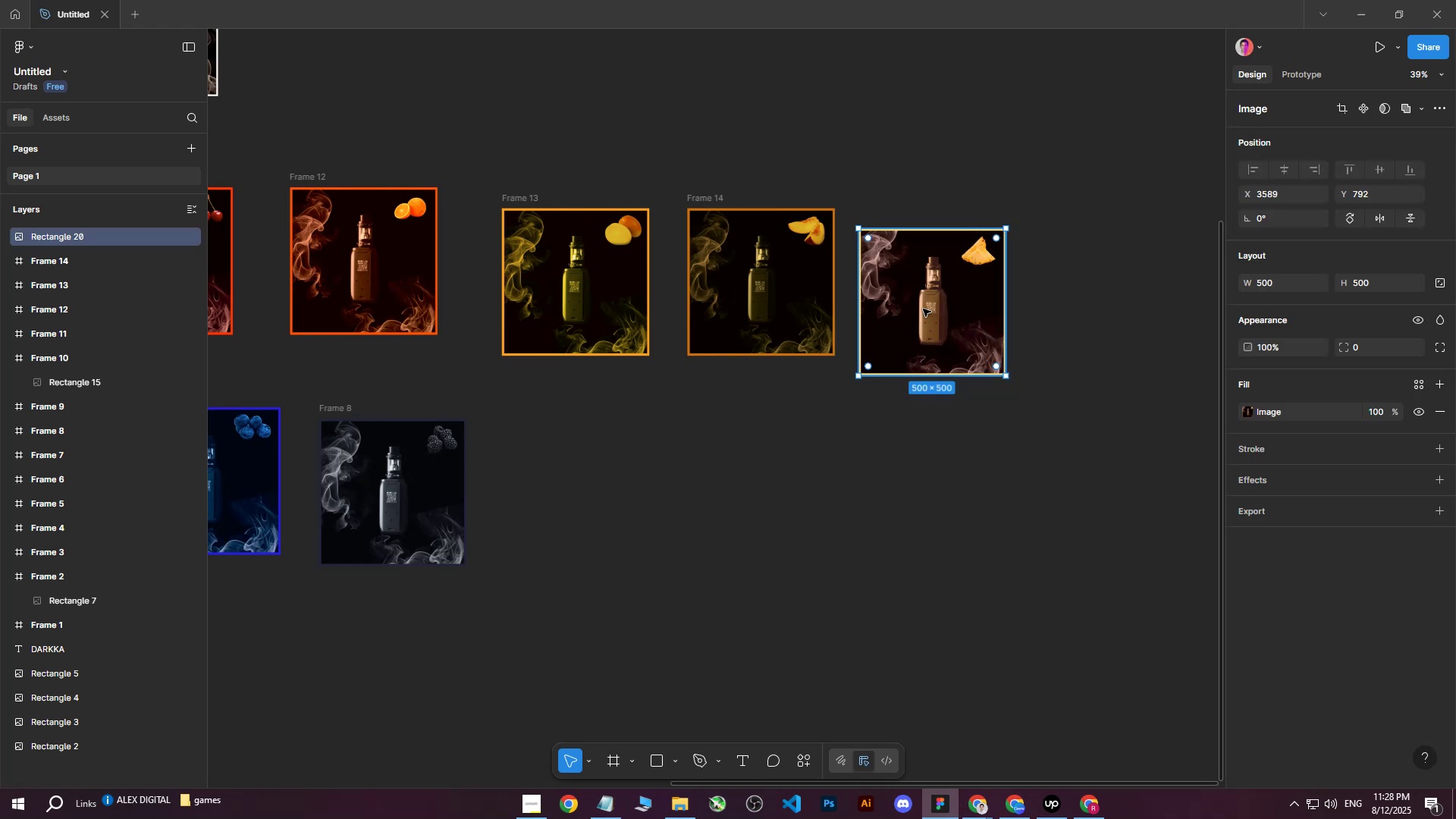 
right_click([923, 308])
 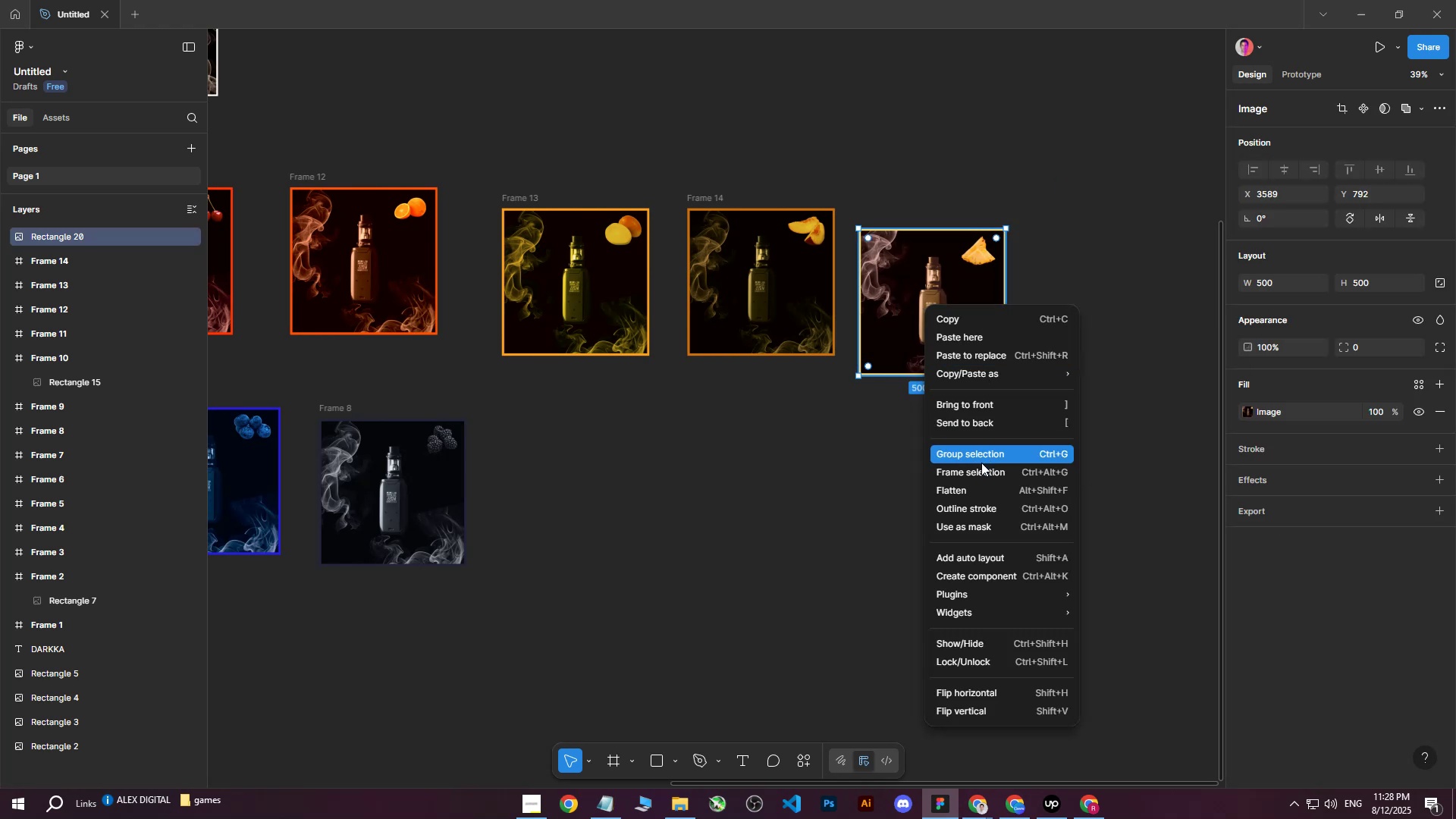 
left_click([978, 472])
 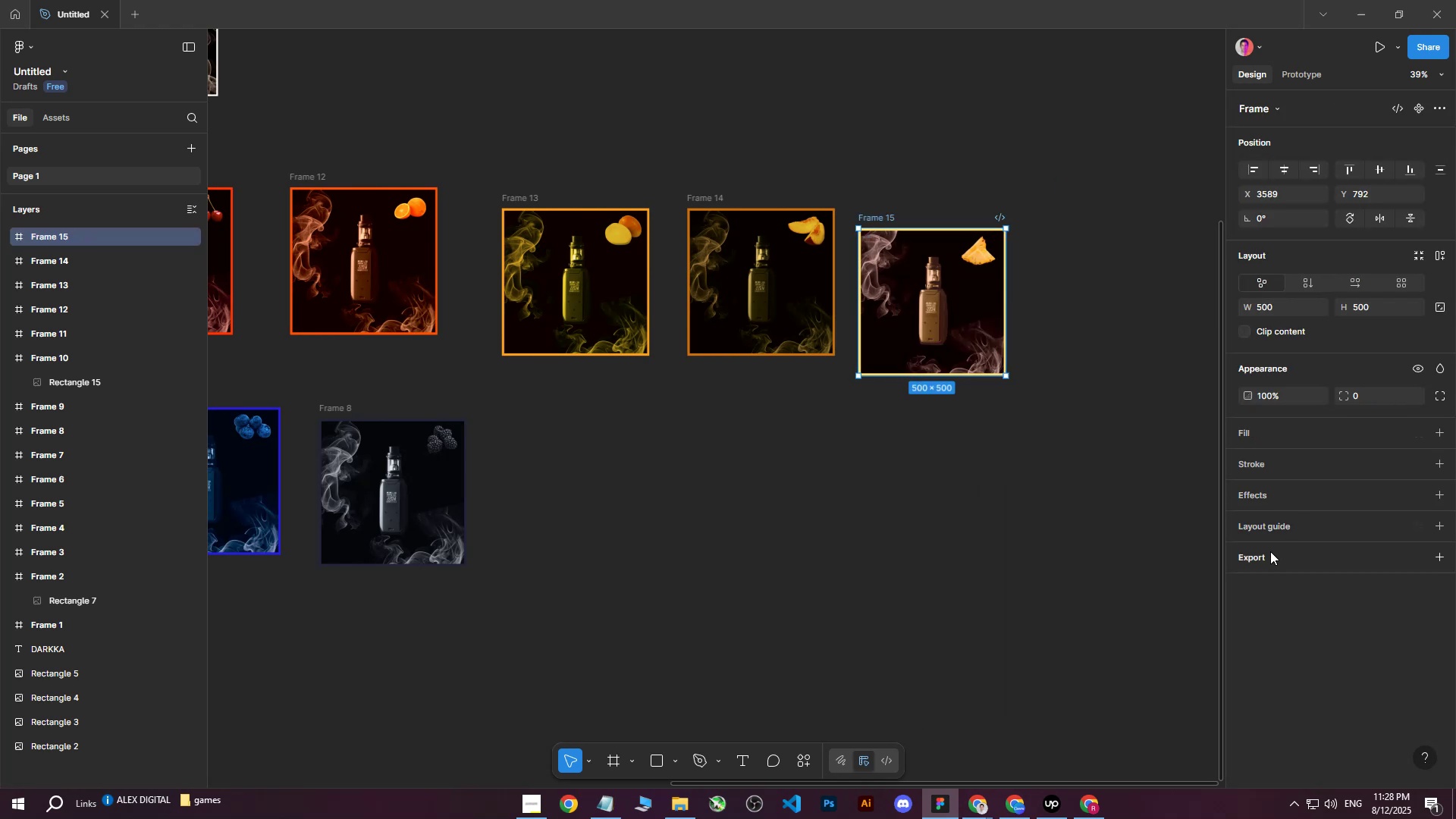 
left_click([1260, 562])
 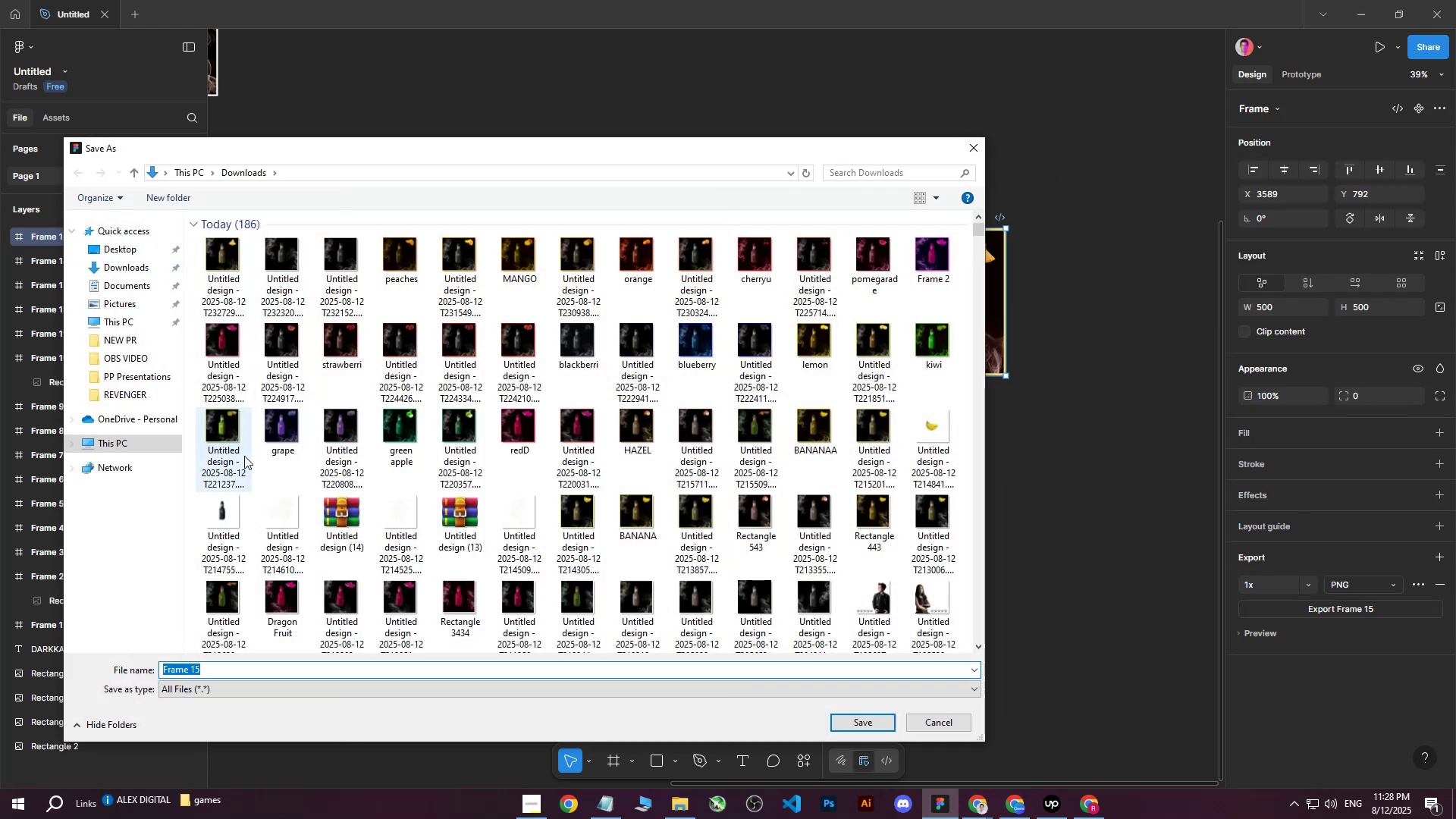 
left_click([244, 670])
 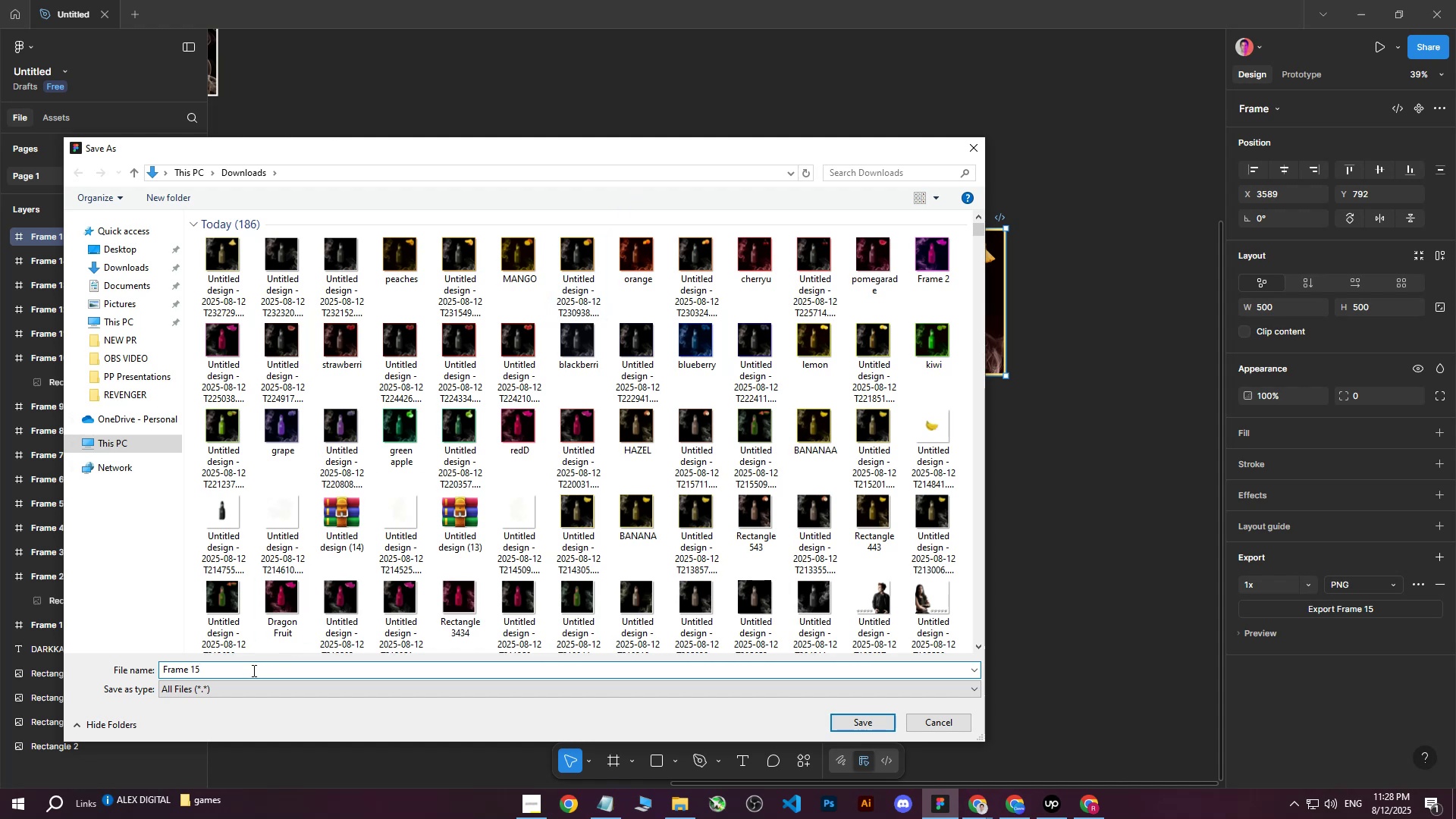 
left_click_drag(start_coordinate=[240, 670], to_coordinate=[78, 663])
 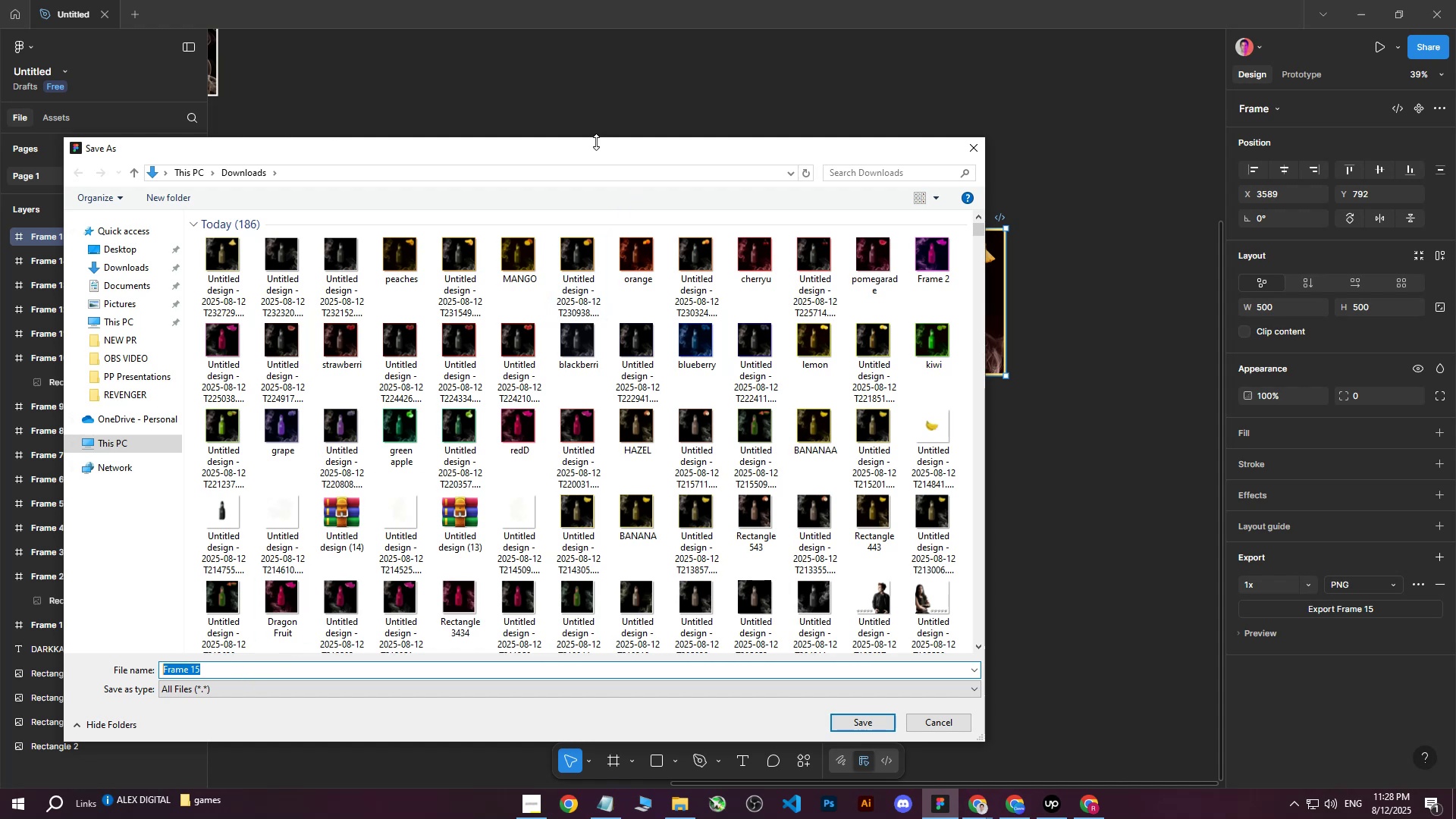 
left_click_drag(start_coordinate=[586, 154], to_coordinate=[661, 118])
 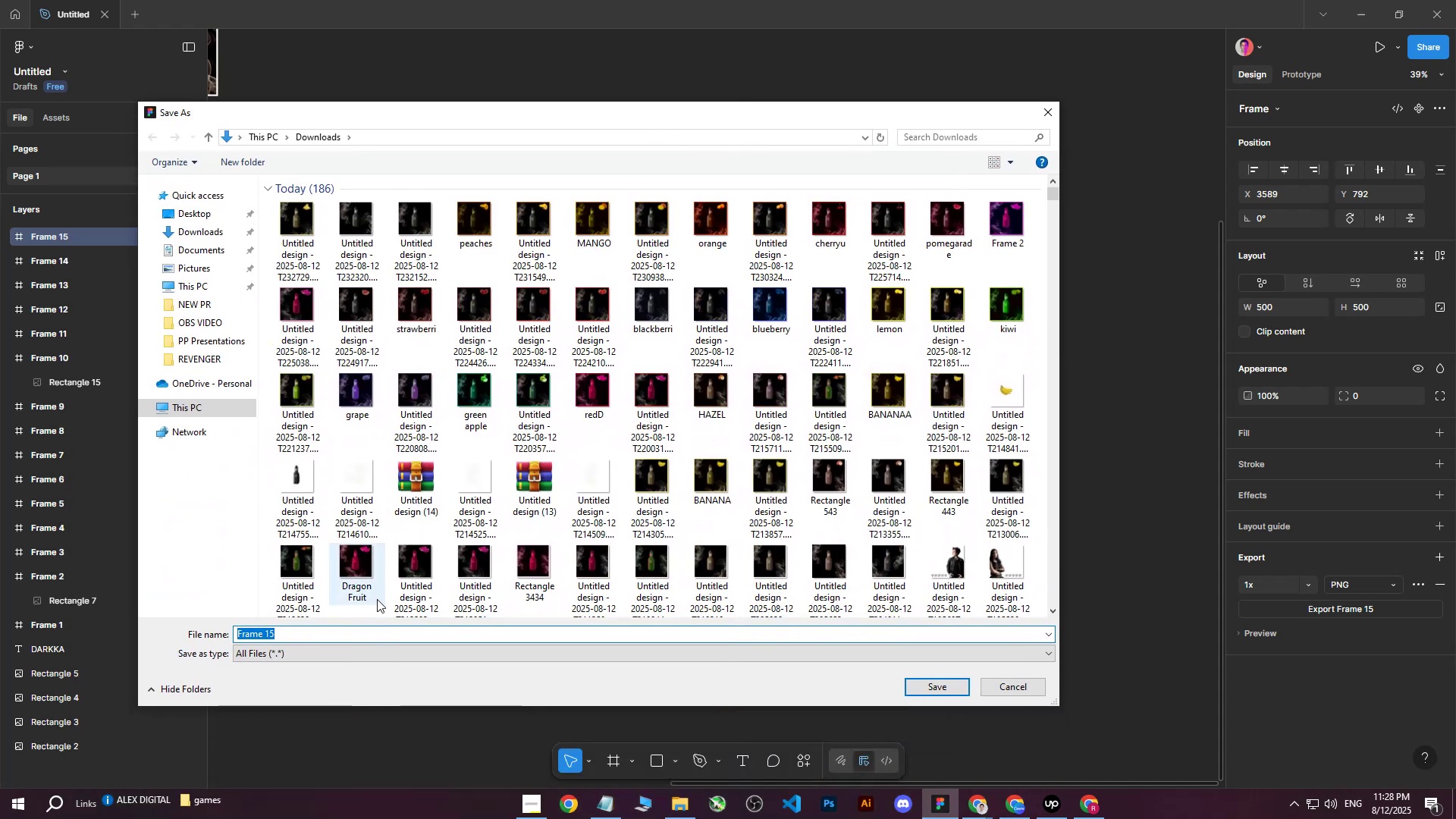 
type(PINEAPPLE)
 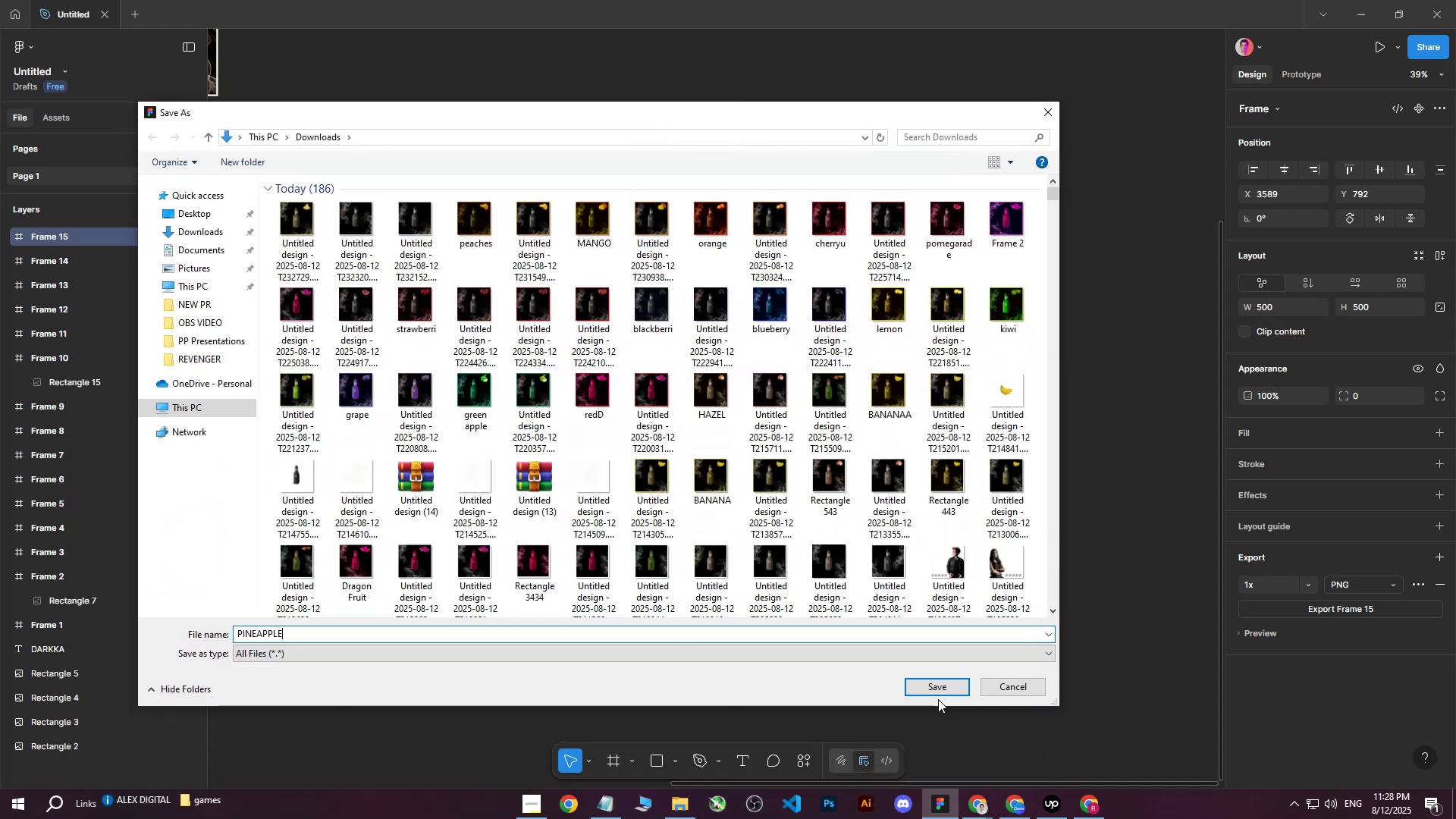 
left_click([947, 683])
 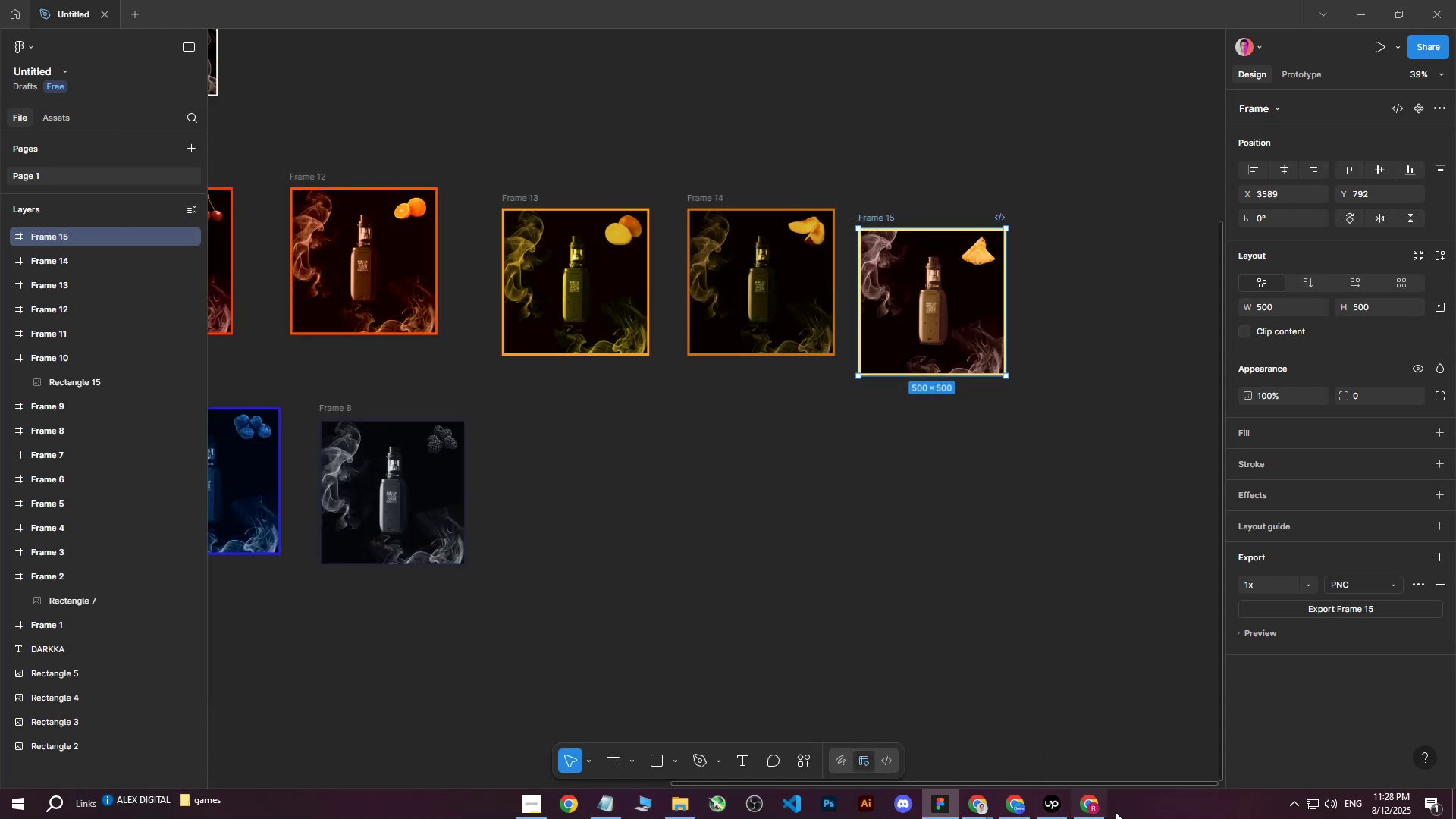 
left_click([1095, 806])
 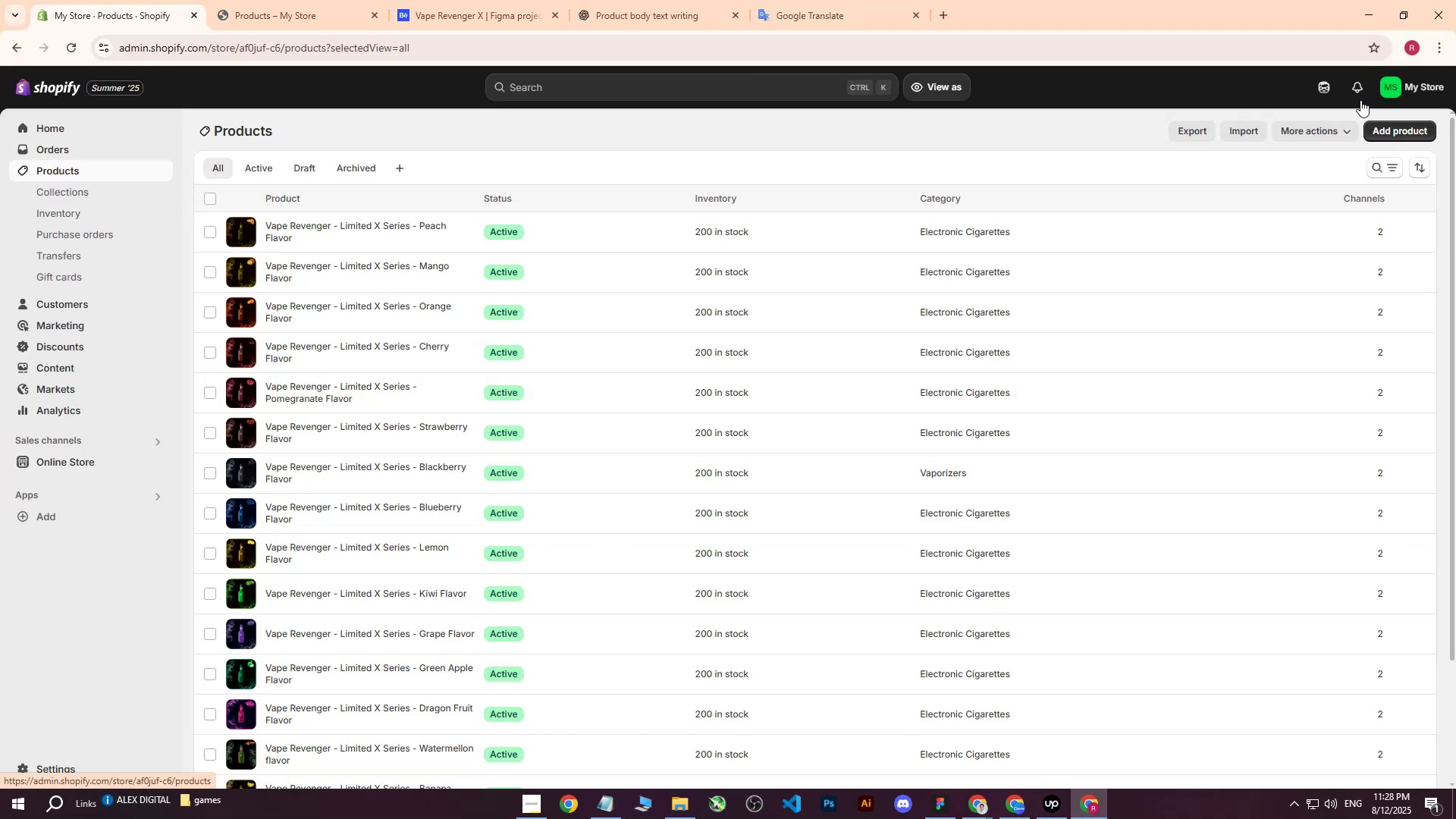 
left_click([1411, 127])
 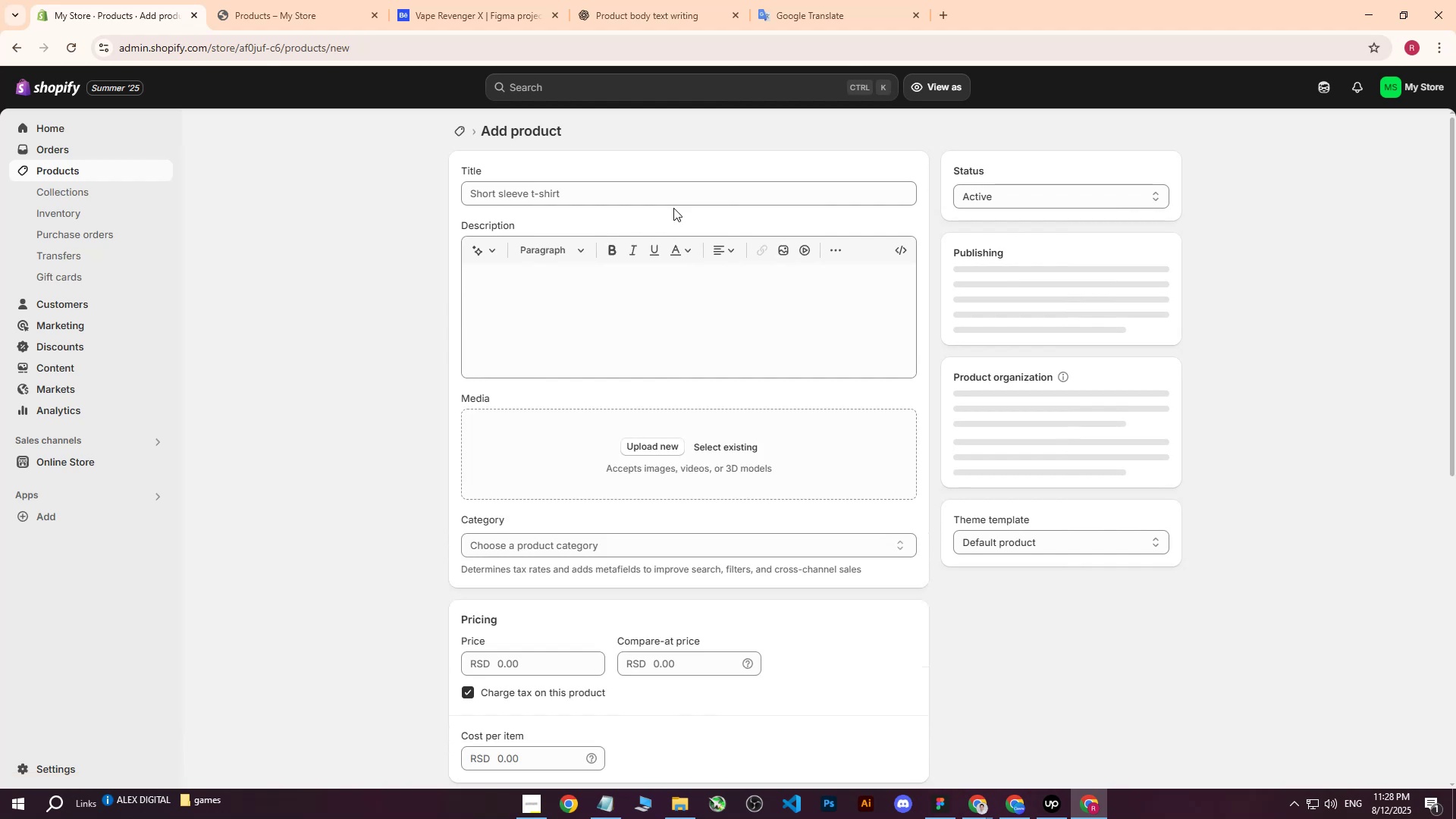 
key(CapsLock)
 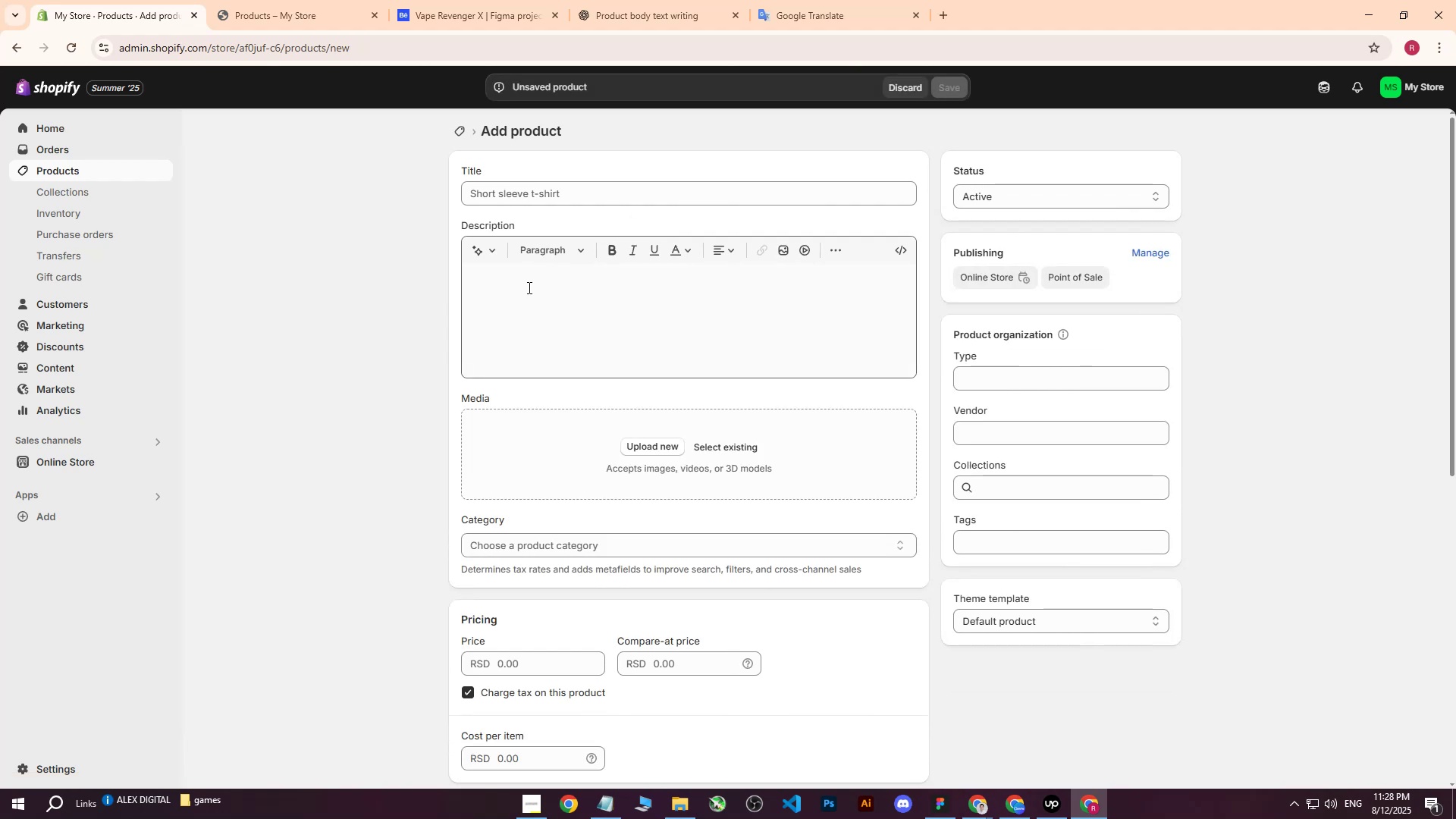 
left_click([528, 287])
 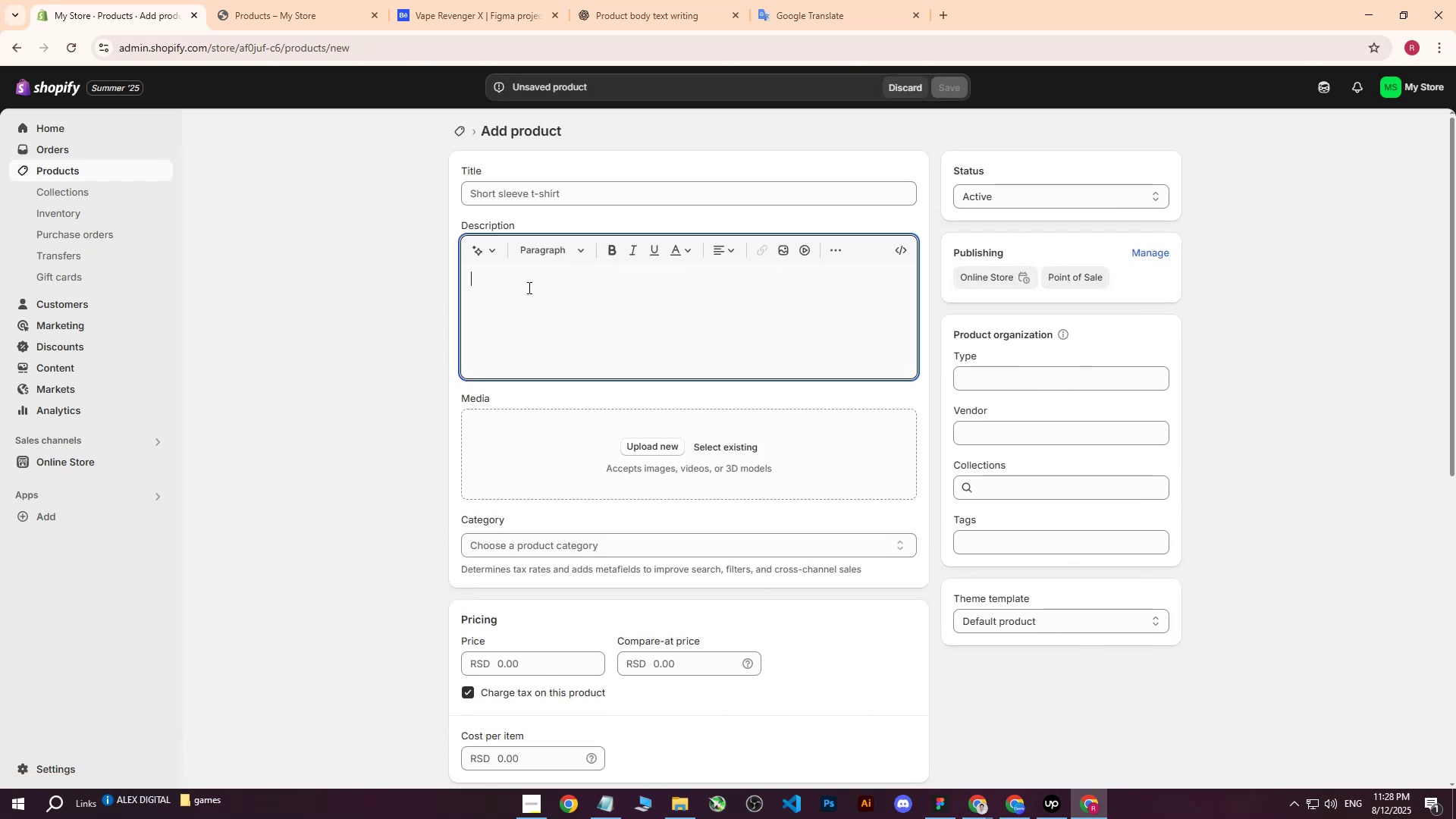 
key(V)
 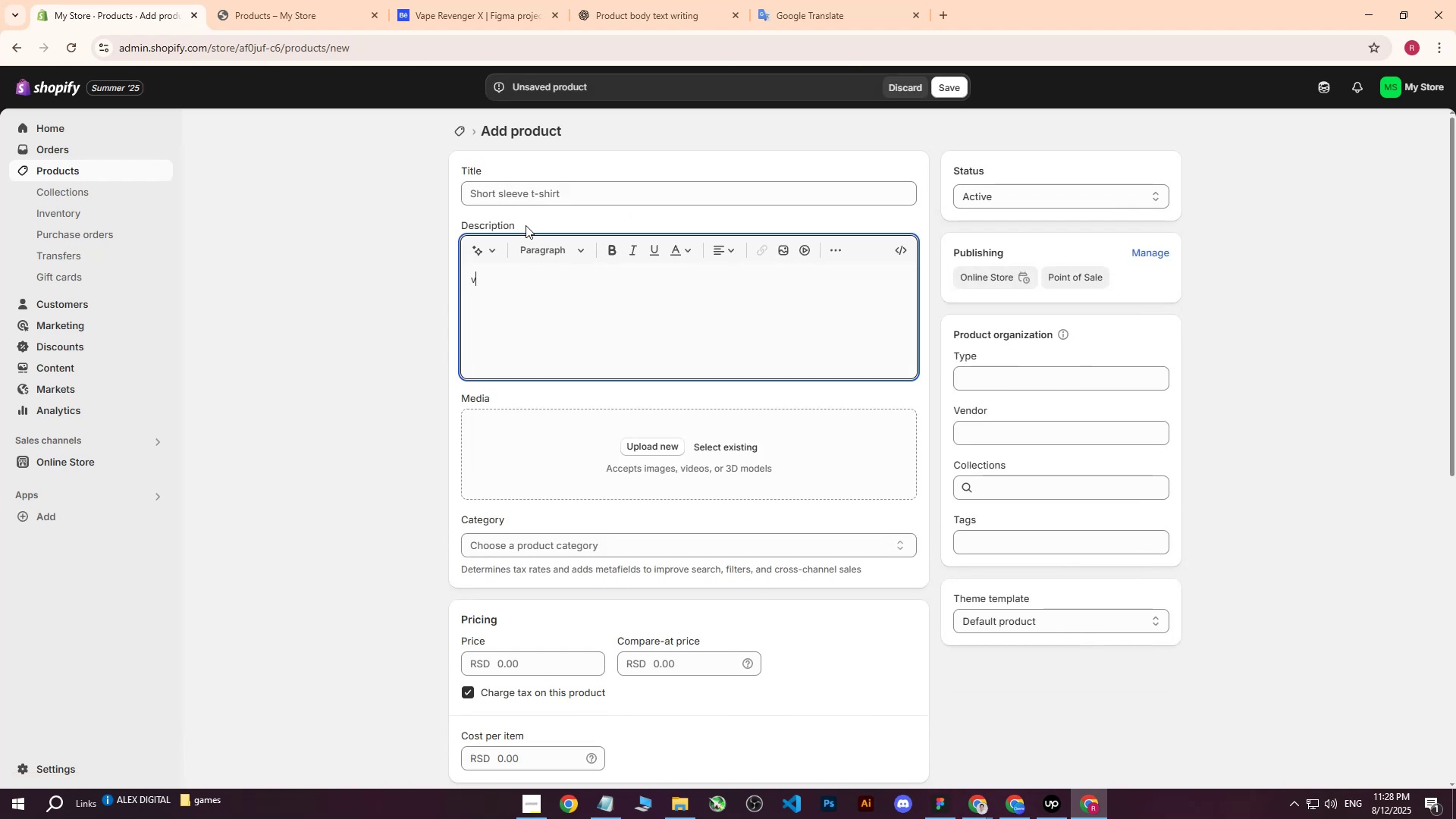 
left_click_drag(start_coordinate=[497, 288], to_coordinate=[420, 293])
 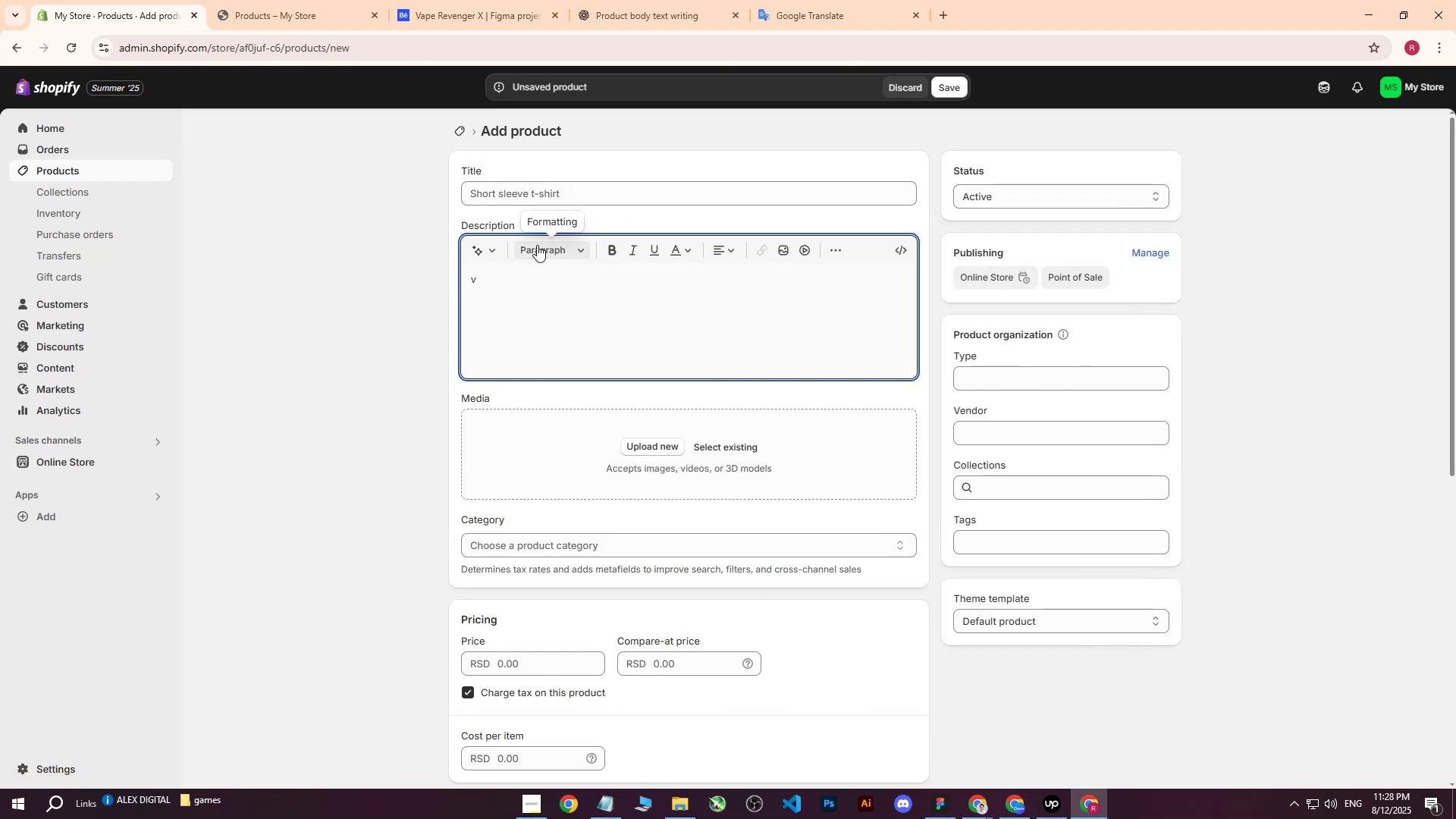 
key(Backspace)
 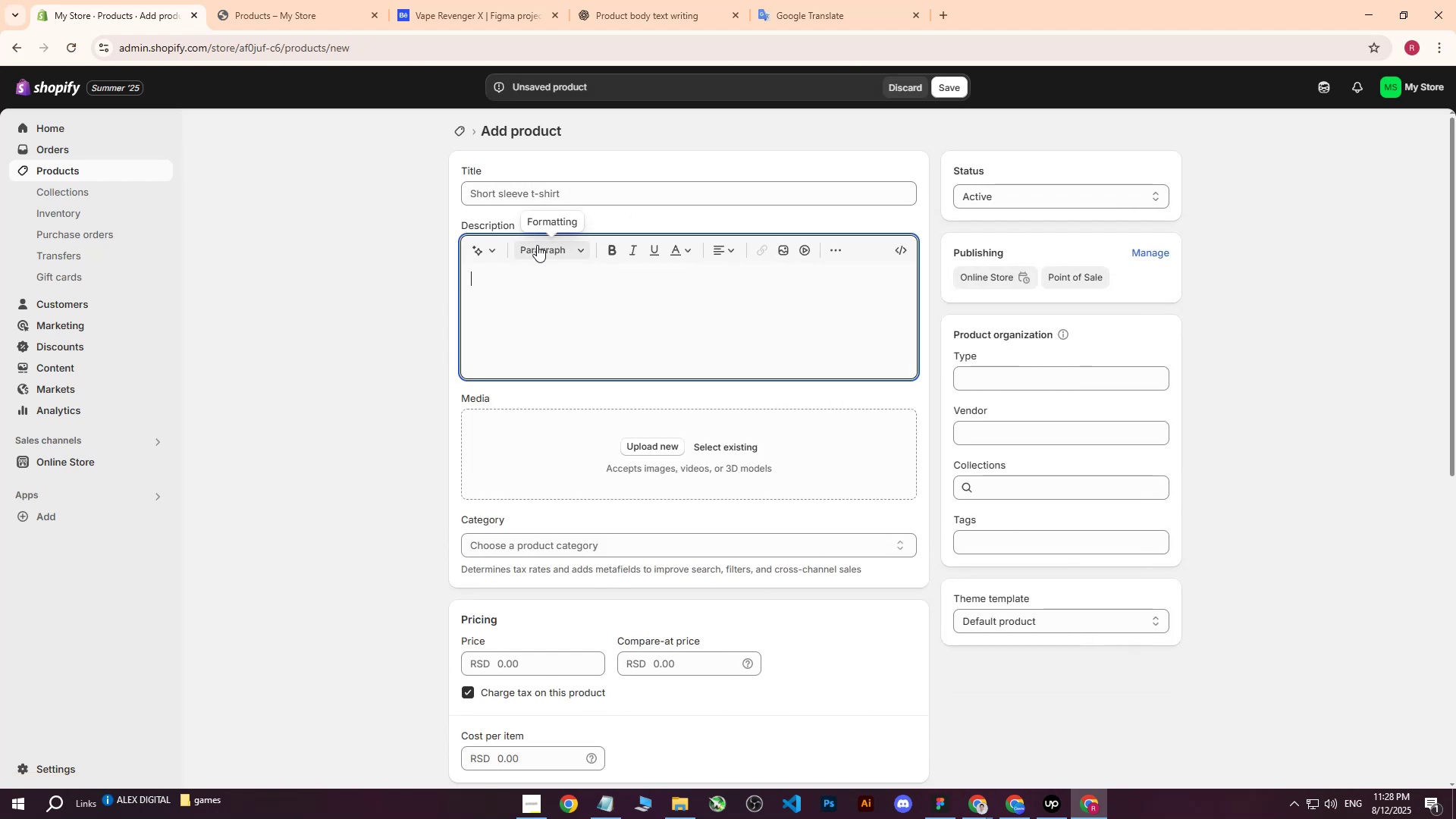 
key(Backspace)
 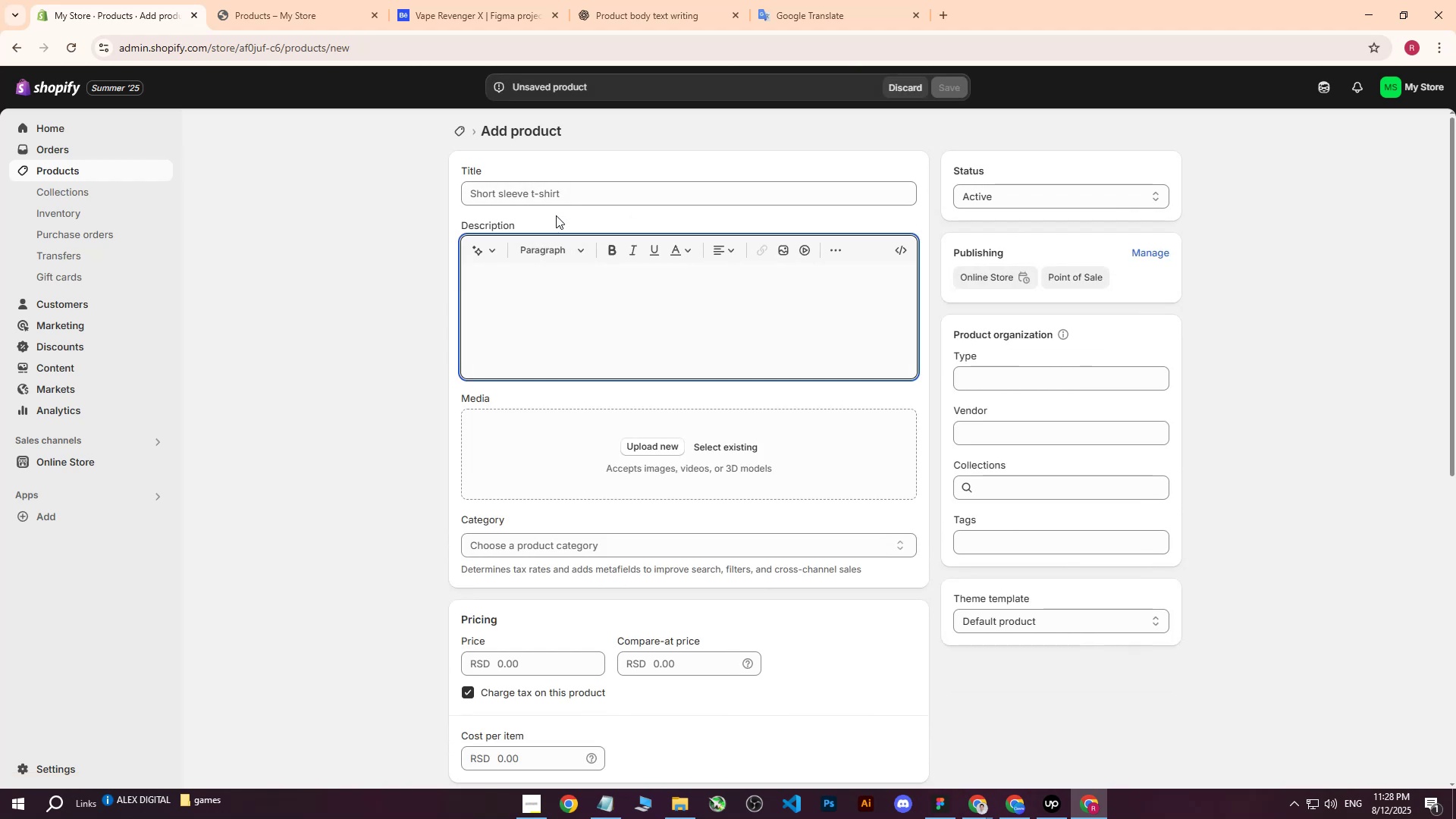 
left_click([563, 190])
 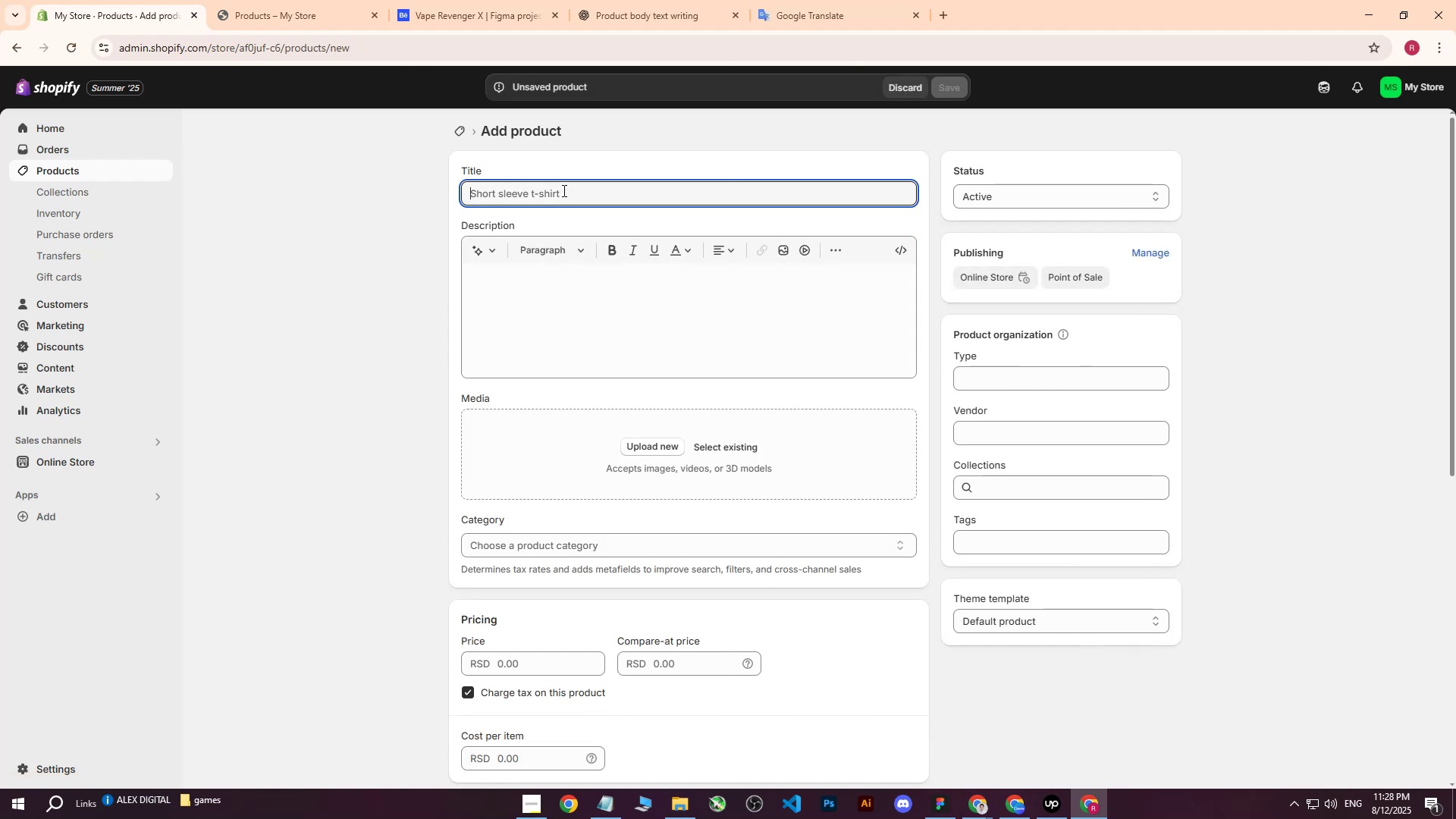 
type(vAP)
key(Backspace)
key(Backspace)
key(Backspace)
type(Vape Reve)
 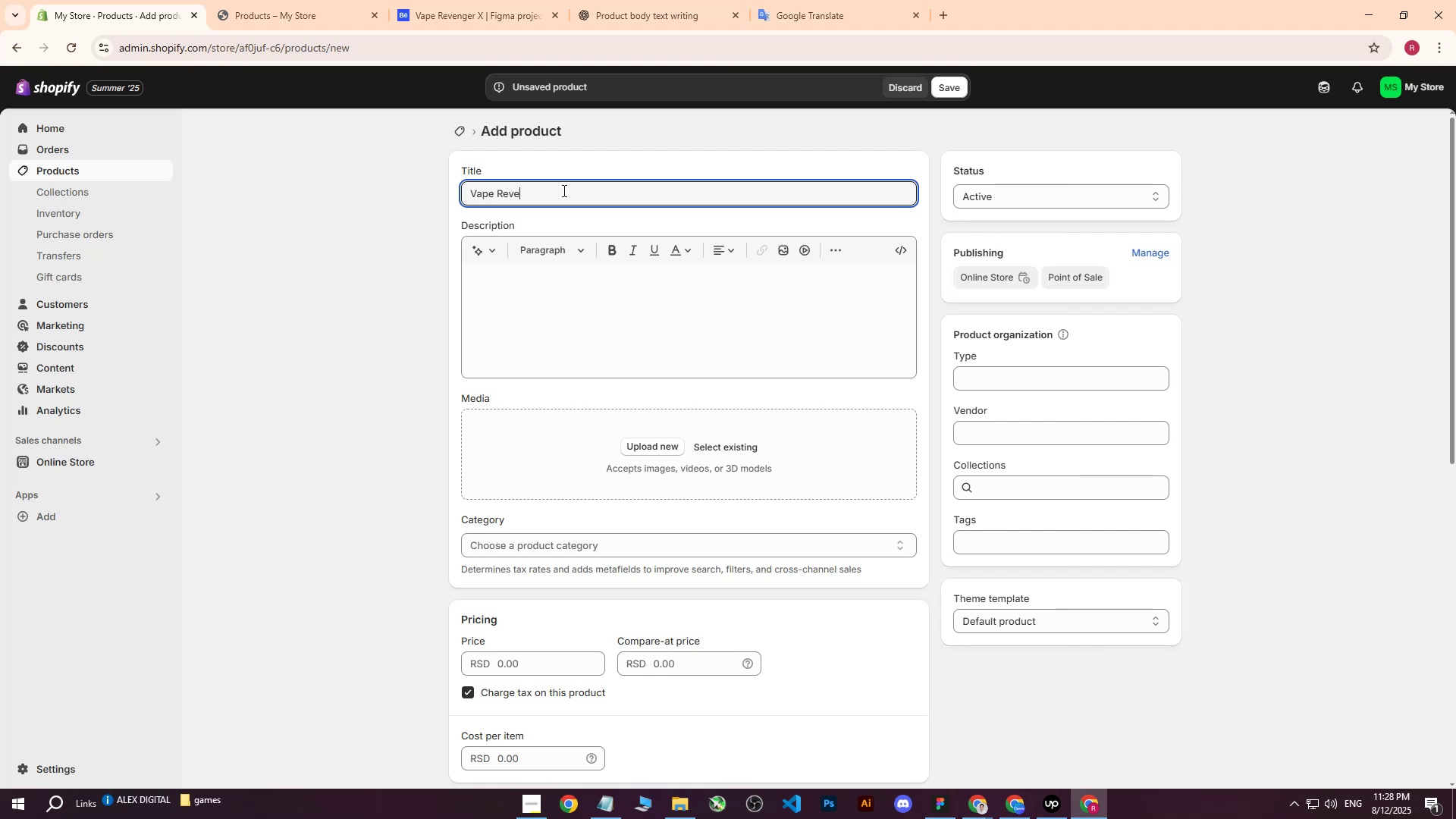 
type(nger - Limited x)
key(Backspace)
type(X )
key(Backspace)
type(S )
key(Backspace)
key(Backspace)
type( Series - Pineapple )
 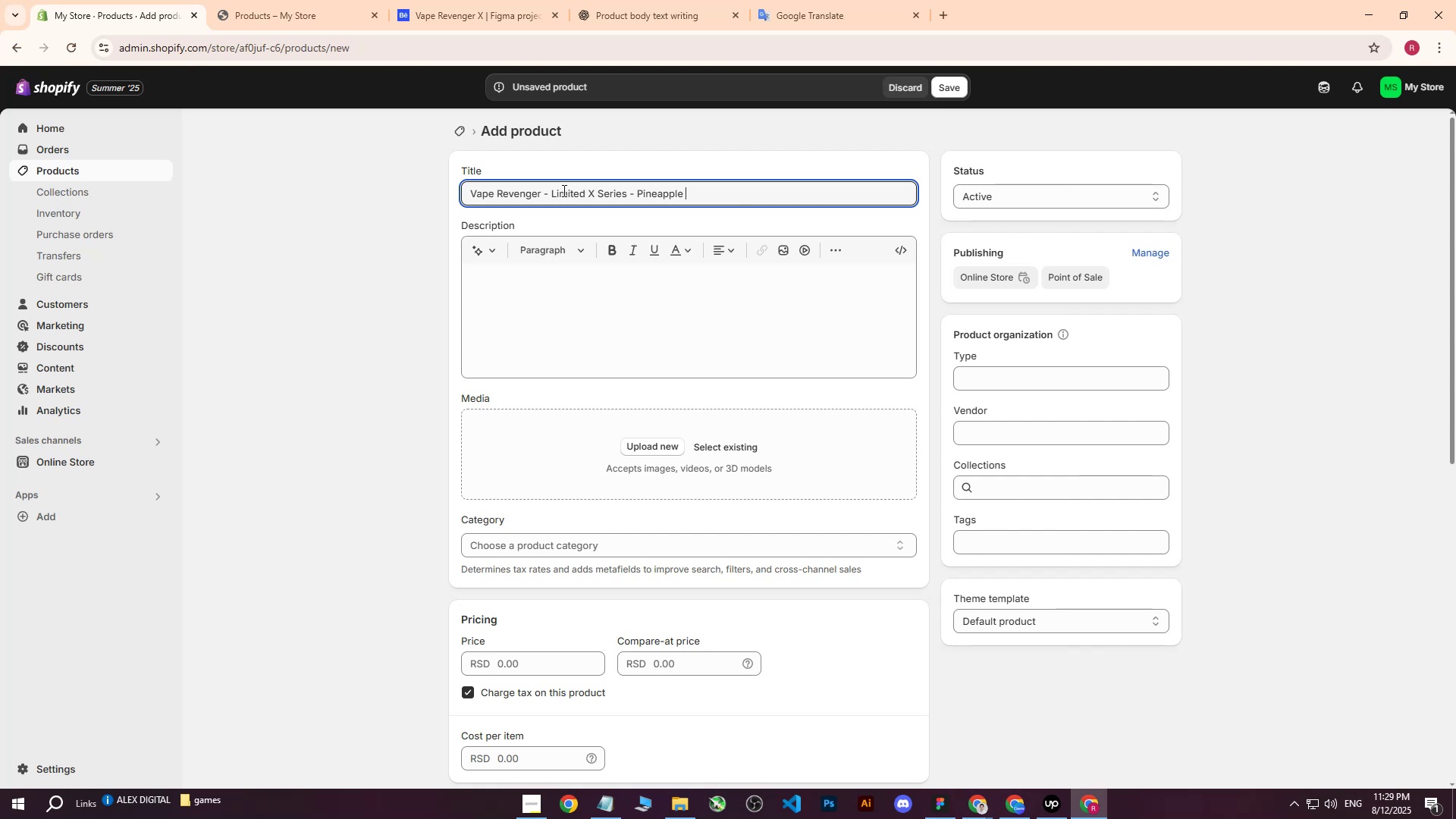 
wait(18.24)
 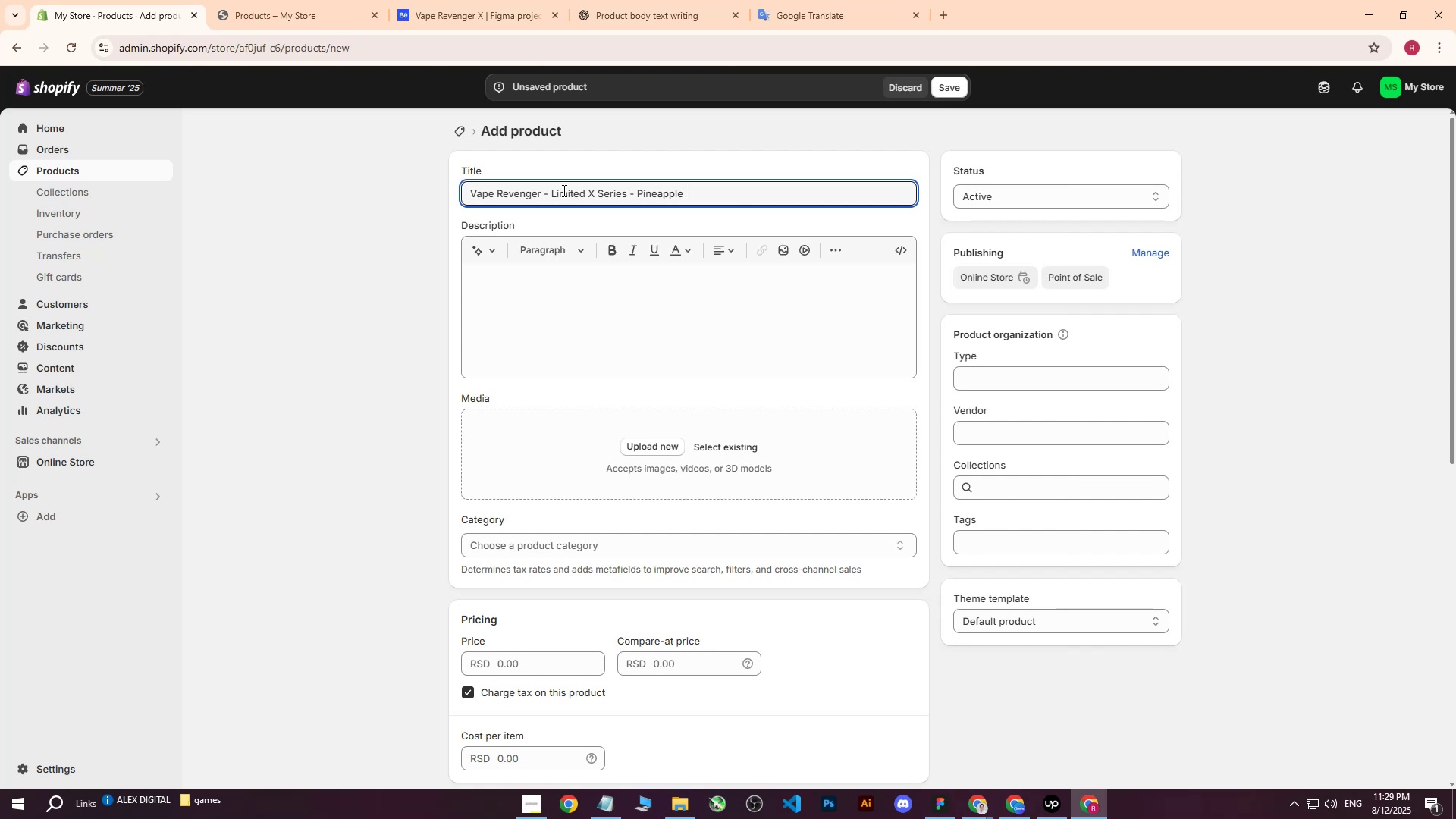 
type(Flv)
key(Backspace)
type(avor)
 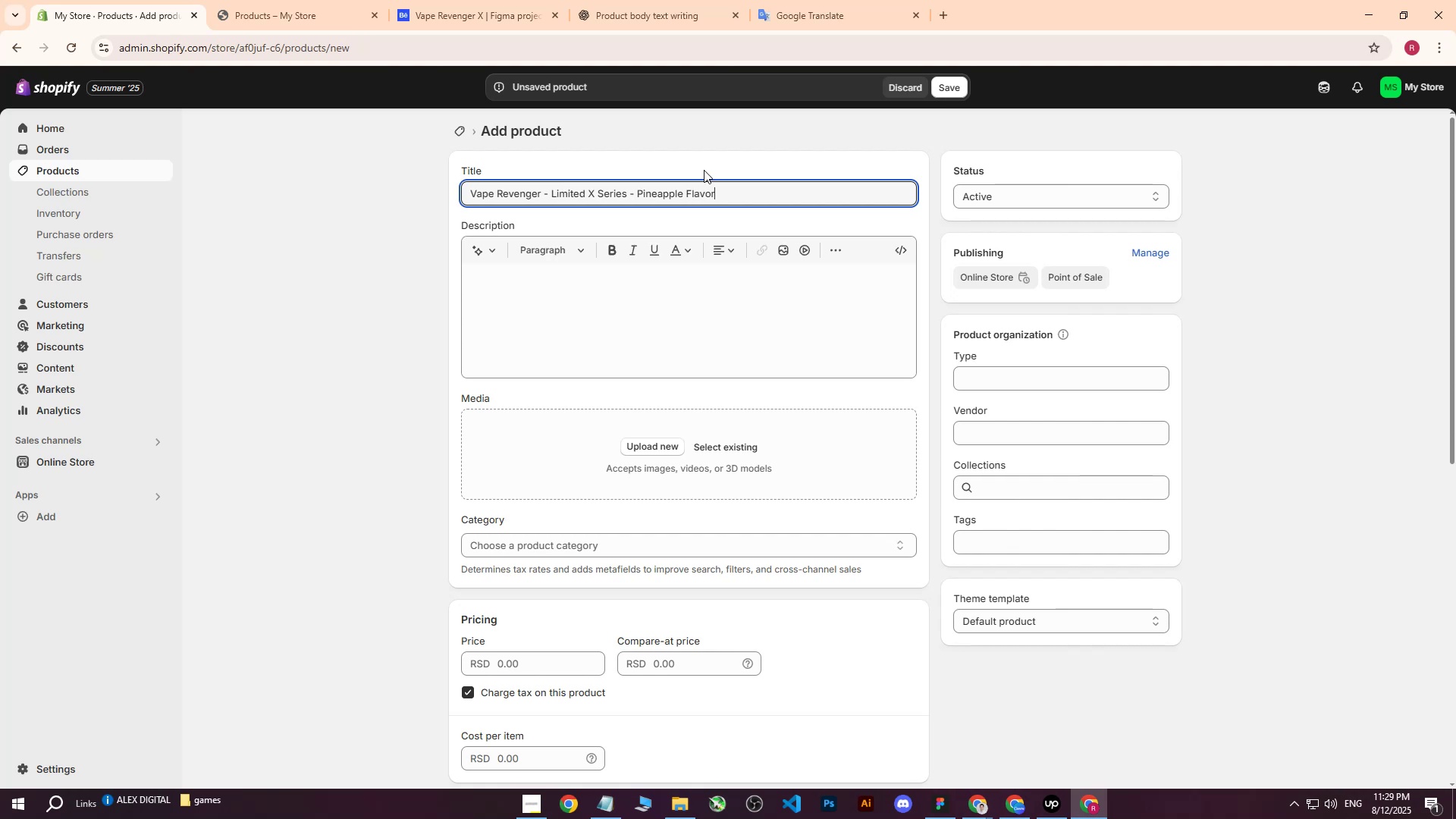 
left_click_drag(start_coordinate=[742, 195], to_coordinate=[447, 213])
 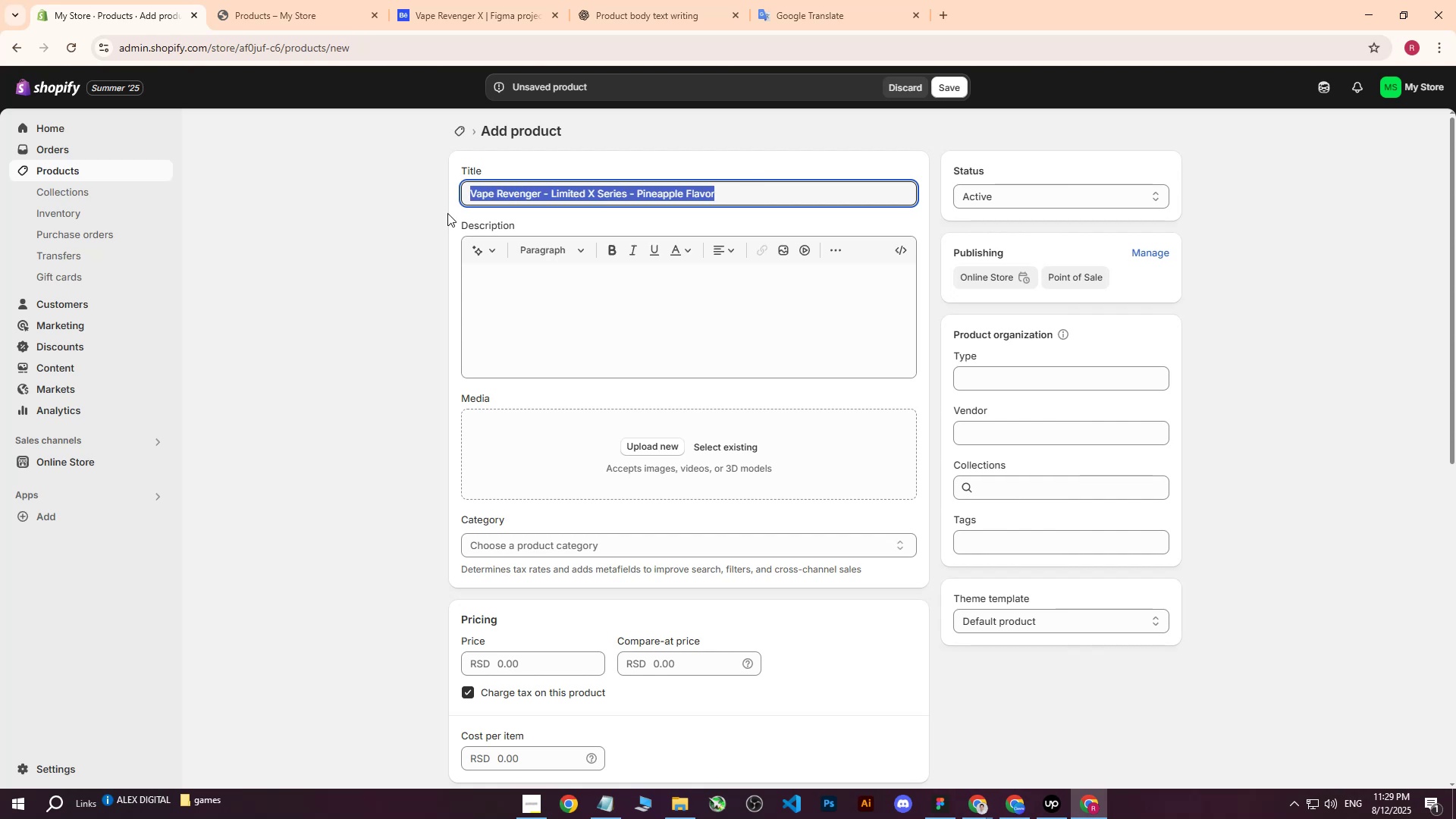 
key(Control+ControlLeft)
 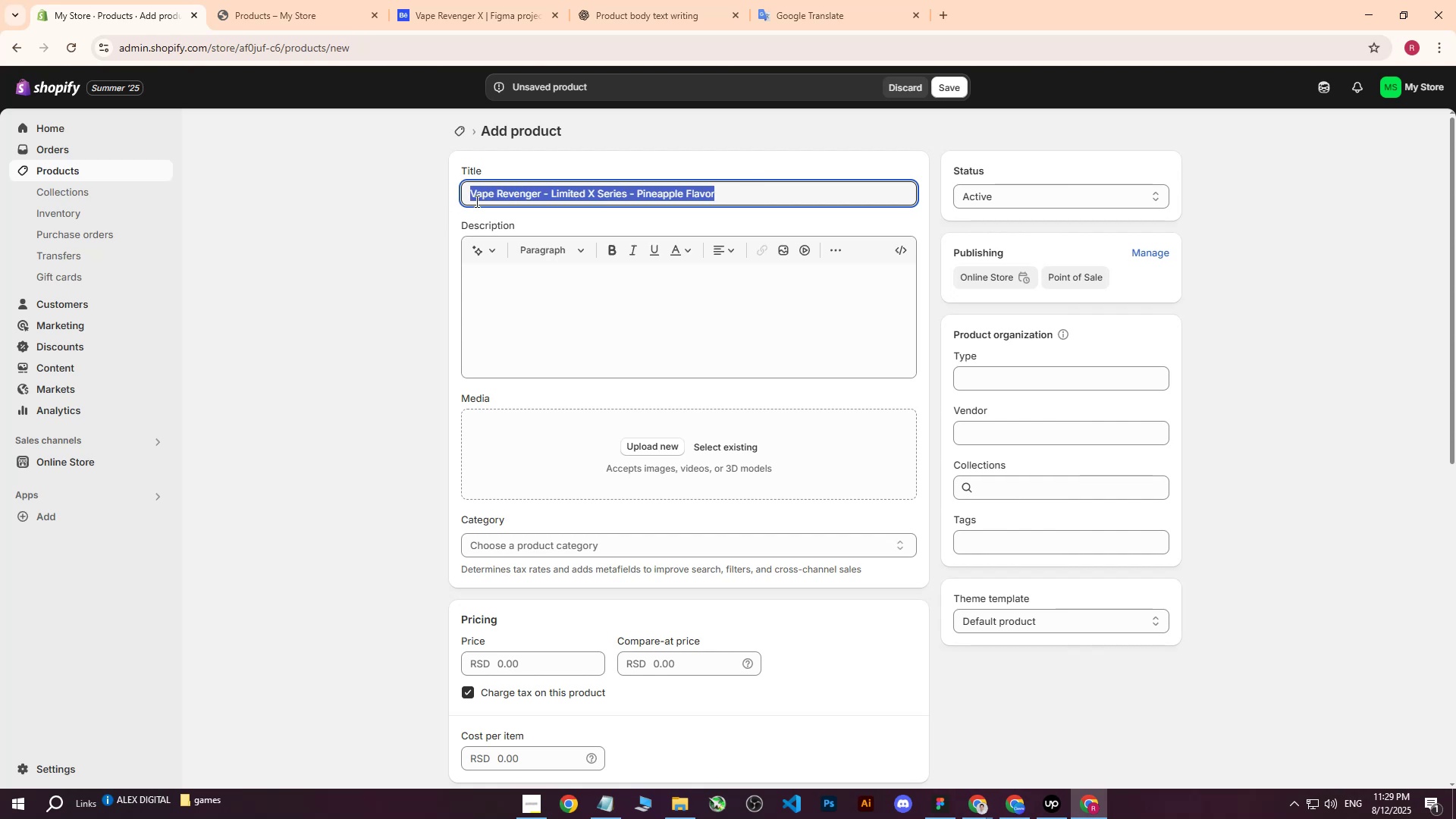 
key(Control+C)
 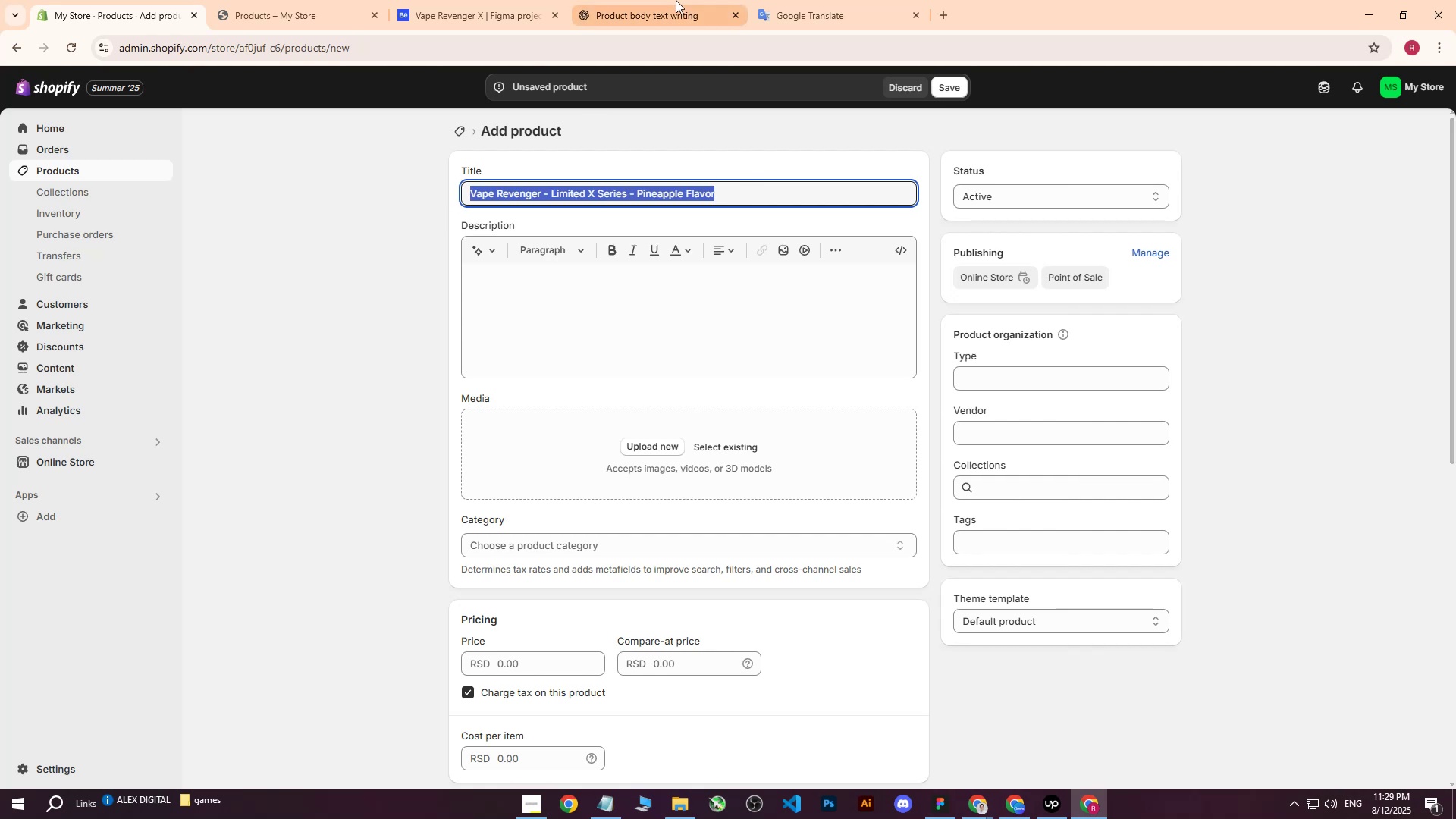 
left_click([676, 0])
 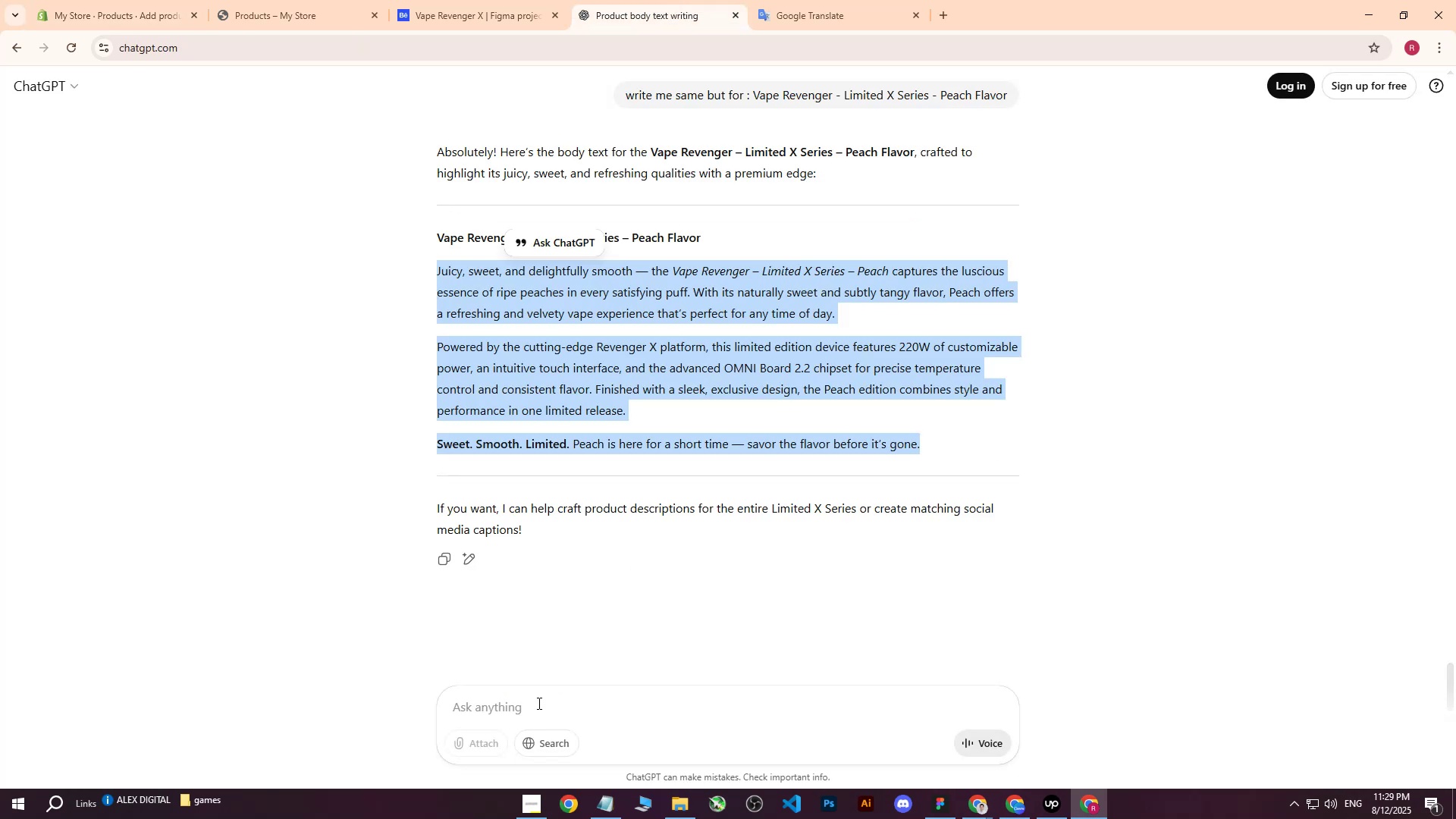 
left_click([516, 720])
 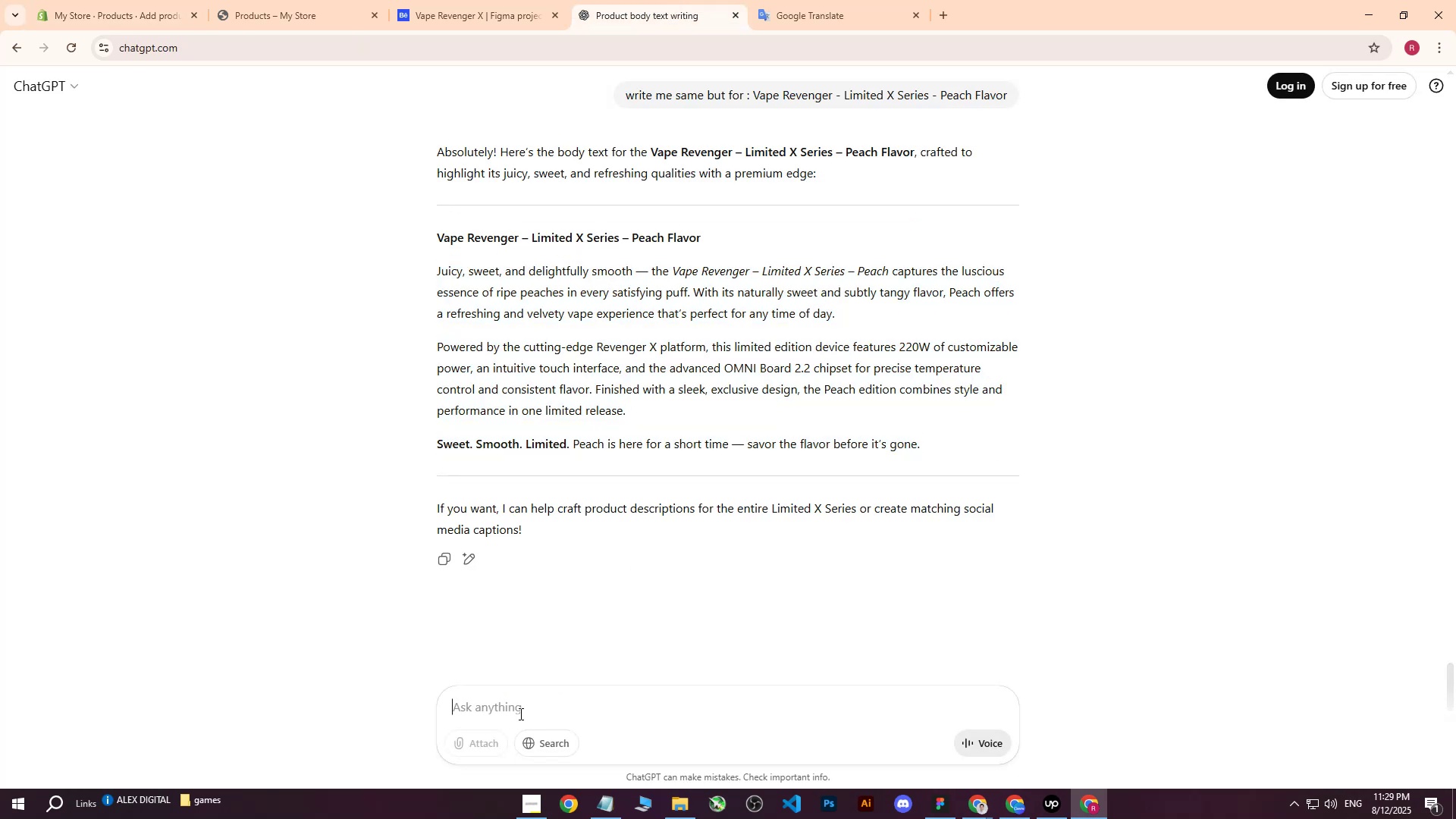 
type(write me same for : )
 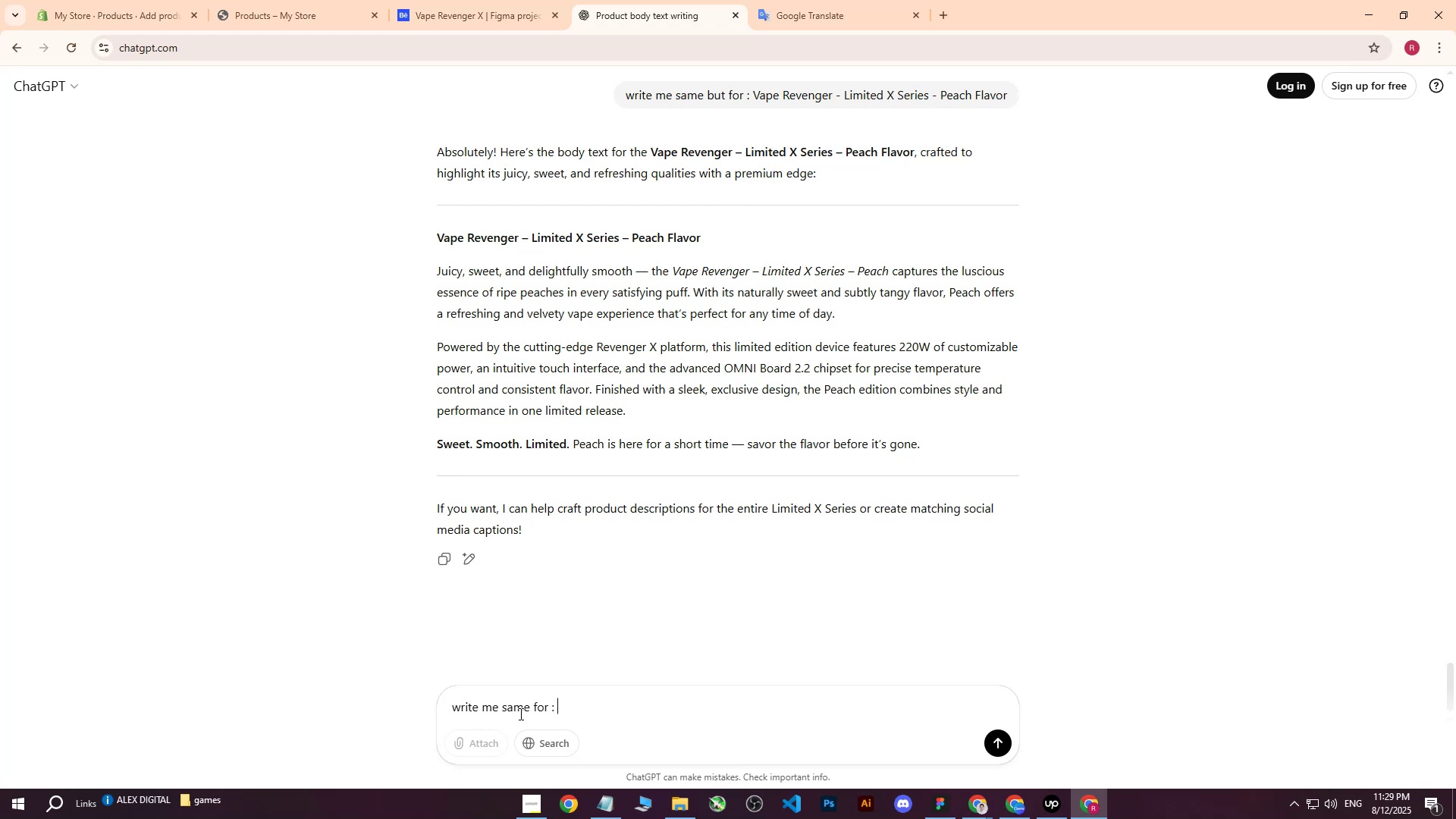 
key(Control+ControlLeft)
 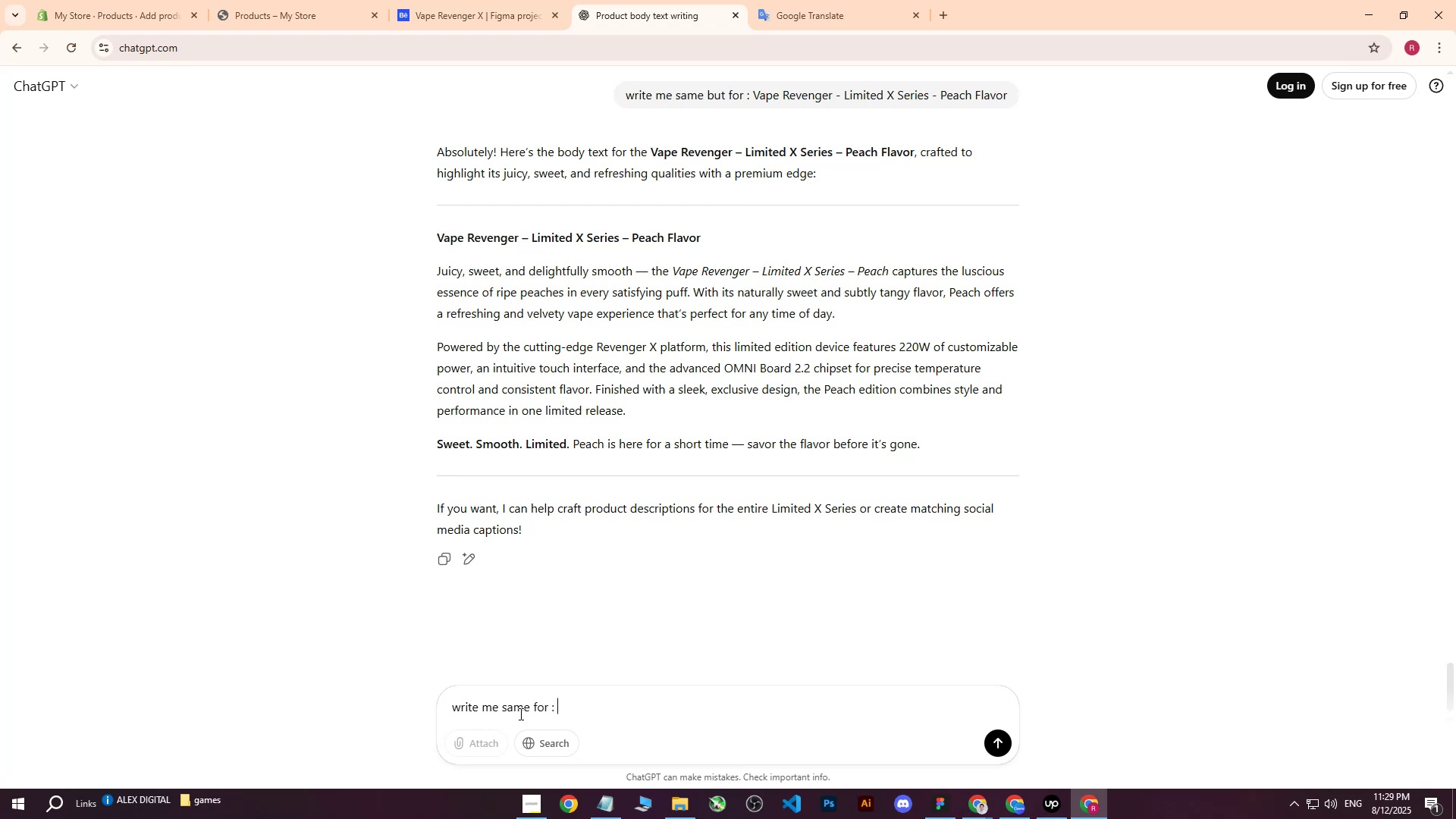 
key(Control+V)
 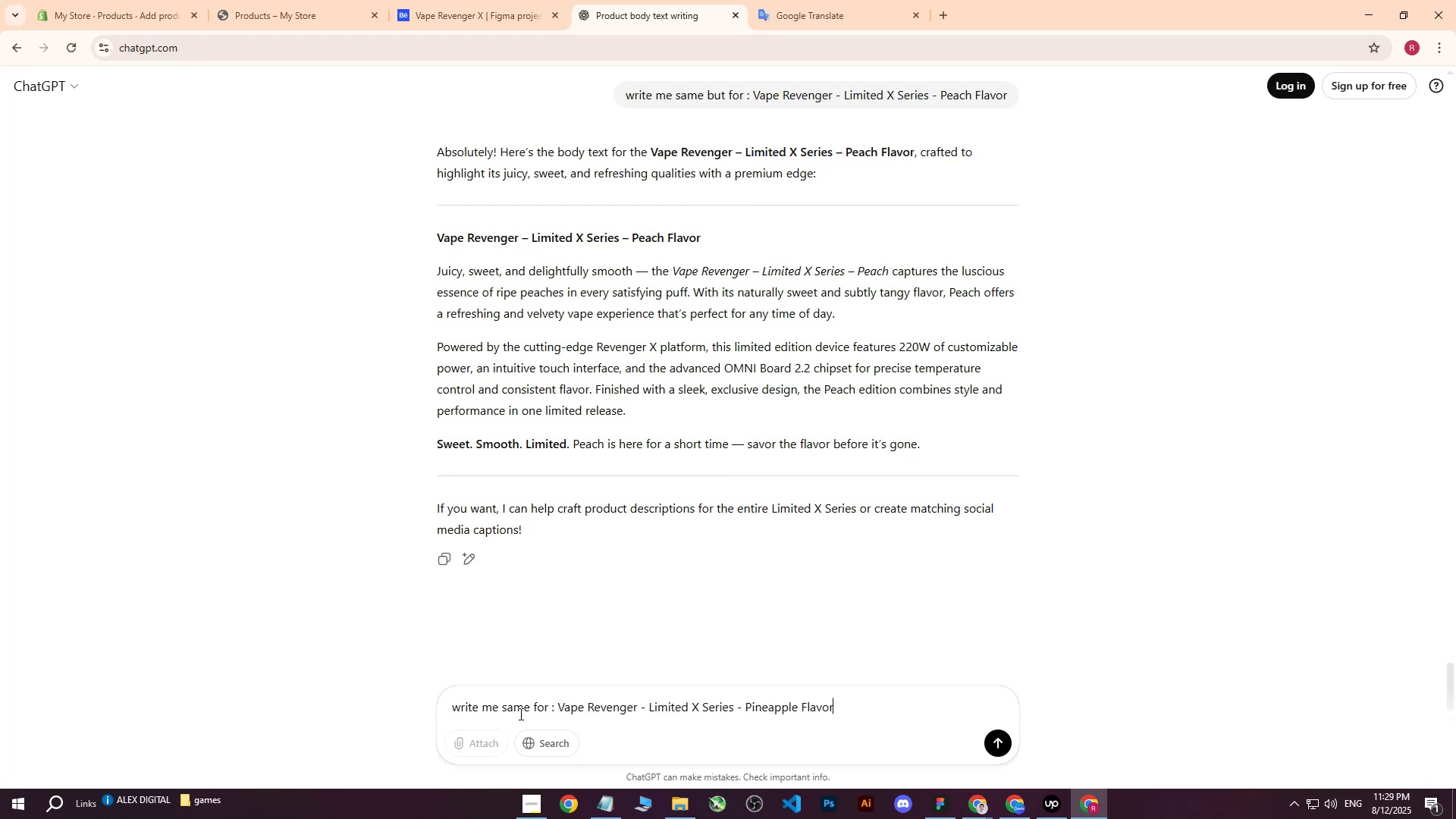 
key(Enter)
 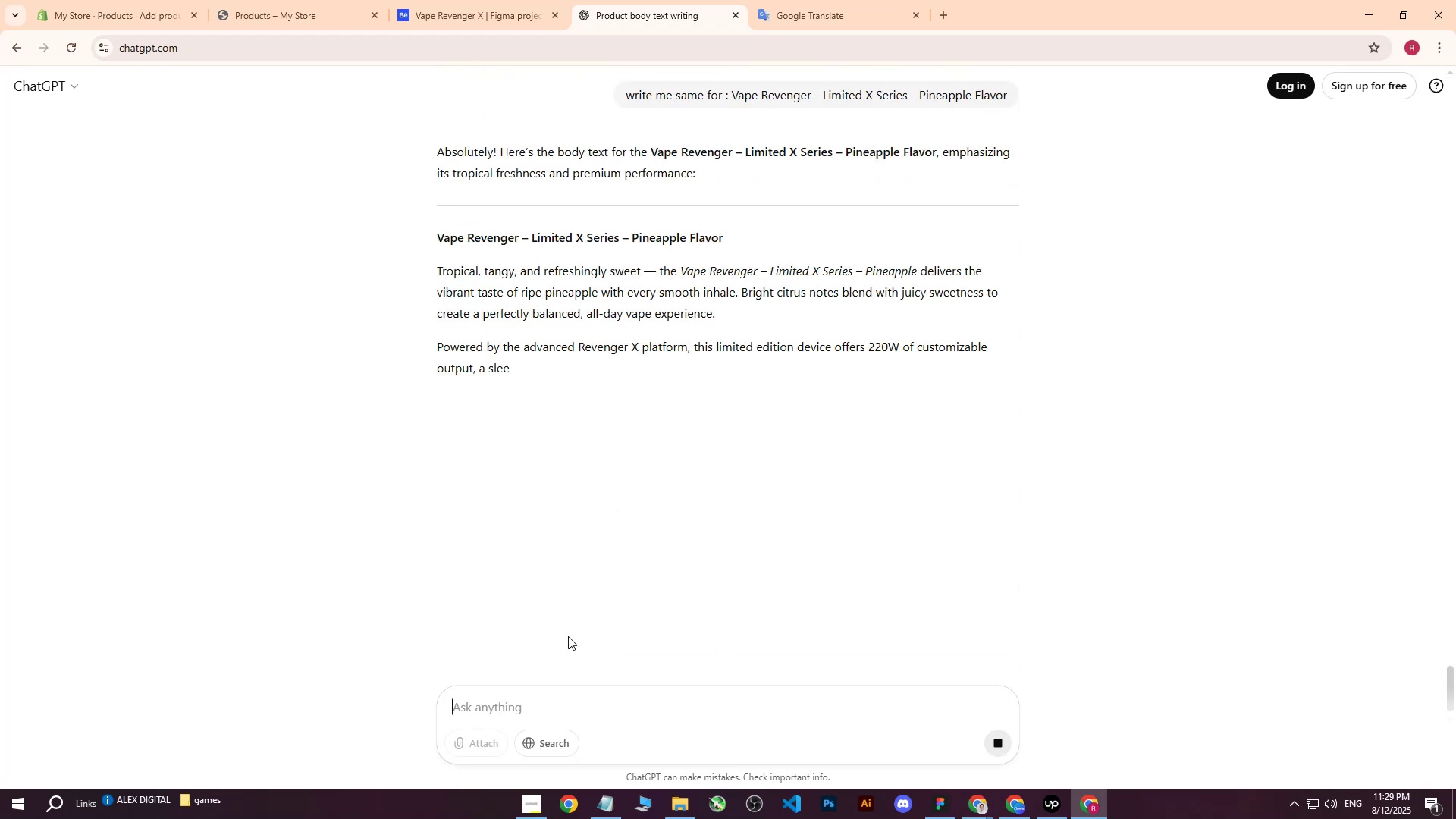 
wait(9.56)
 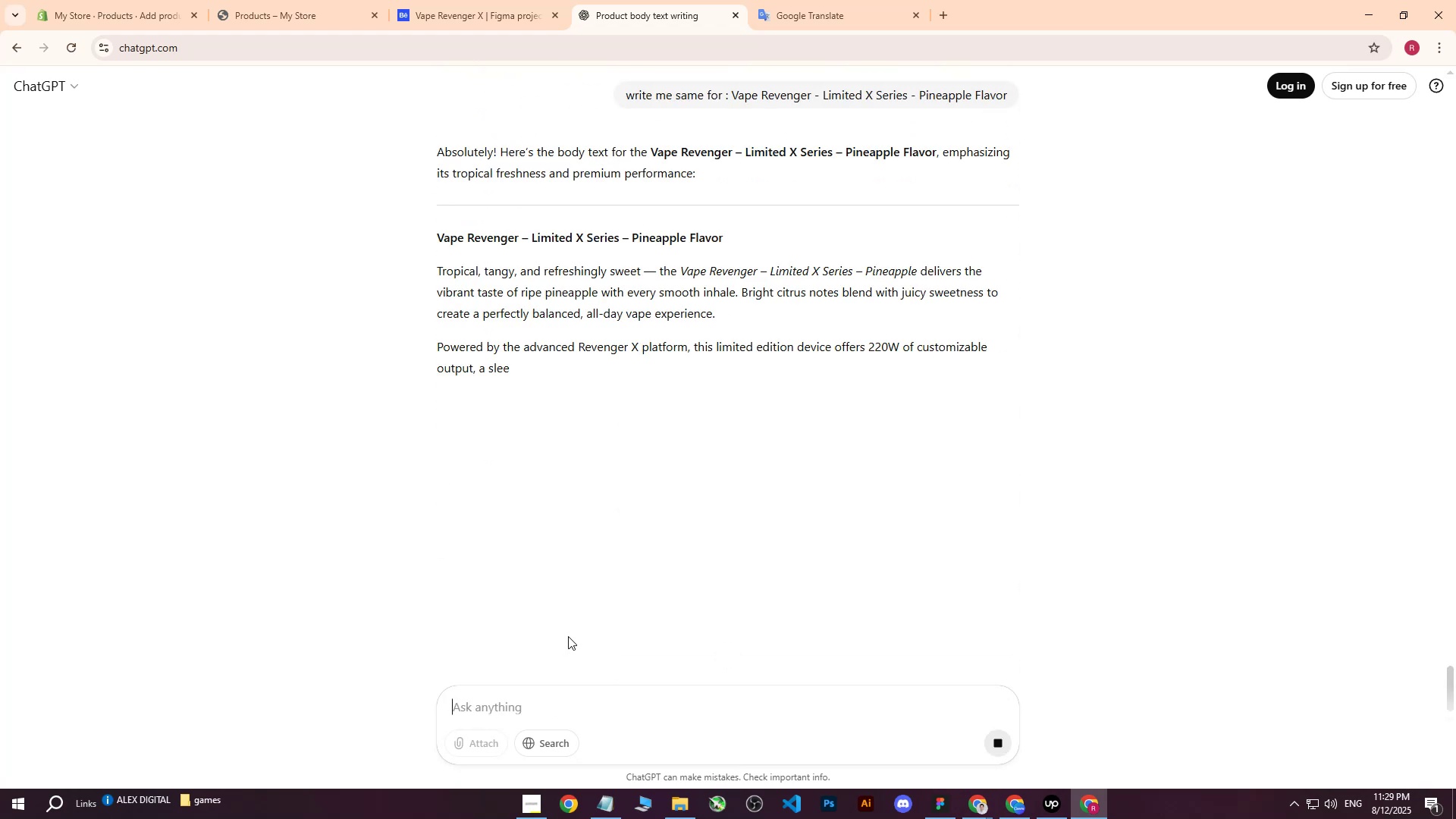 
left_click_drag(start_coordinate=[438, 272], to_coordinate=[938, 441])
 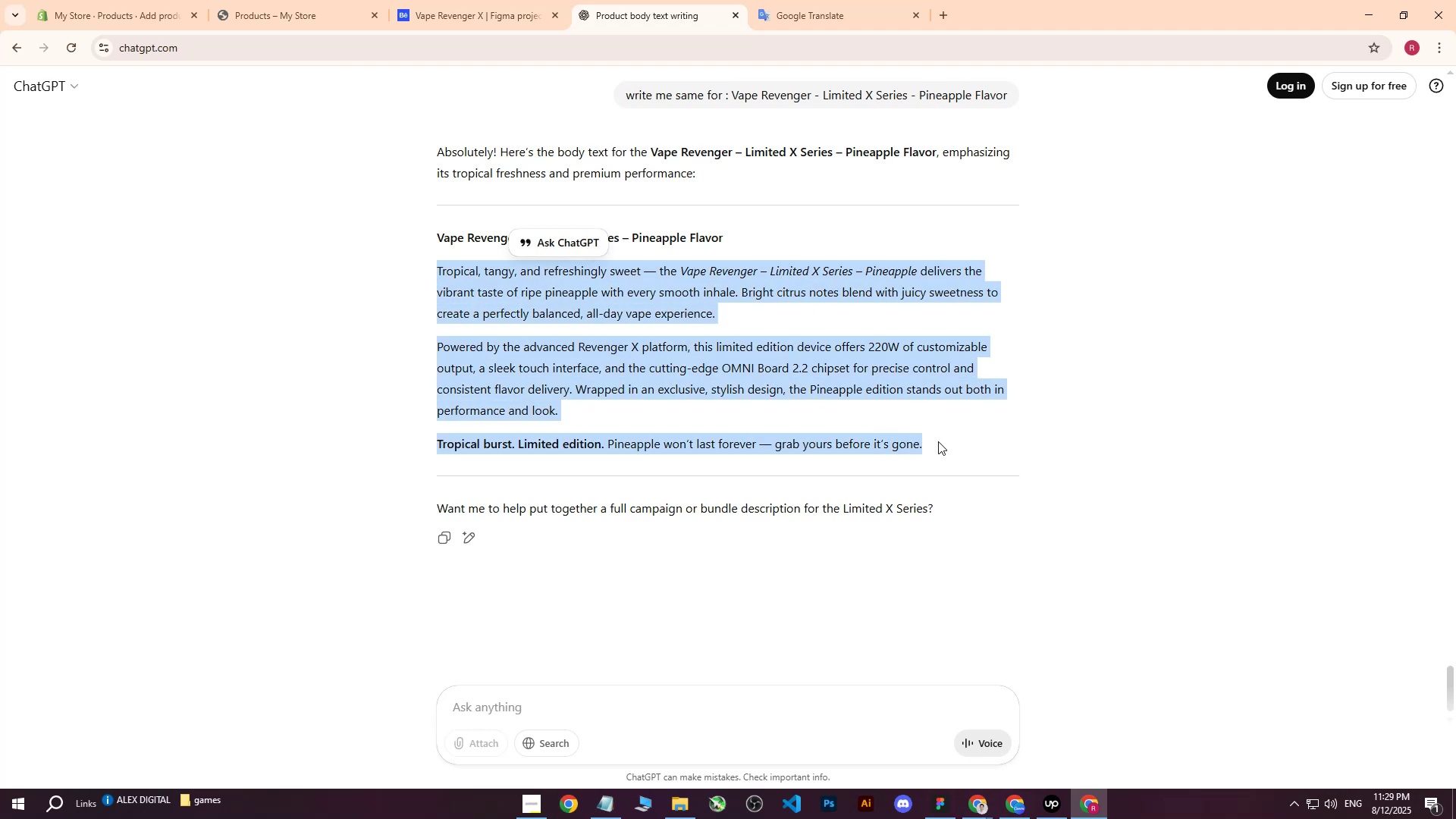 
key(Control+ControlLeft)
 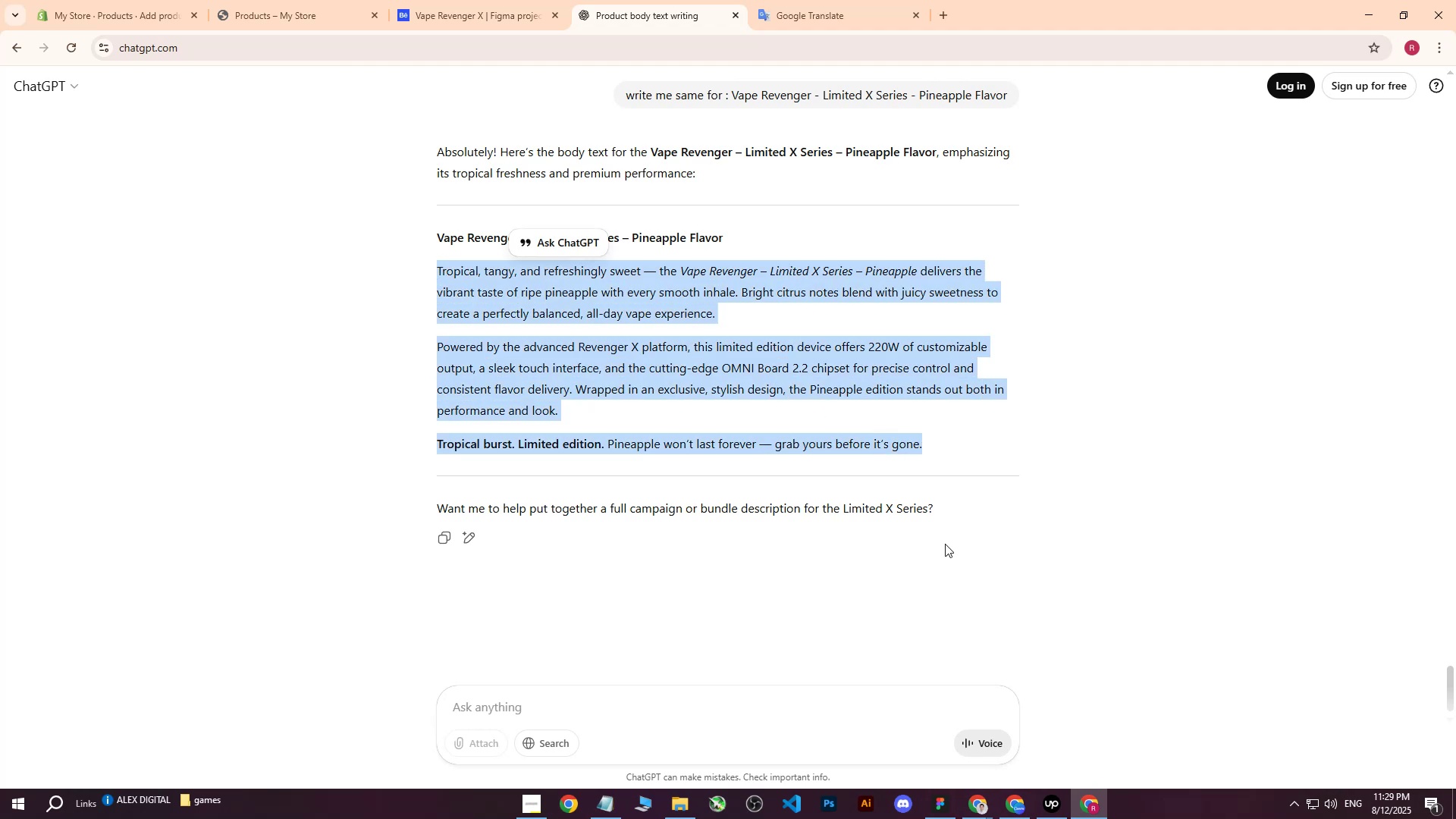 
key(Control+C)
 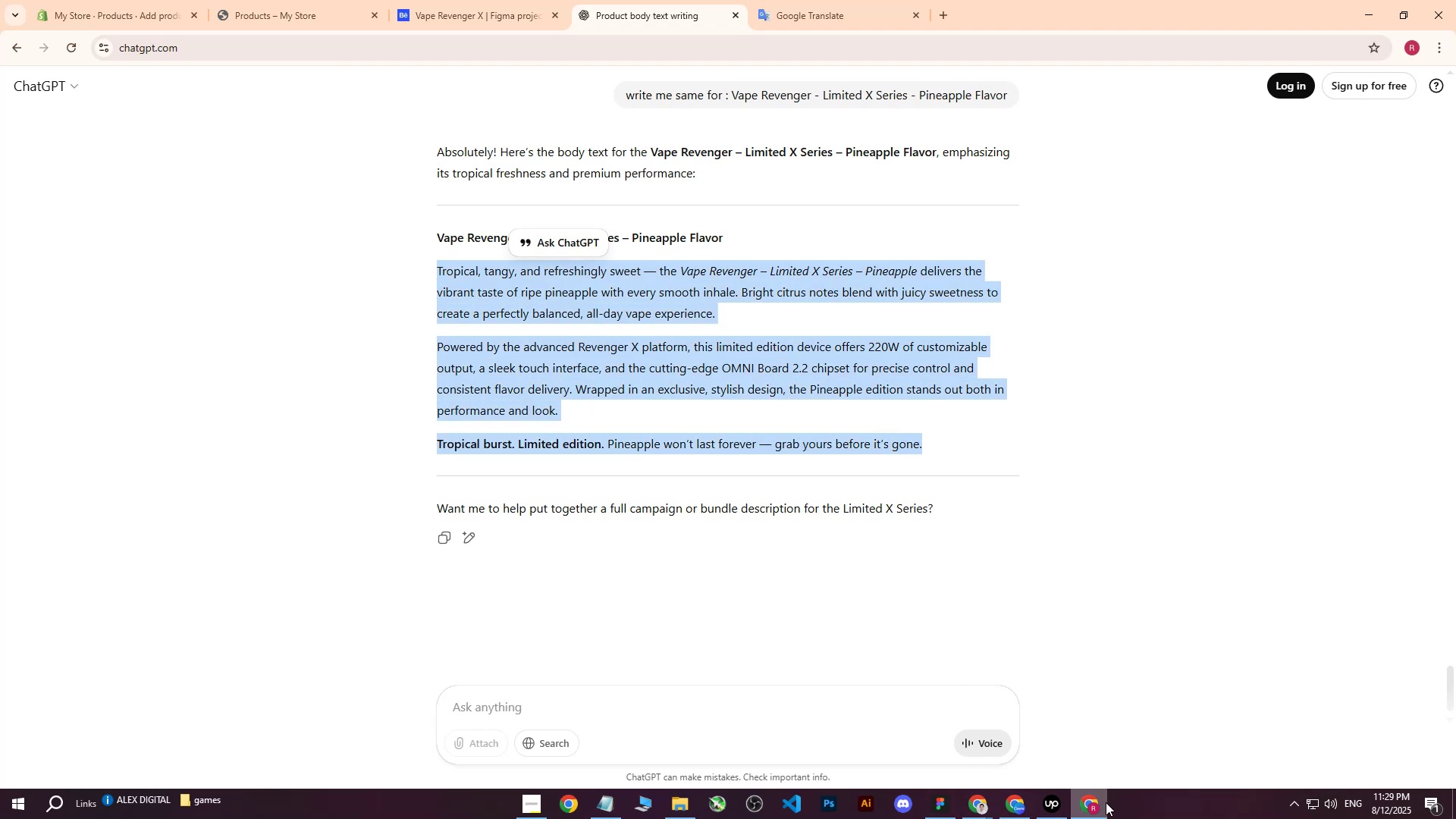 
left_click([1106, 804])
 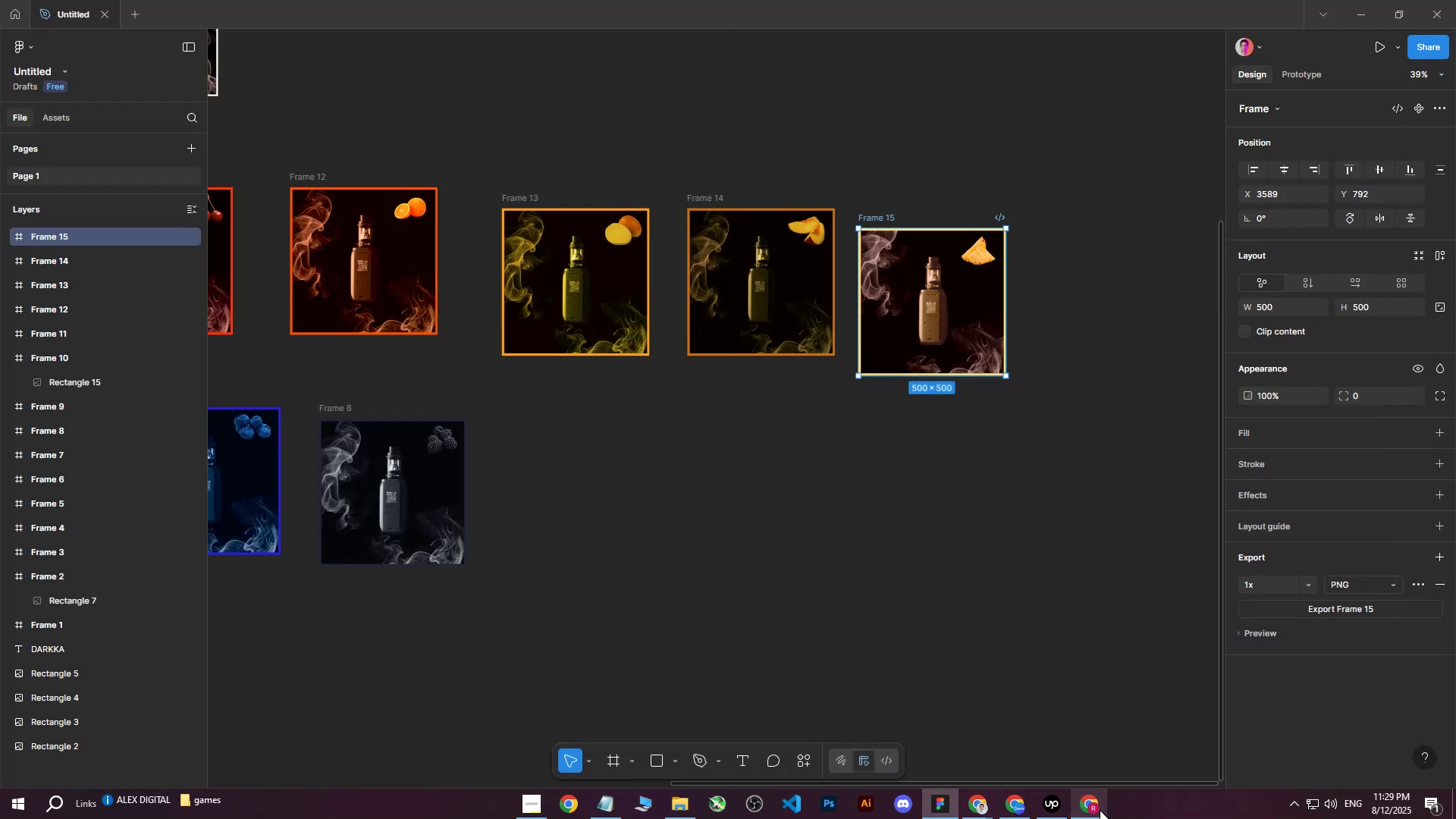 
left_click([1100, 810])
 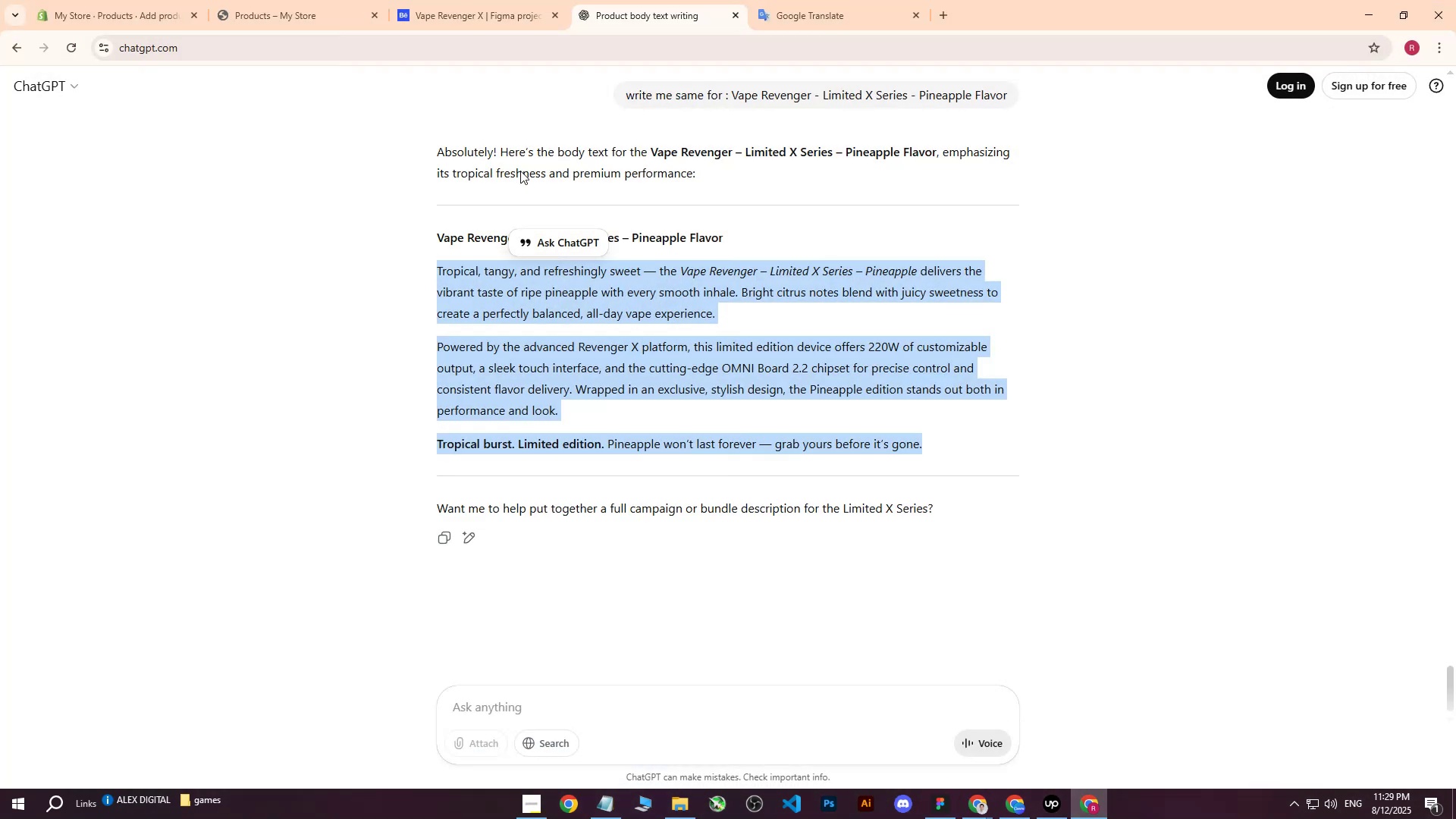 
left_click([146, 0])
 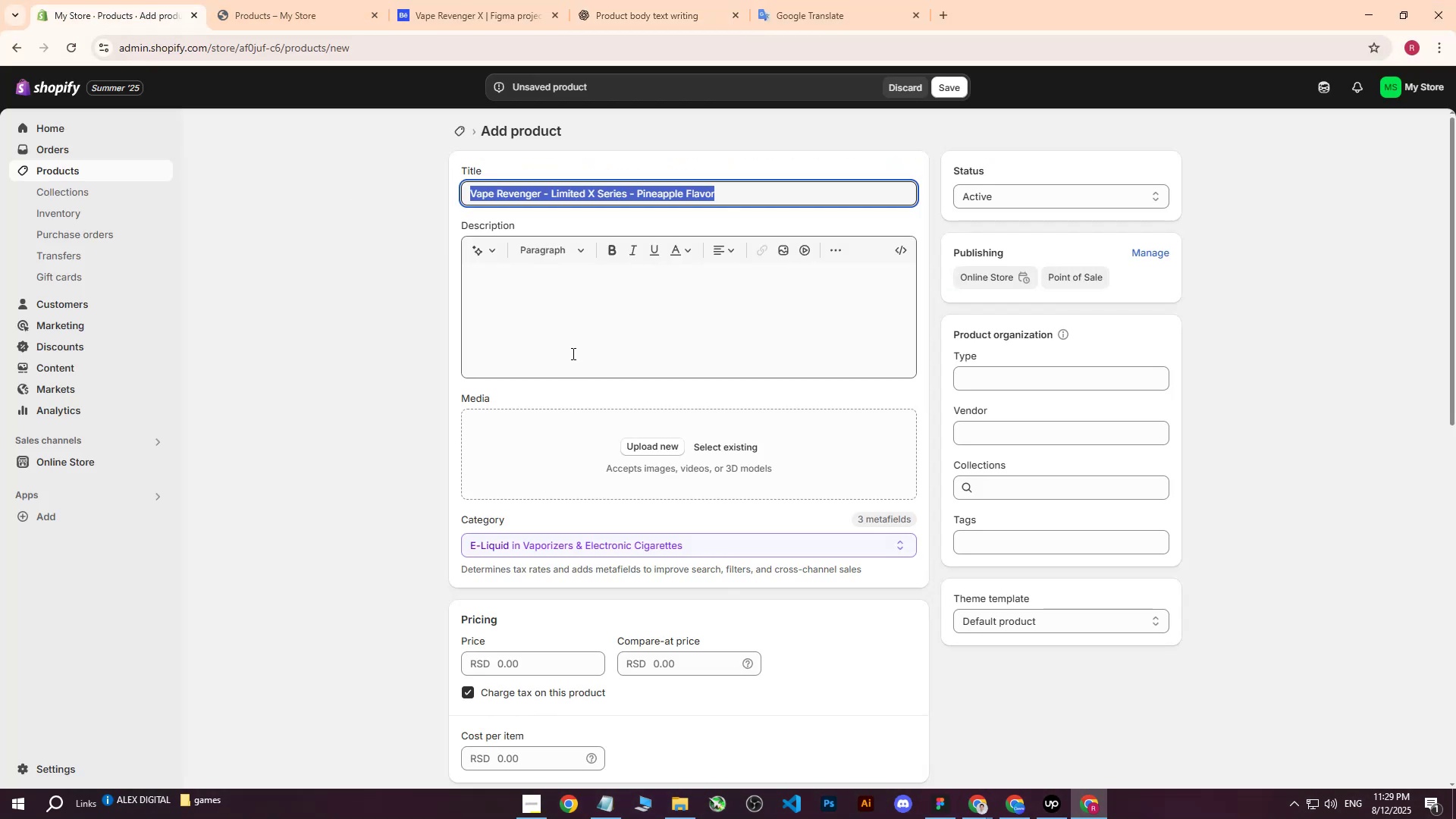 
left_click([579, 322])
 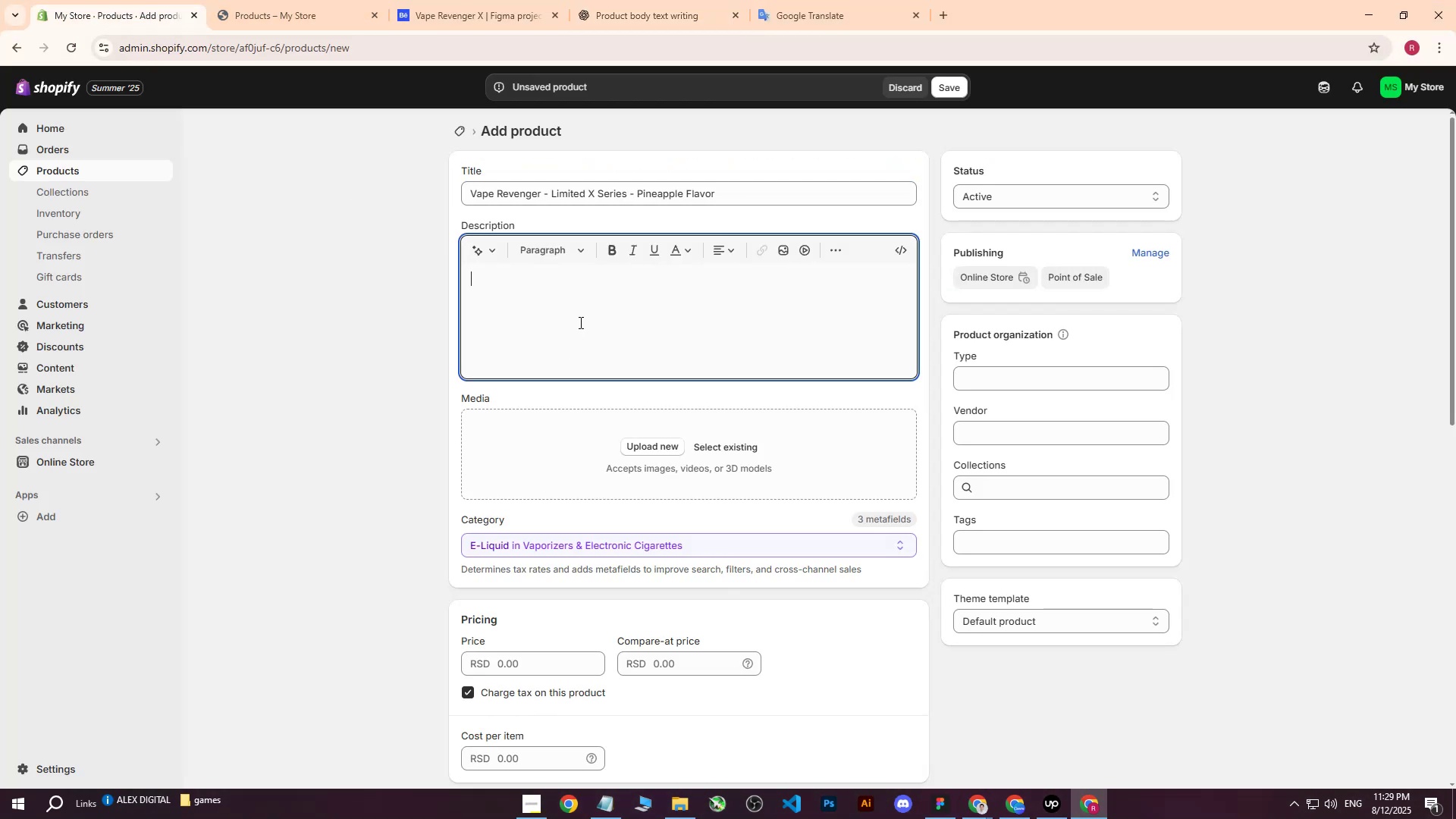 
key(Control+ControlLeft)
 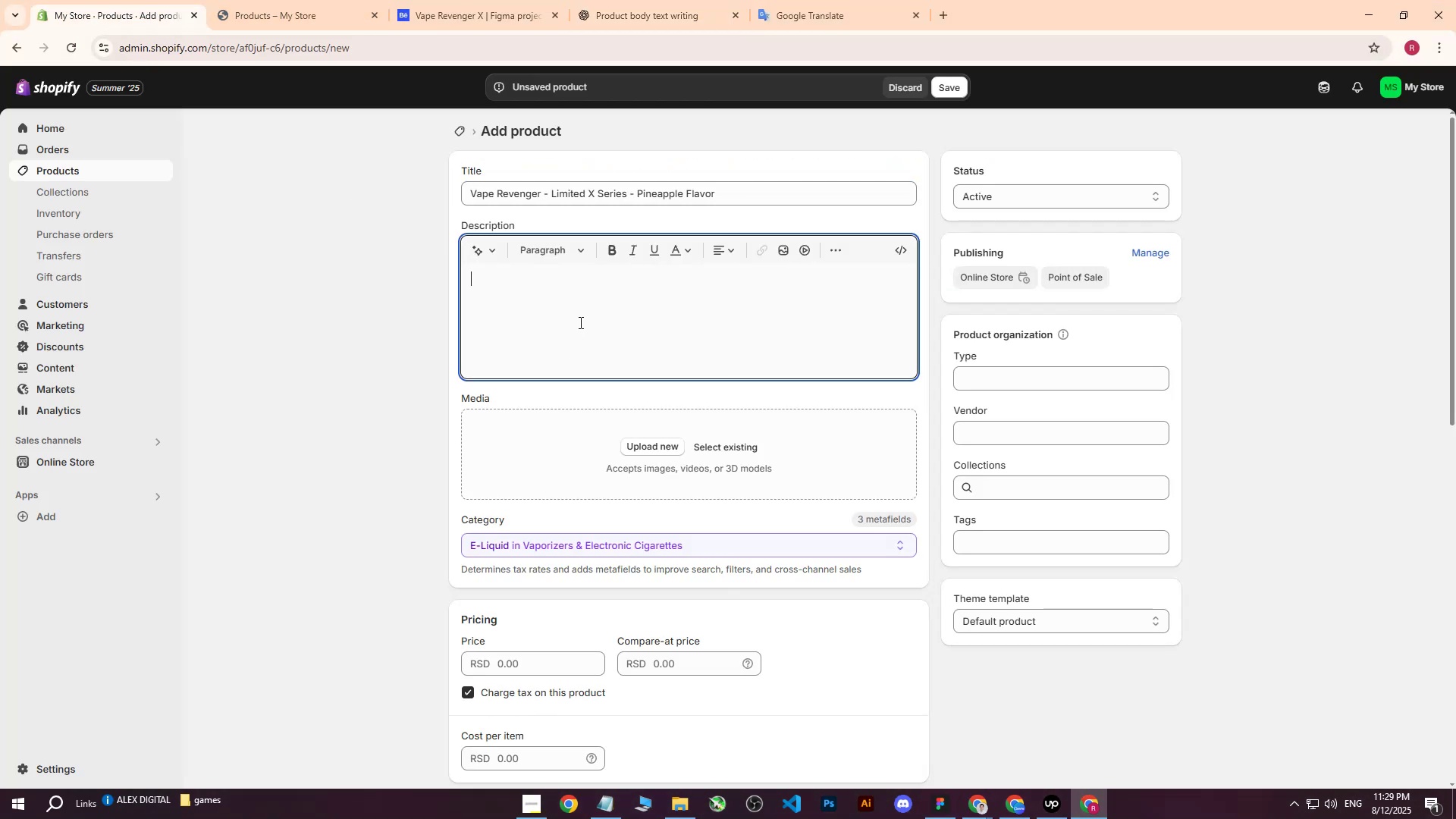 
key(Control+V)
 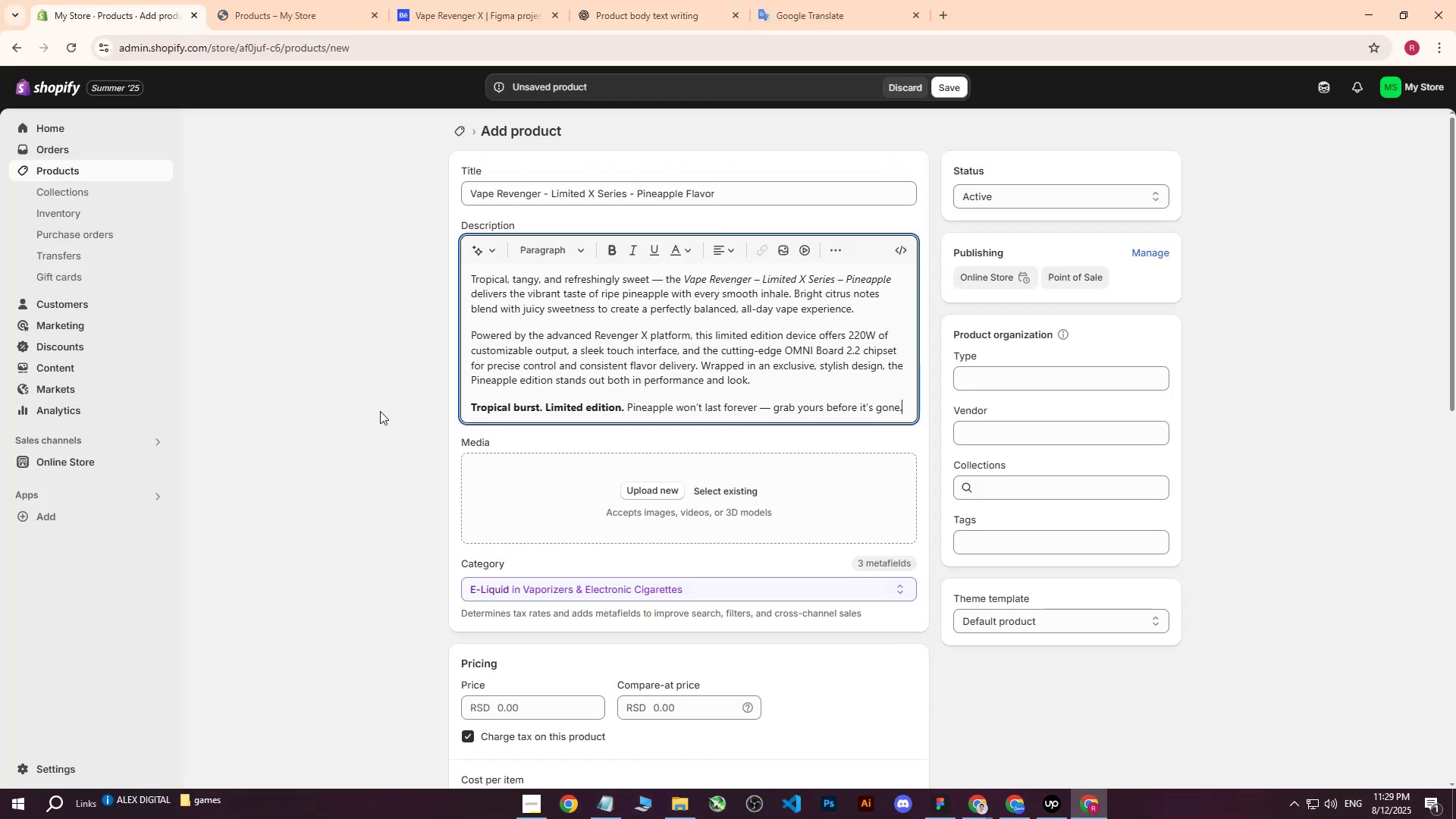 
left_click([289, 391])
 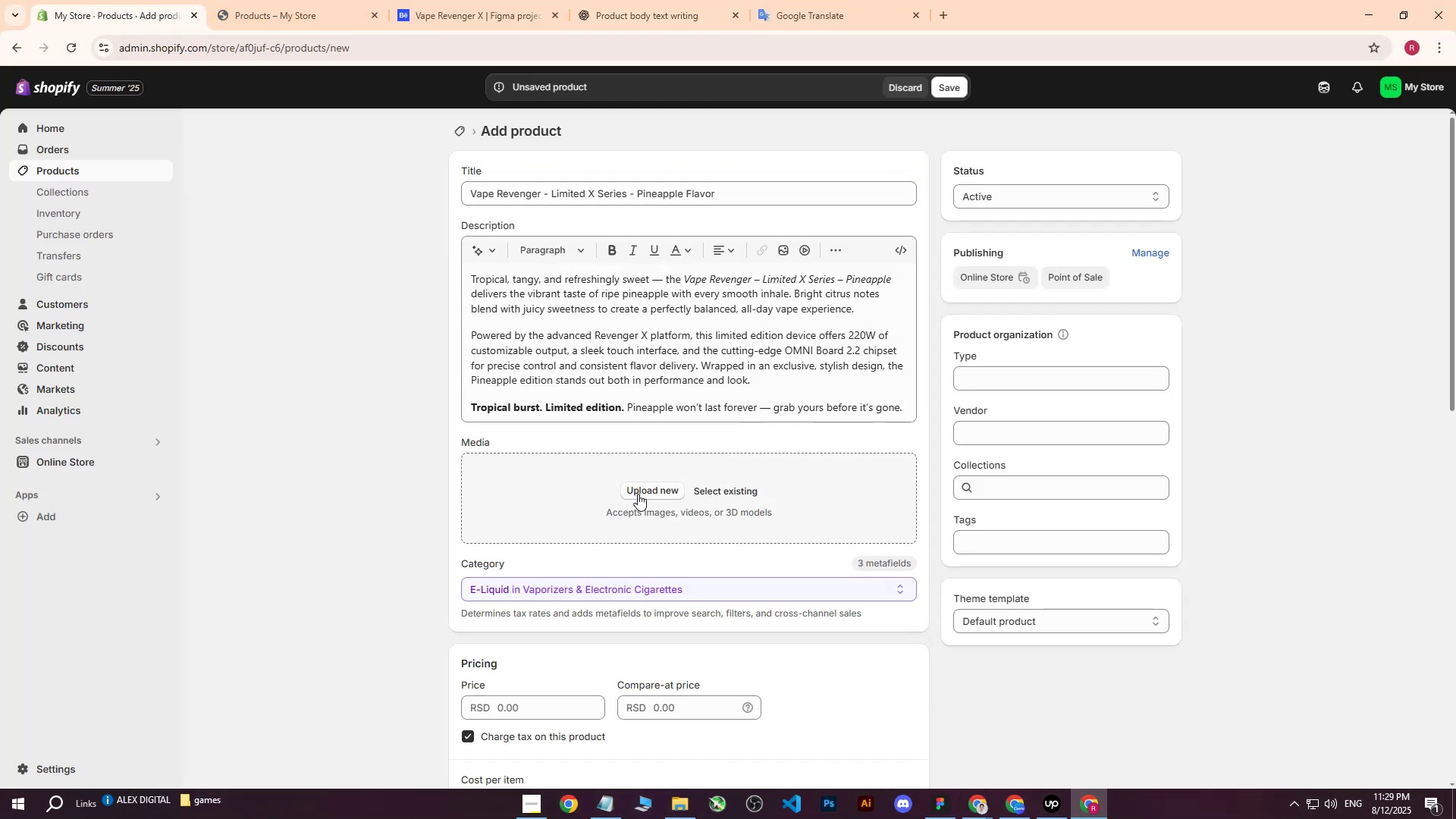 
left_click([644, 486])
 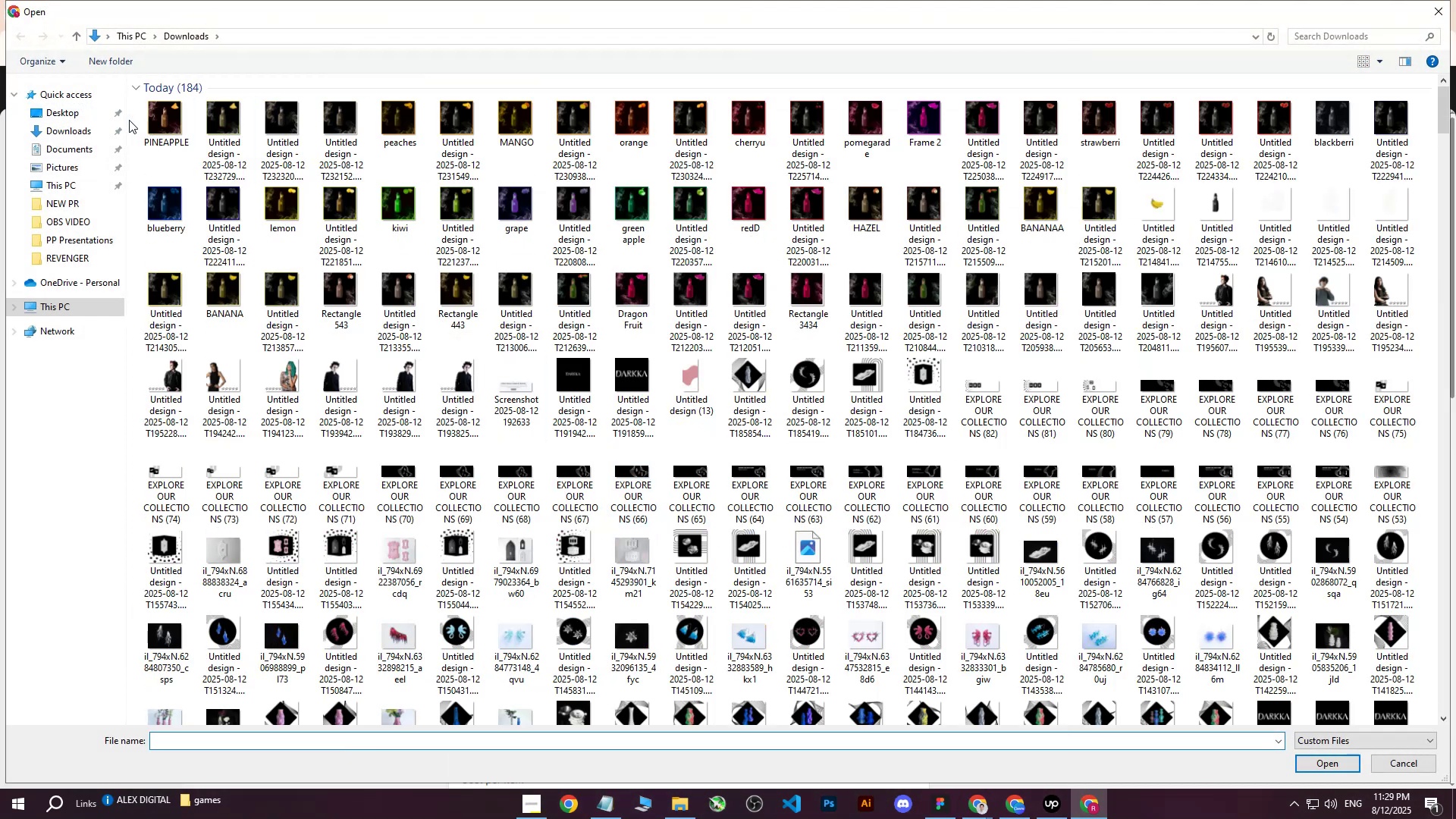 
left_click([170, 130])
 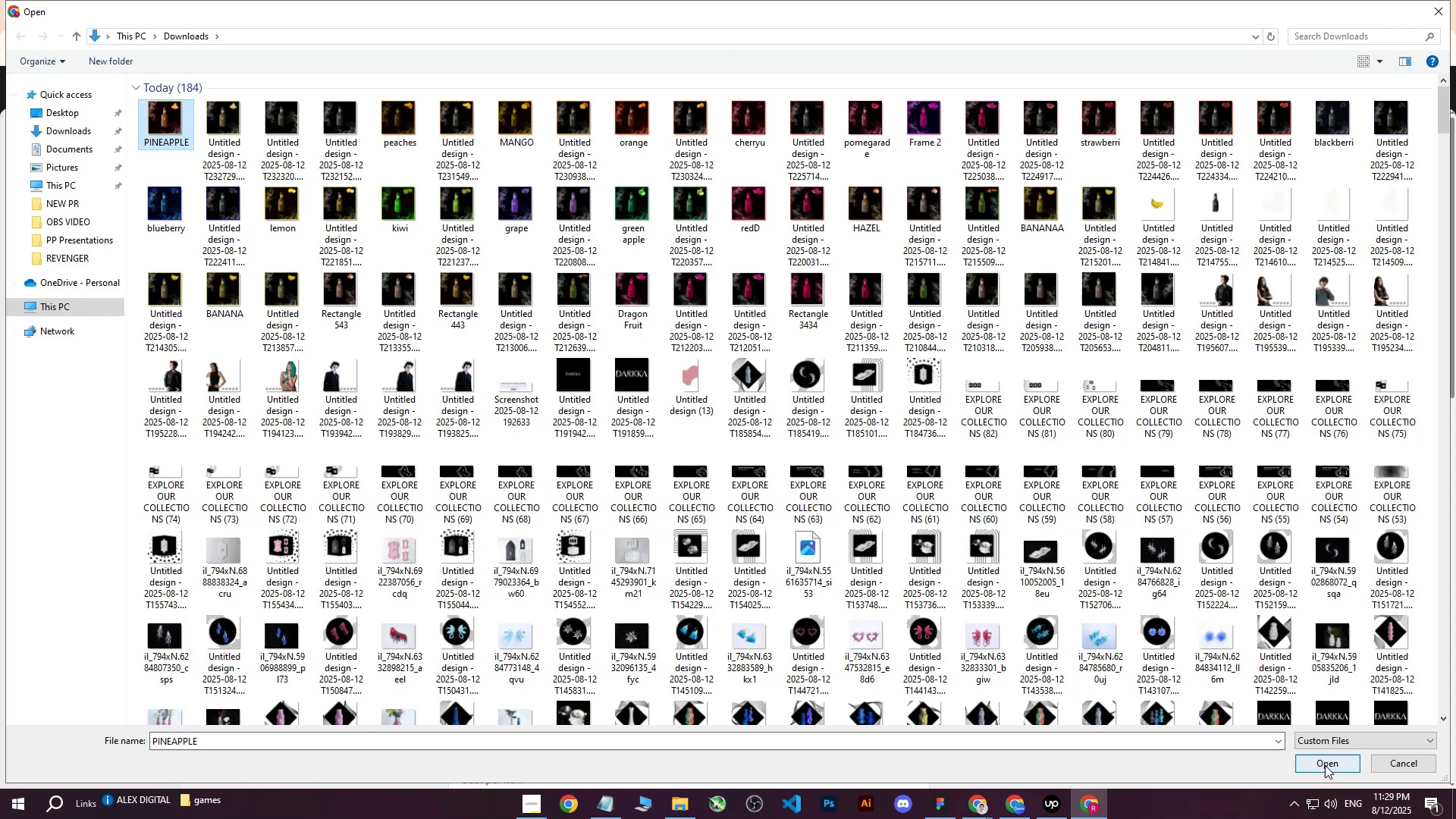 
left_click([1328, 767])
 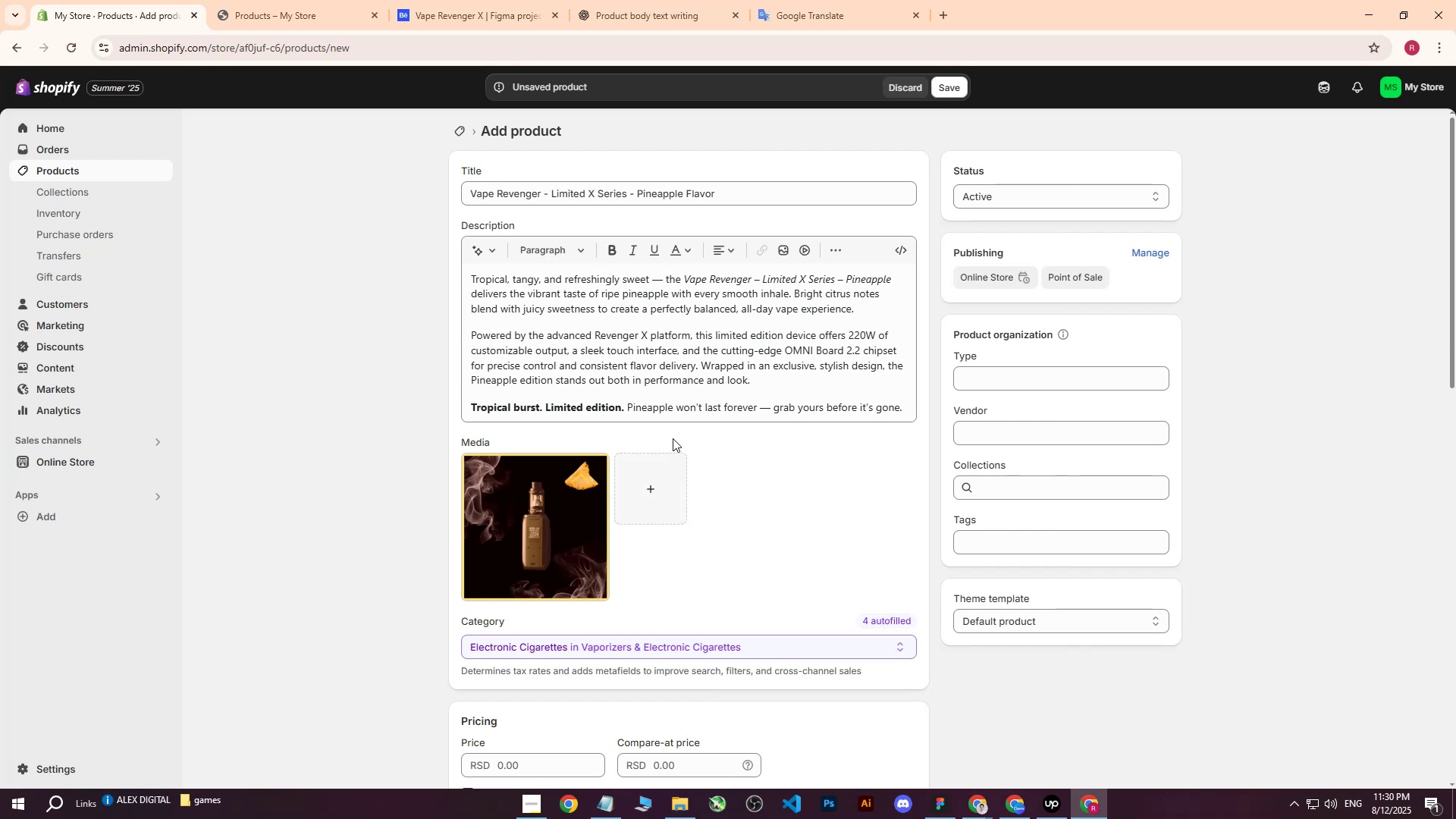 
wait(23.46)
 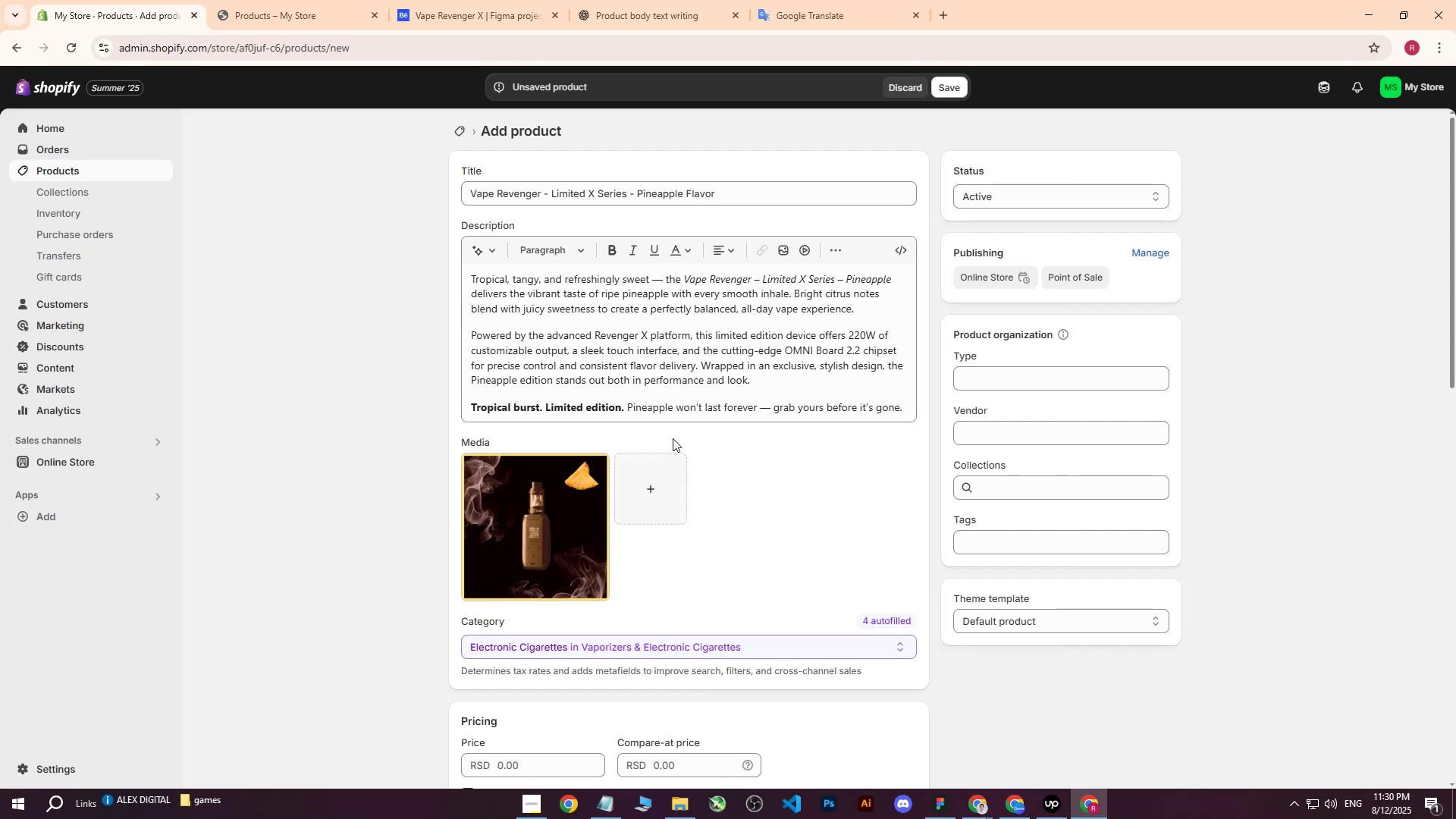 
scroll: coordinate [756, 496], scroll_direction: down, amount: 3.0
 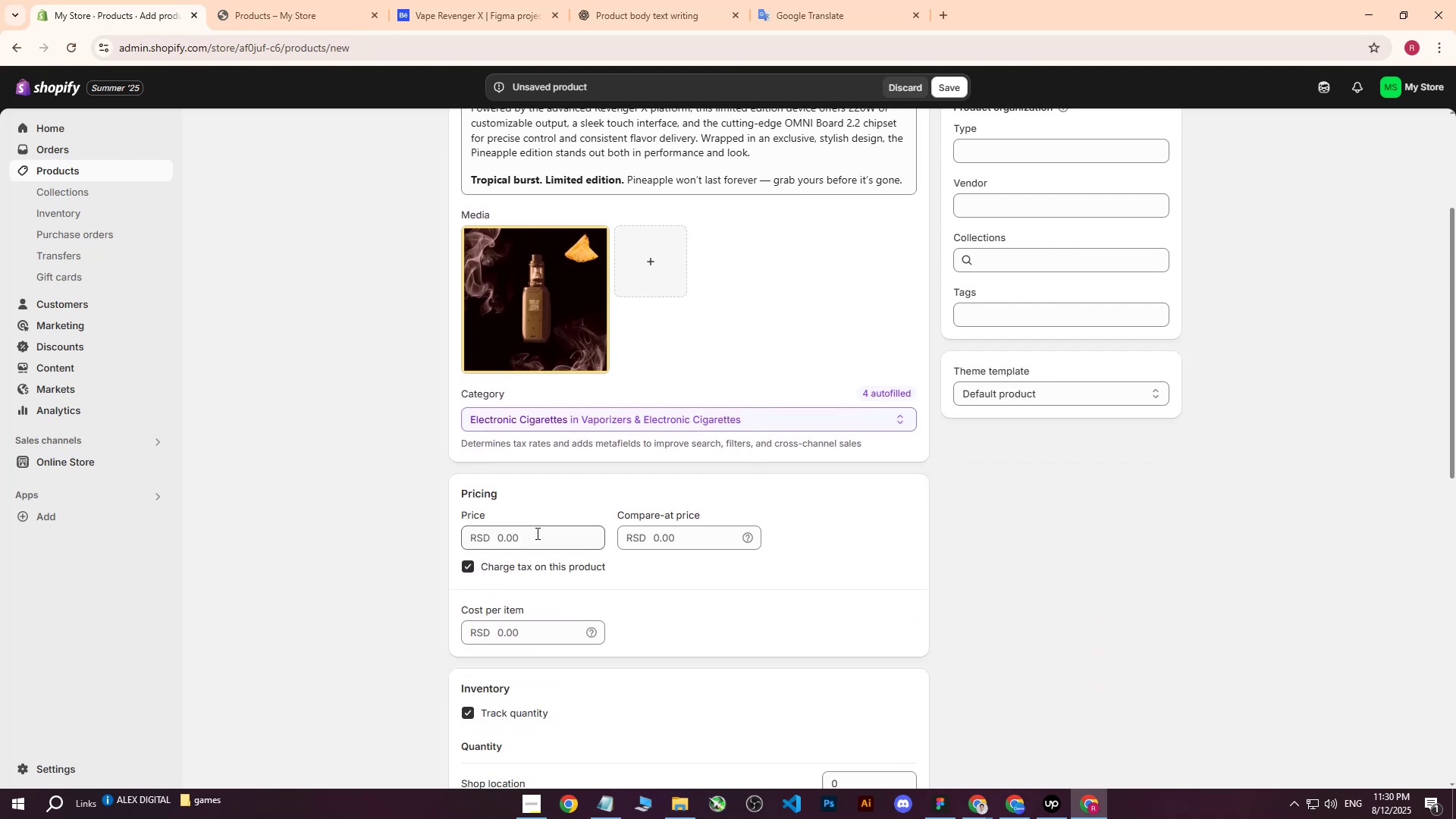 
left_click([535, 537])
 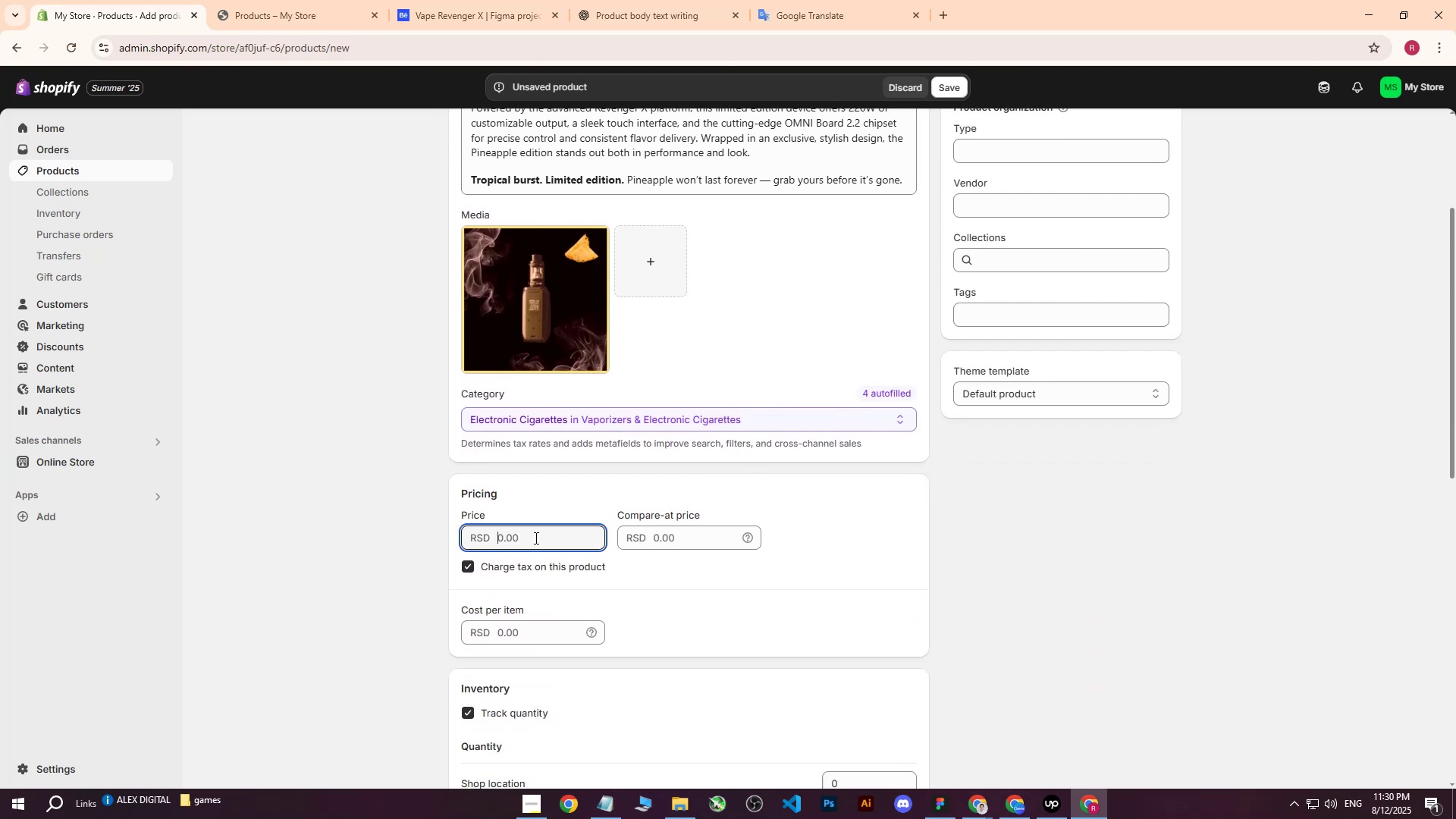 
type(13000)
key(Tab)
key(Tab)
key(Tab)
key(Tab)
type(8000)
 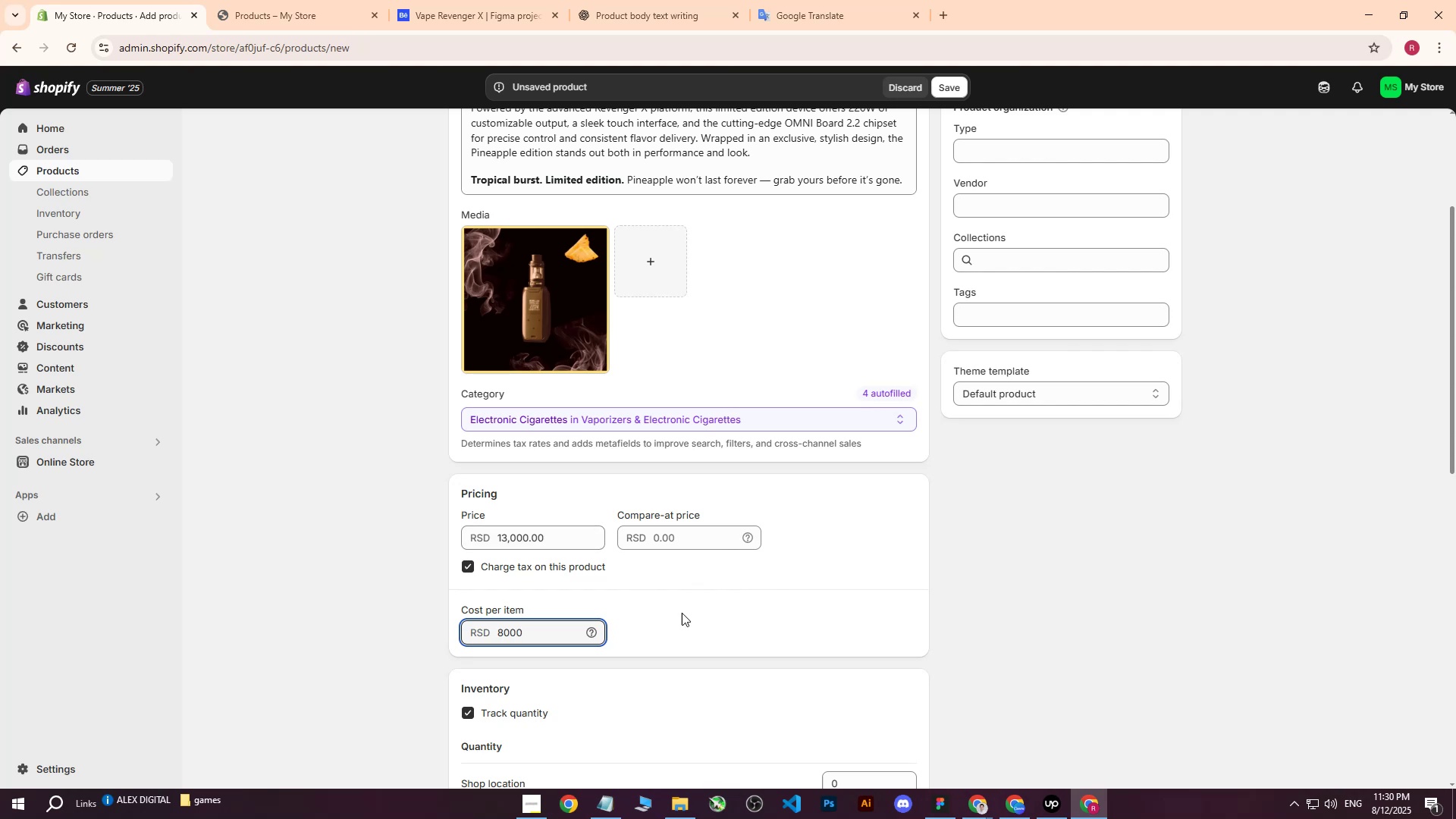 
left_click([750, 605])
 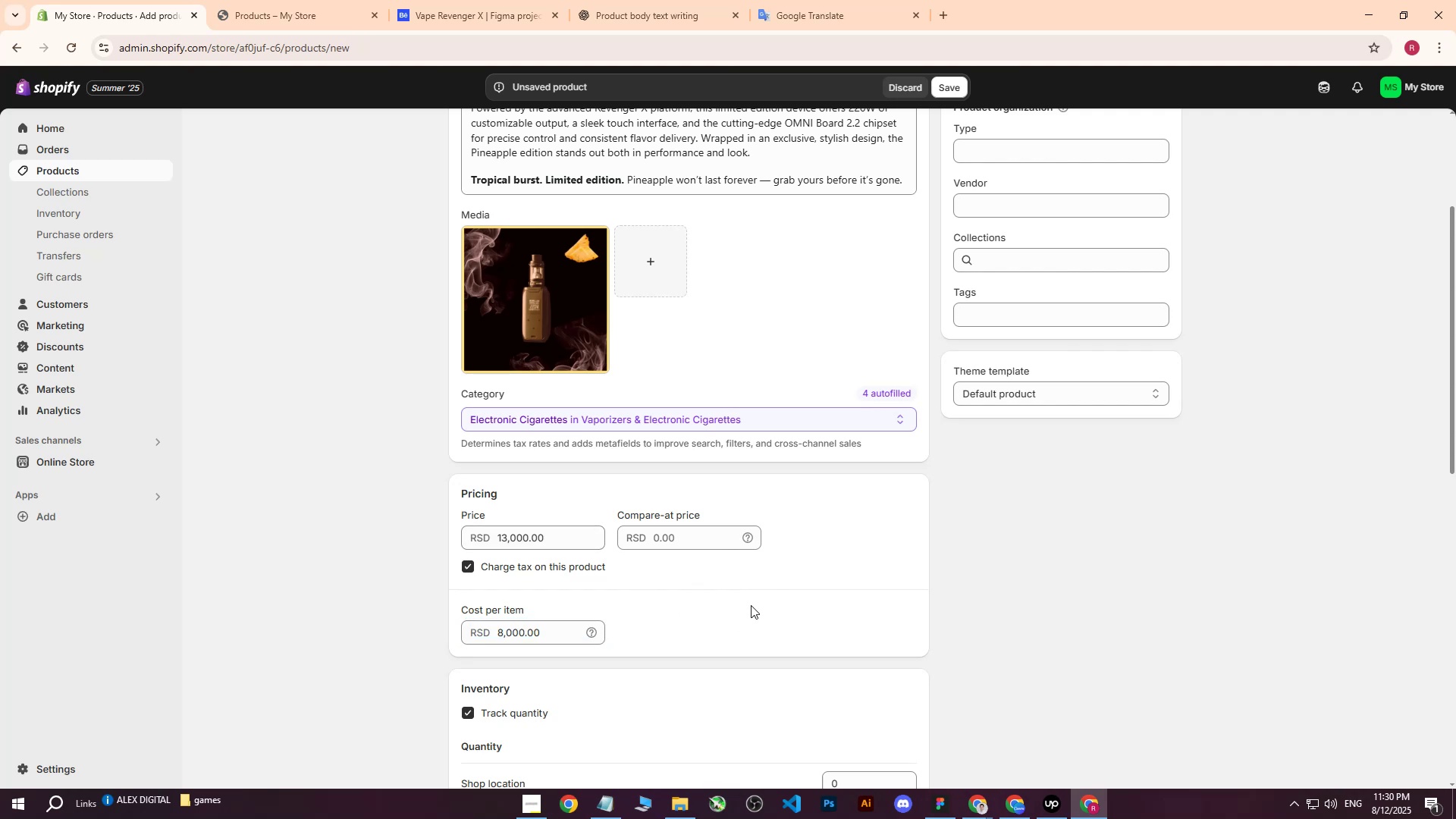 
scroll: coordinate [793, 557], scroll_direction: down, amount: 3.0
 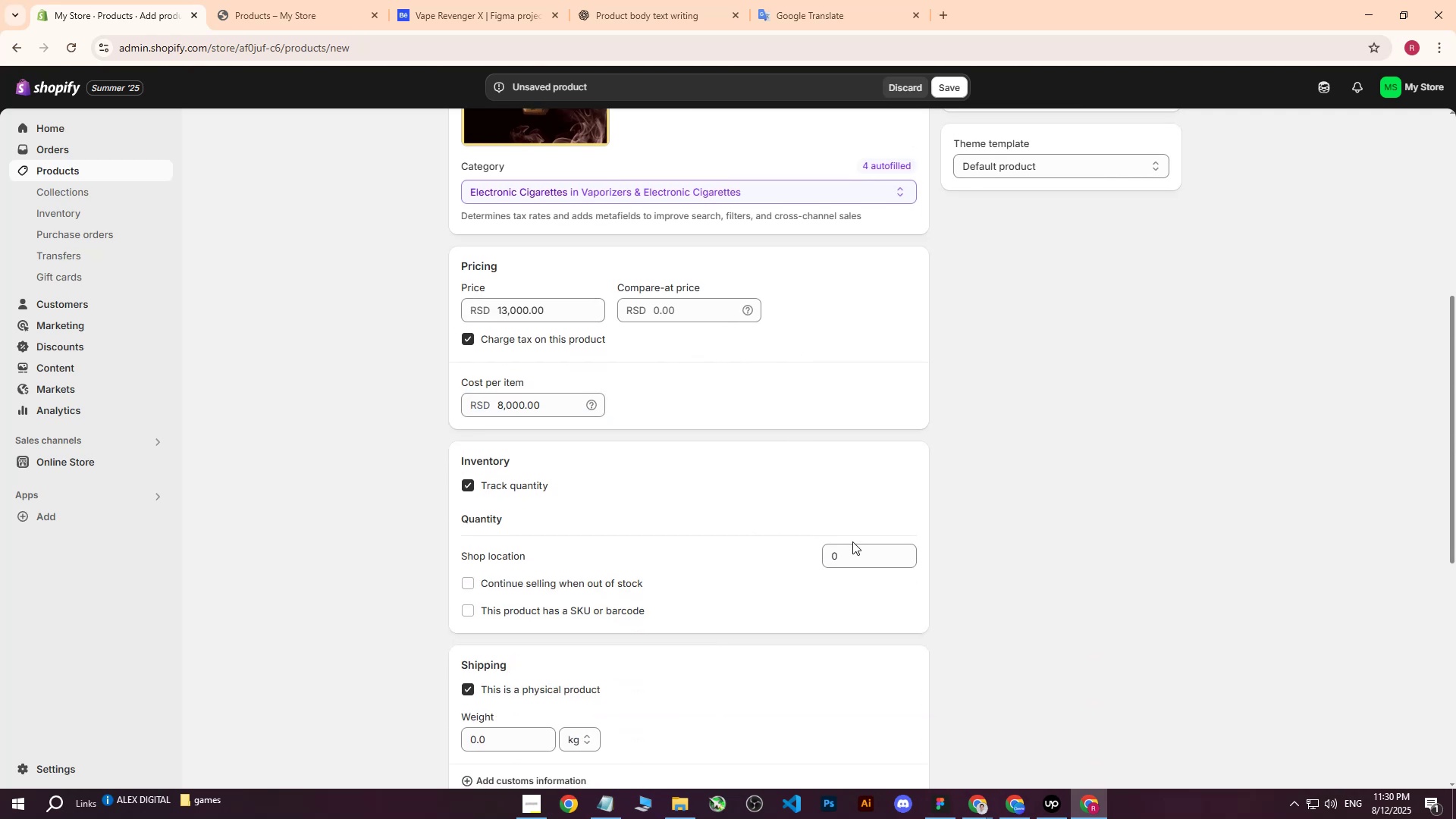 
left_click([853, 544])
 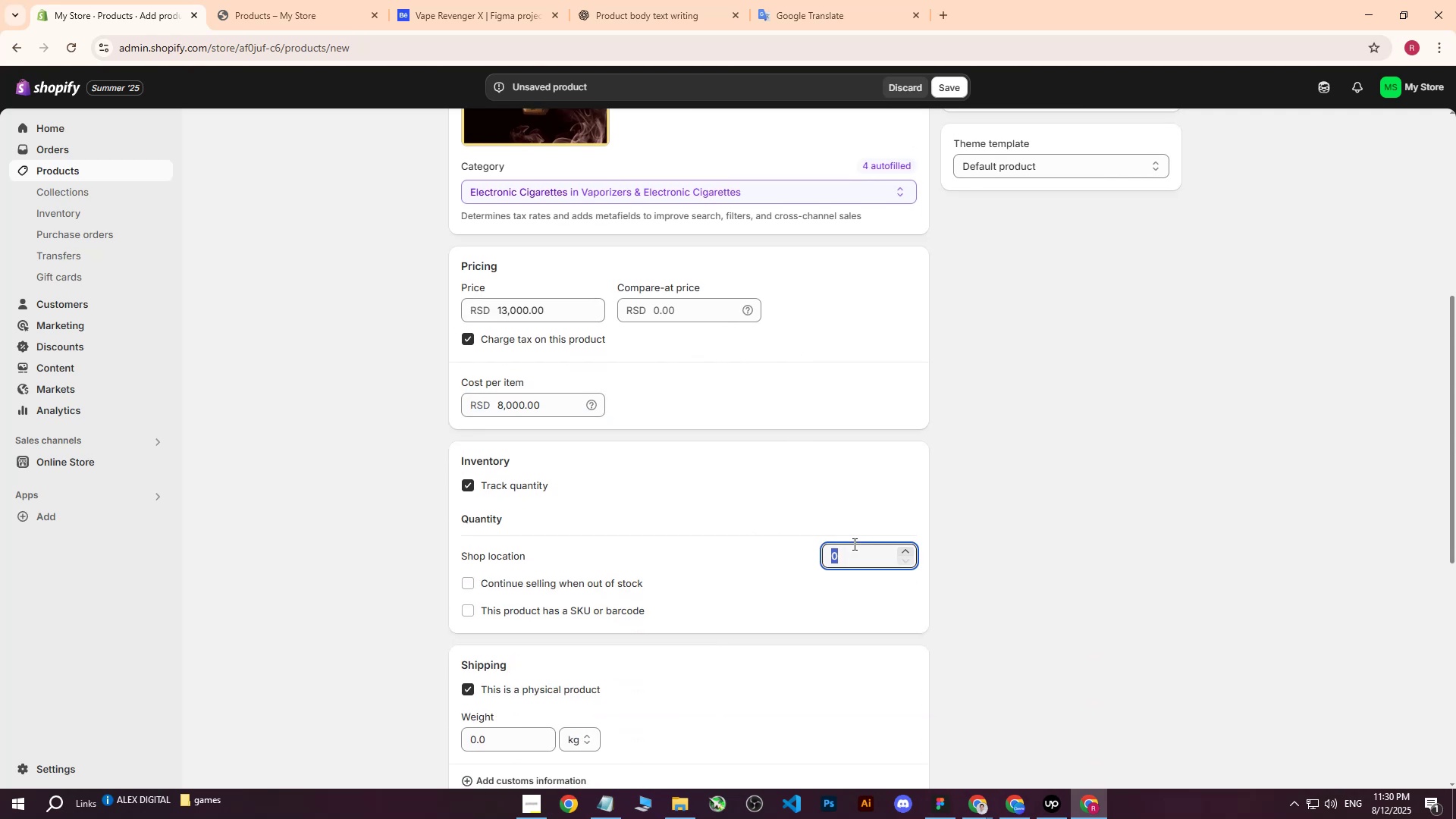 
type(200)
 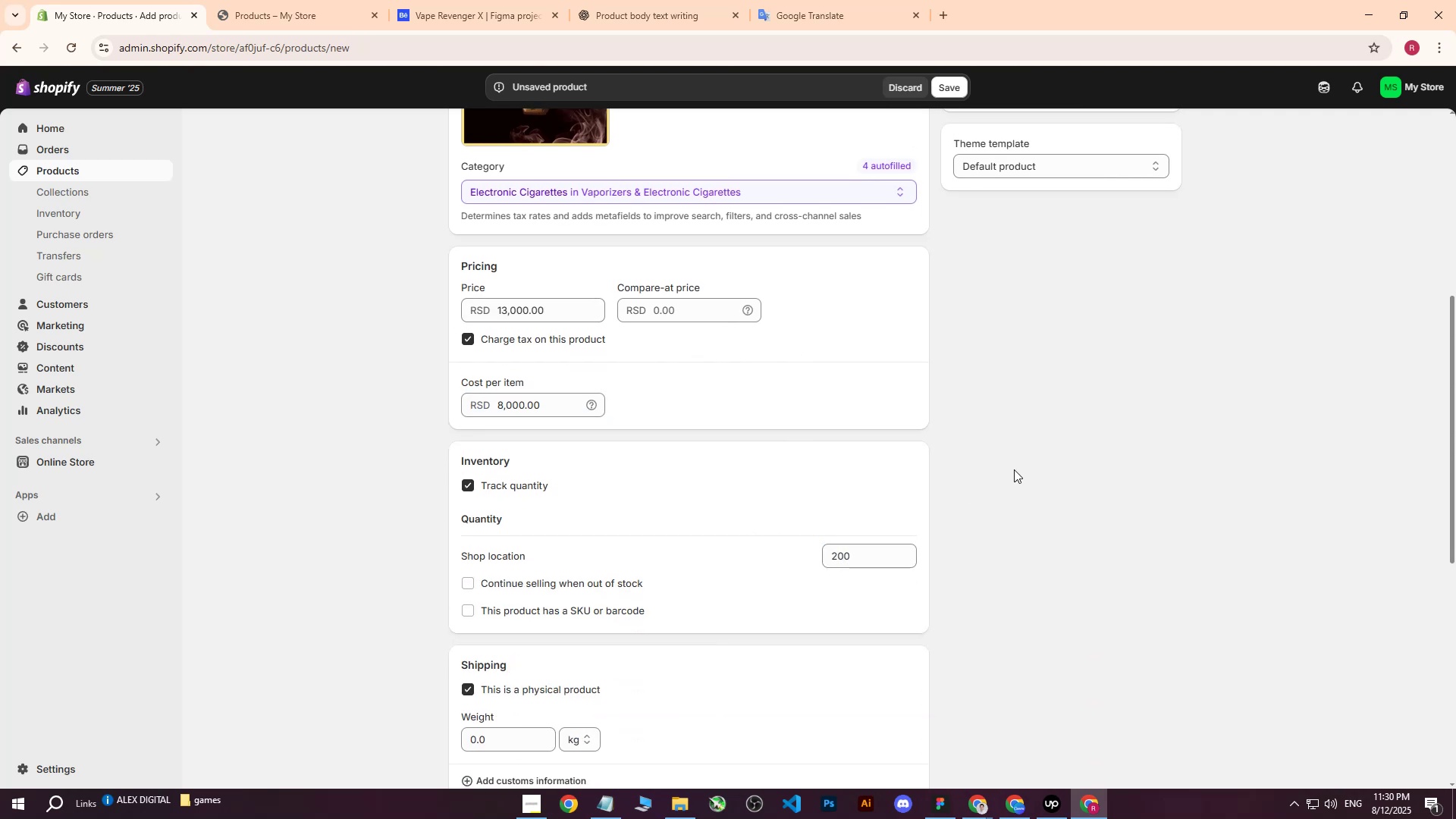 
left_click([1014, 469])
 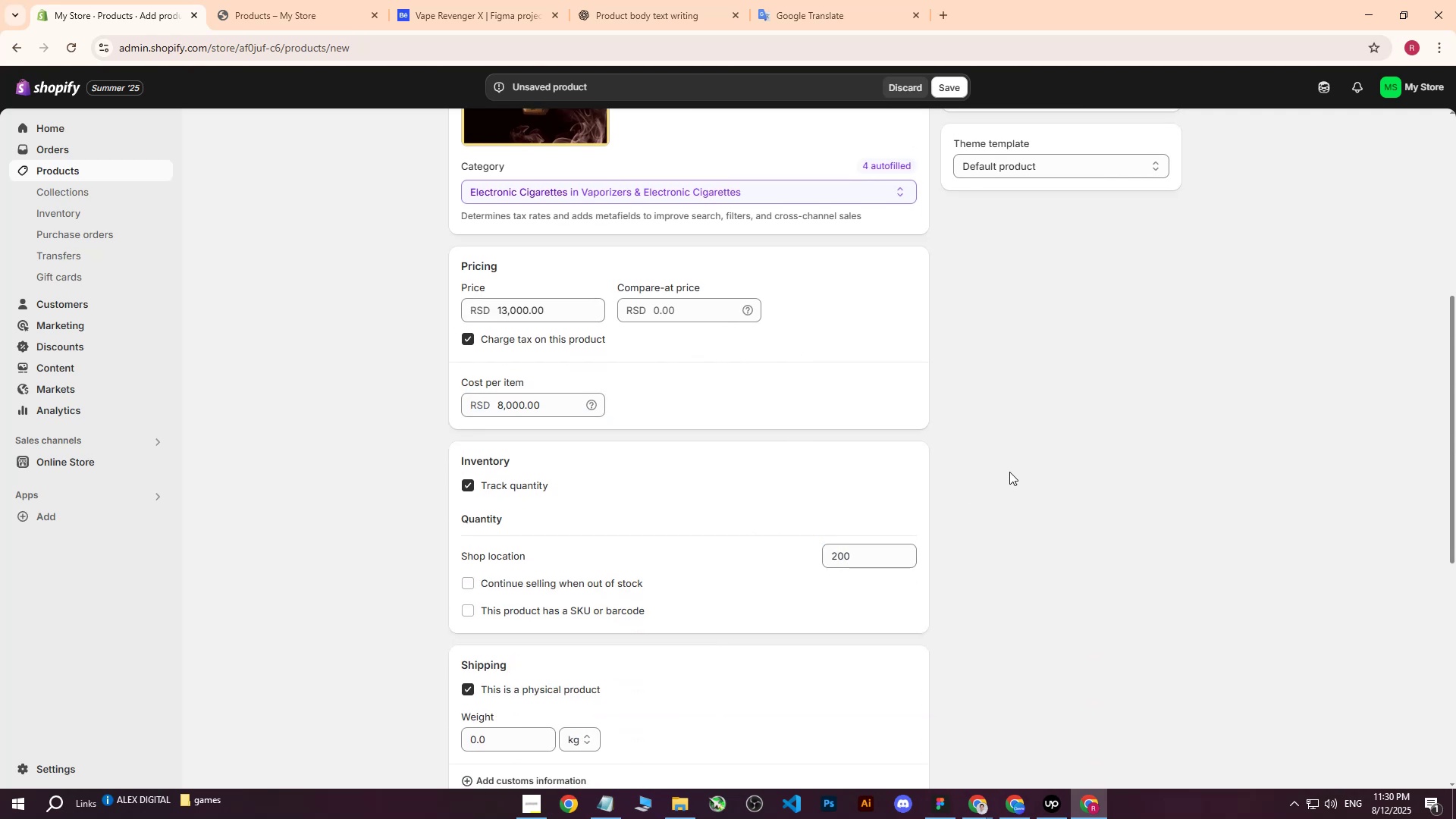 
scroll: coordinate [965, 492], scroll_direction: down, amount: 3.0
 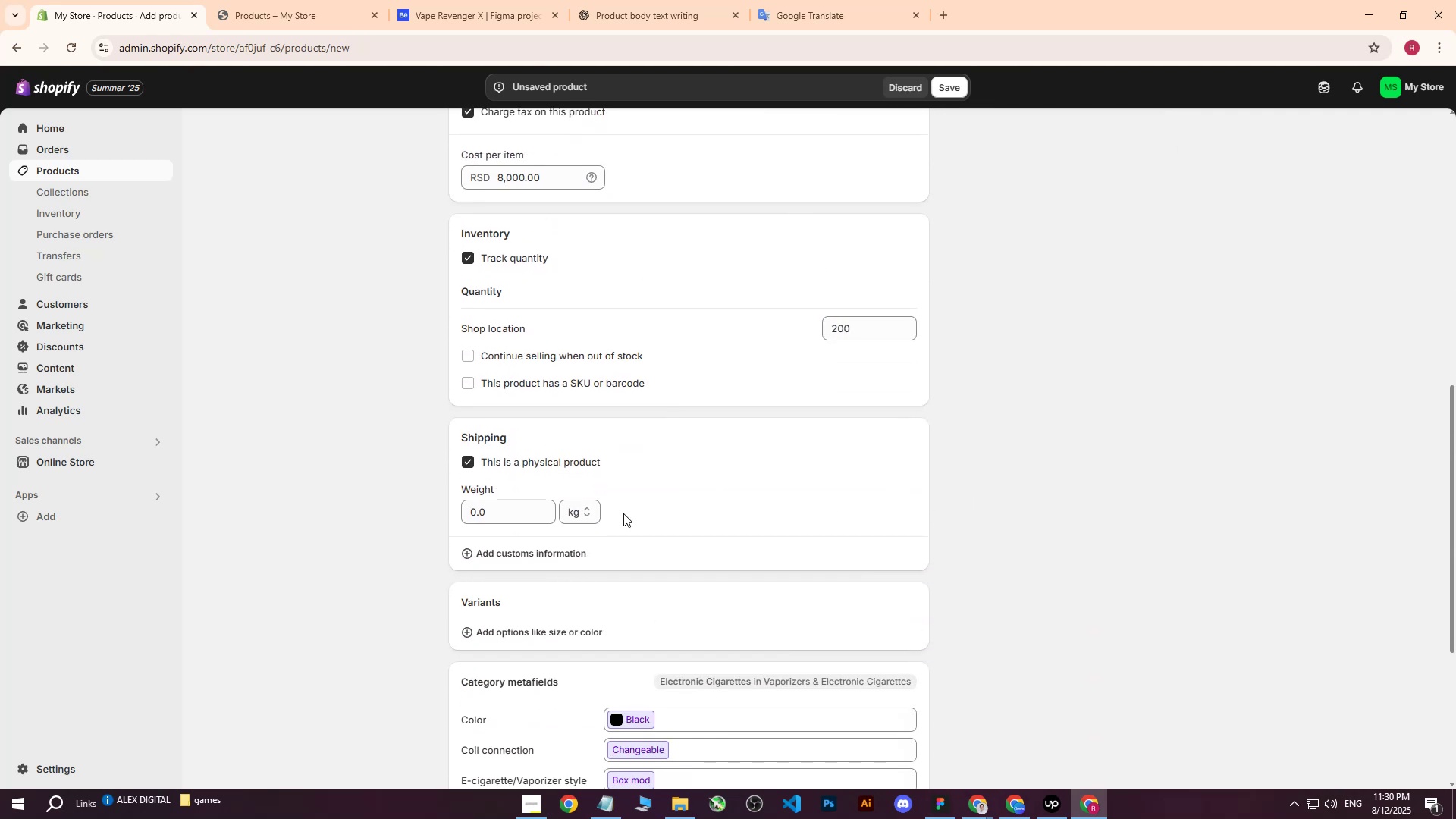 
left_click([579, 514])
 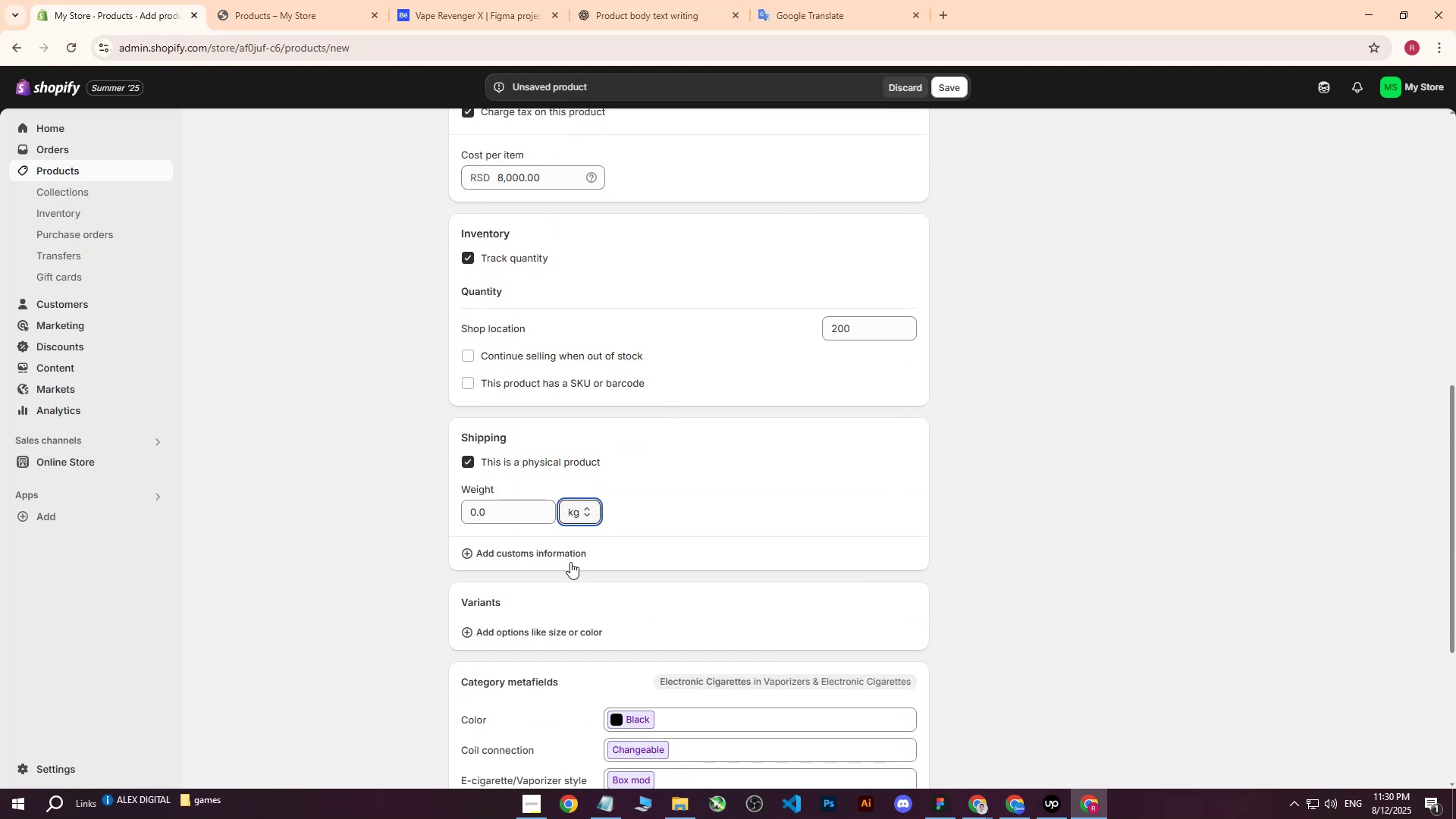 
double_click([516, 503])
 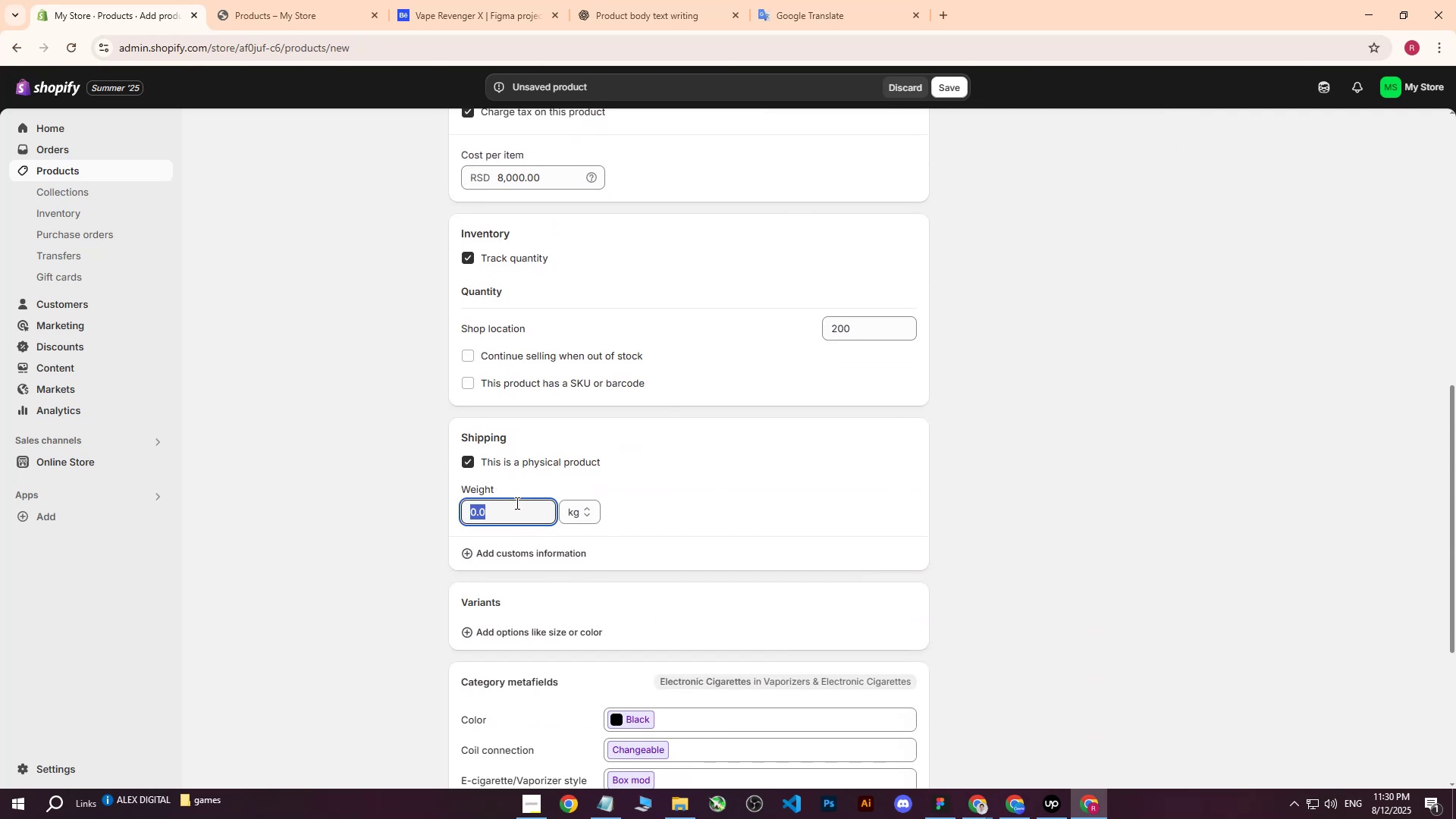 
key(1)
 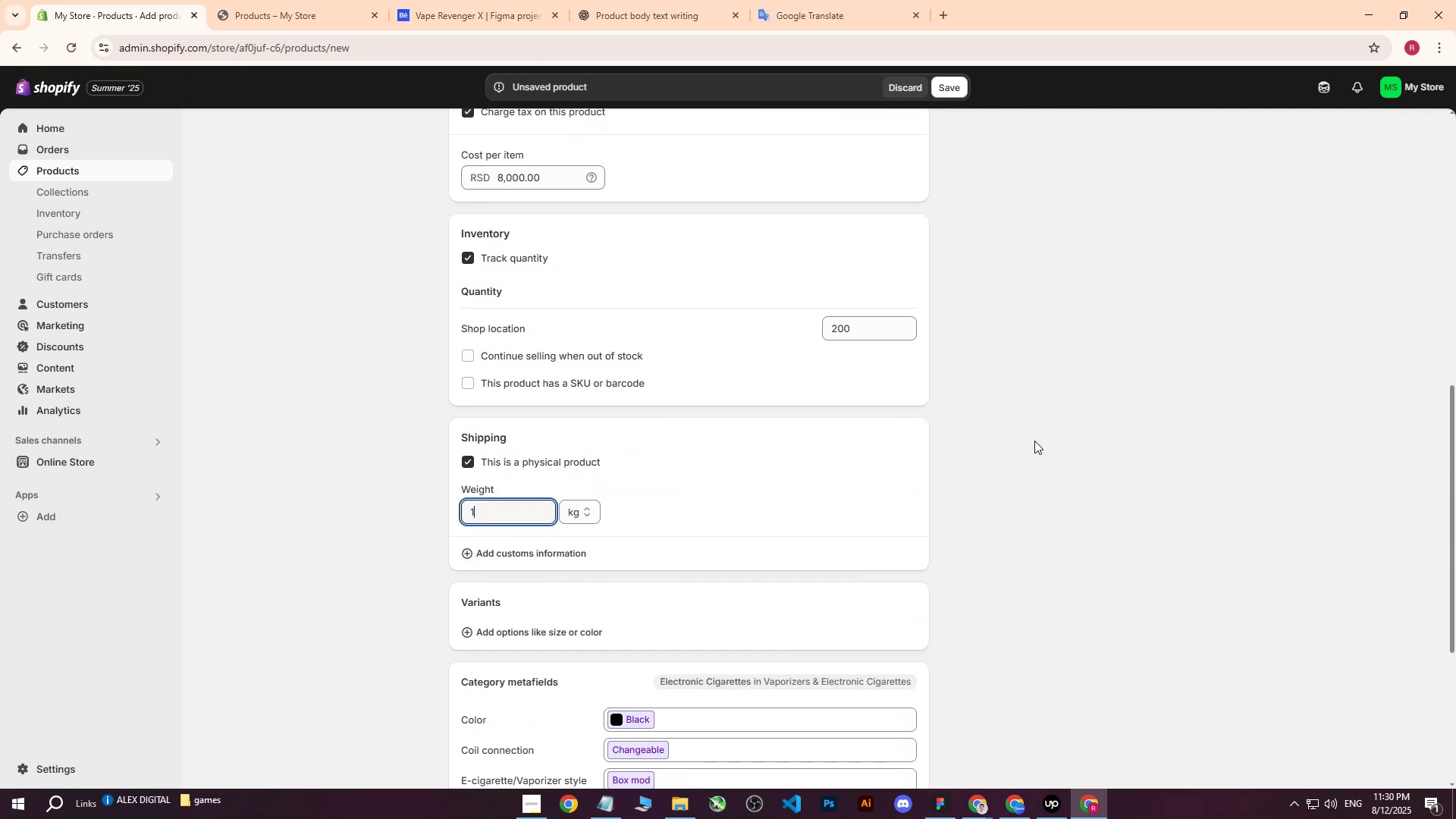 
left_click([1034, 441])
 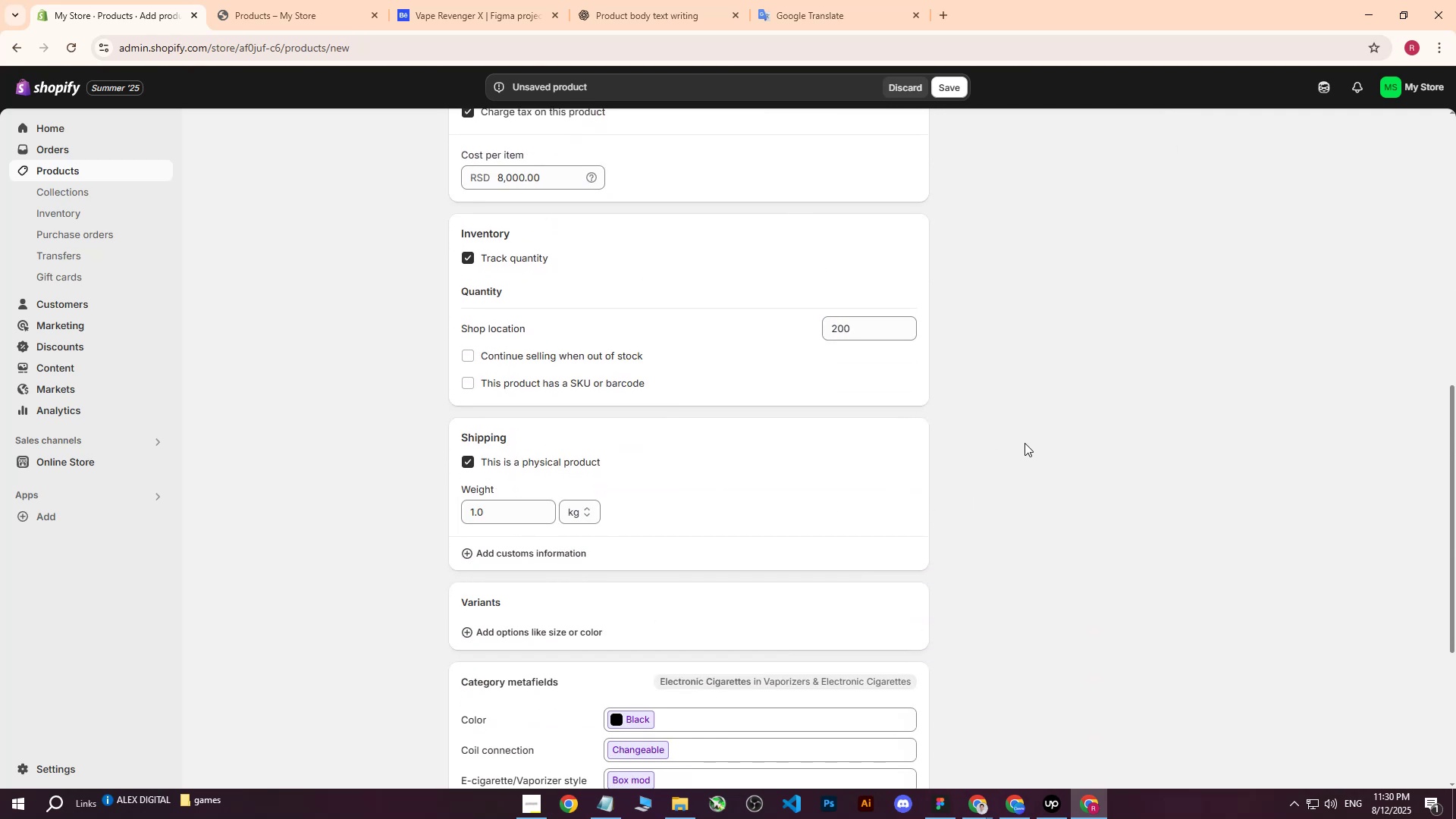 
scroll: coordinate [779, 471], scroll_direction: down, amount: 2.0
 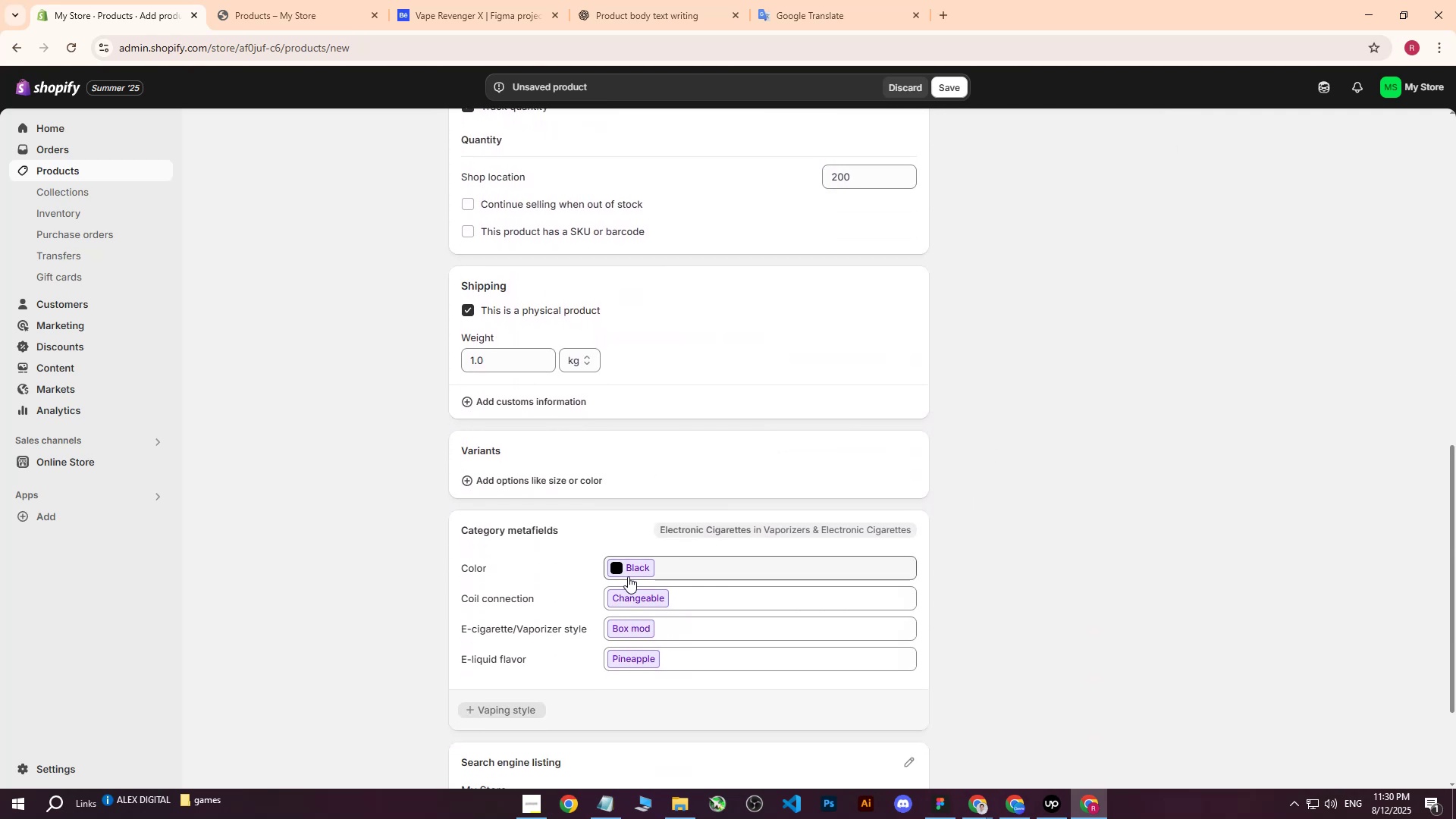 
left_click([612, 570])
 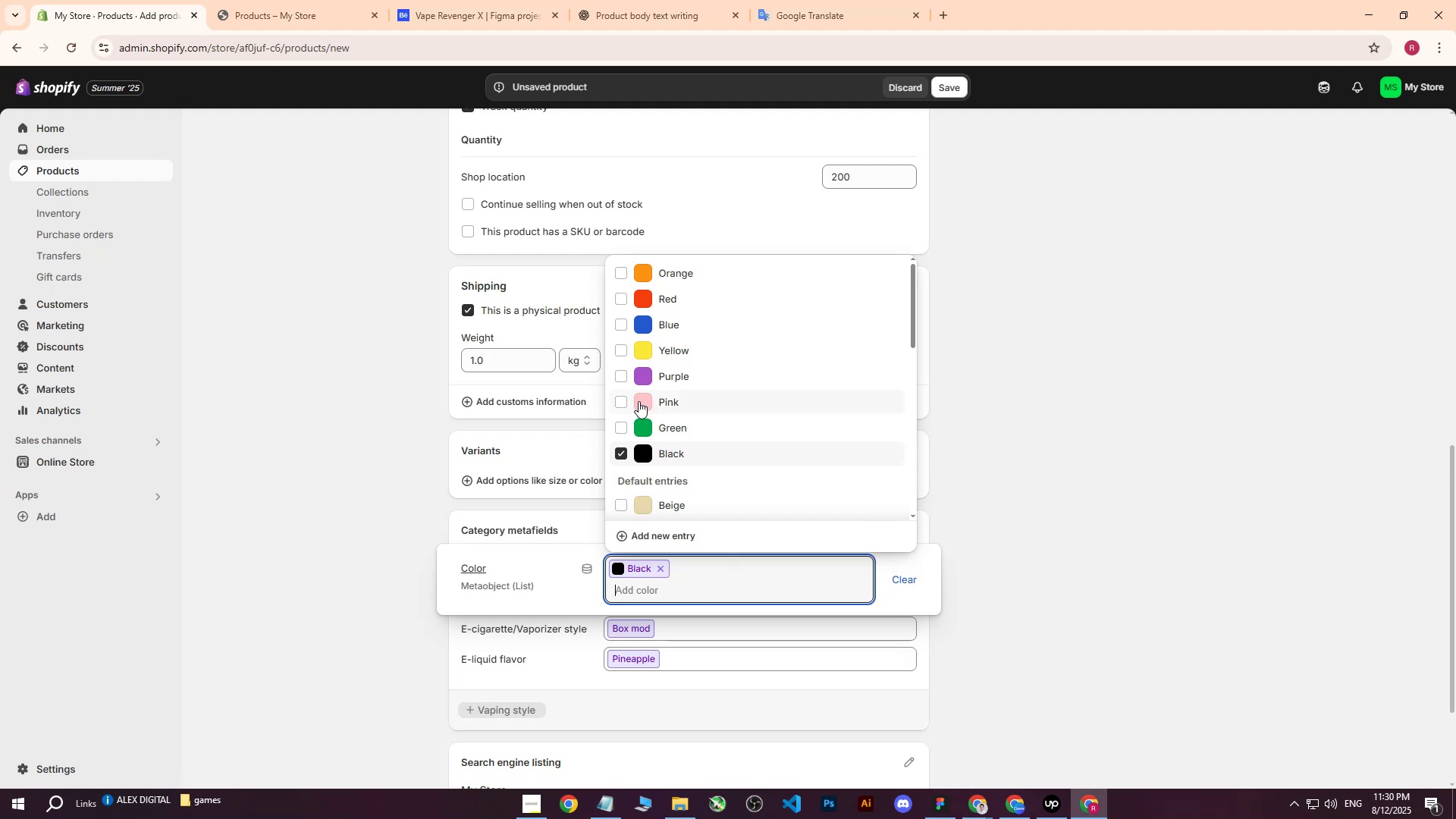 
scroll: coordinate [645, 459], scroll_direction: down, amount: 1.0
 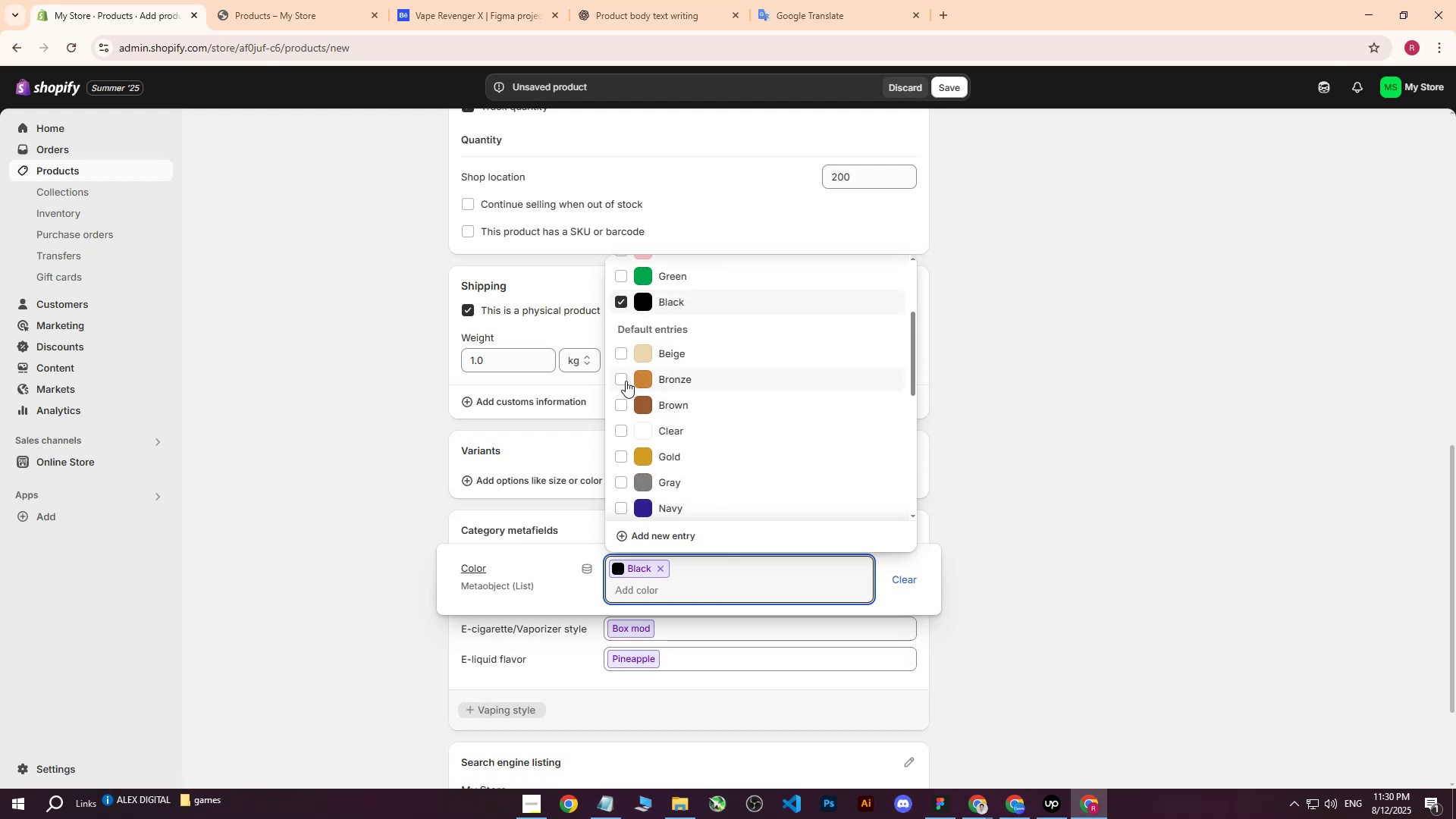 
double_click([623, 405])
 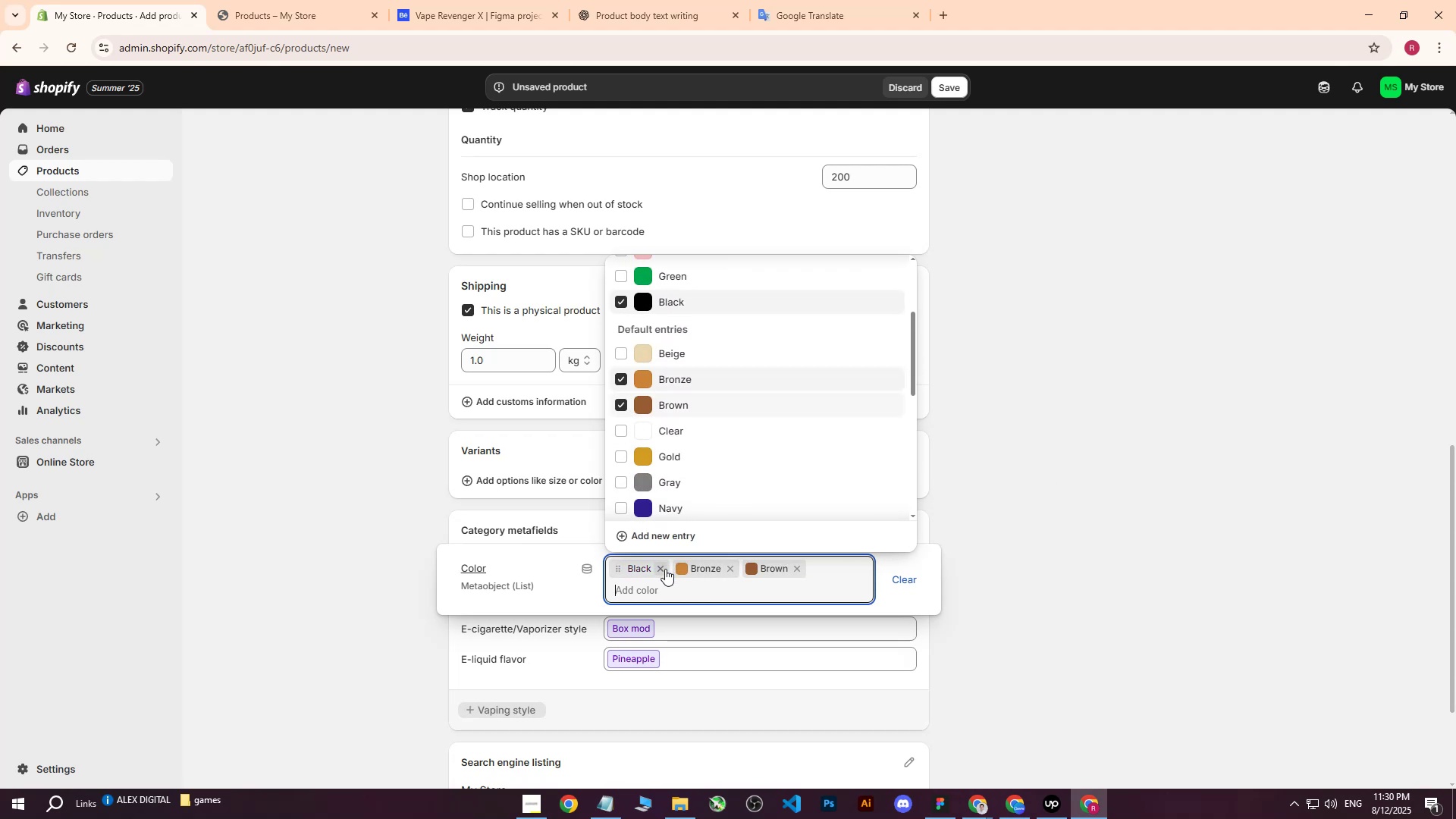 
double_click([1123, 370])
 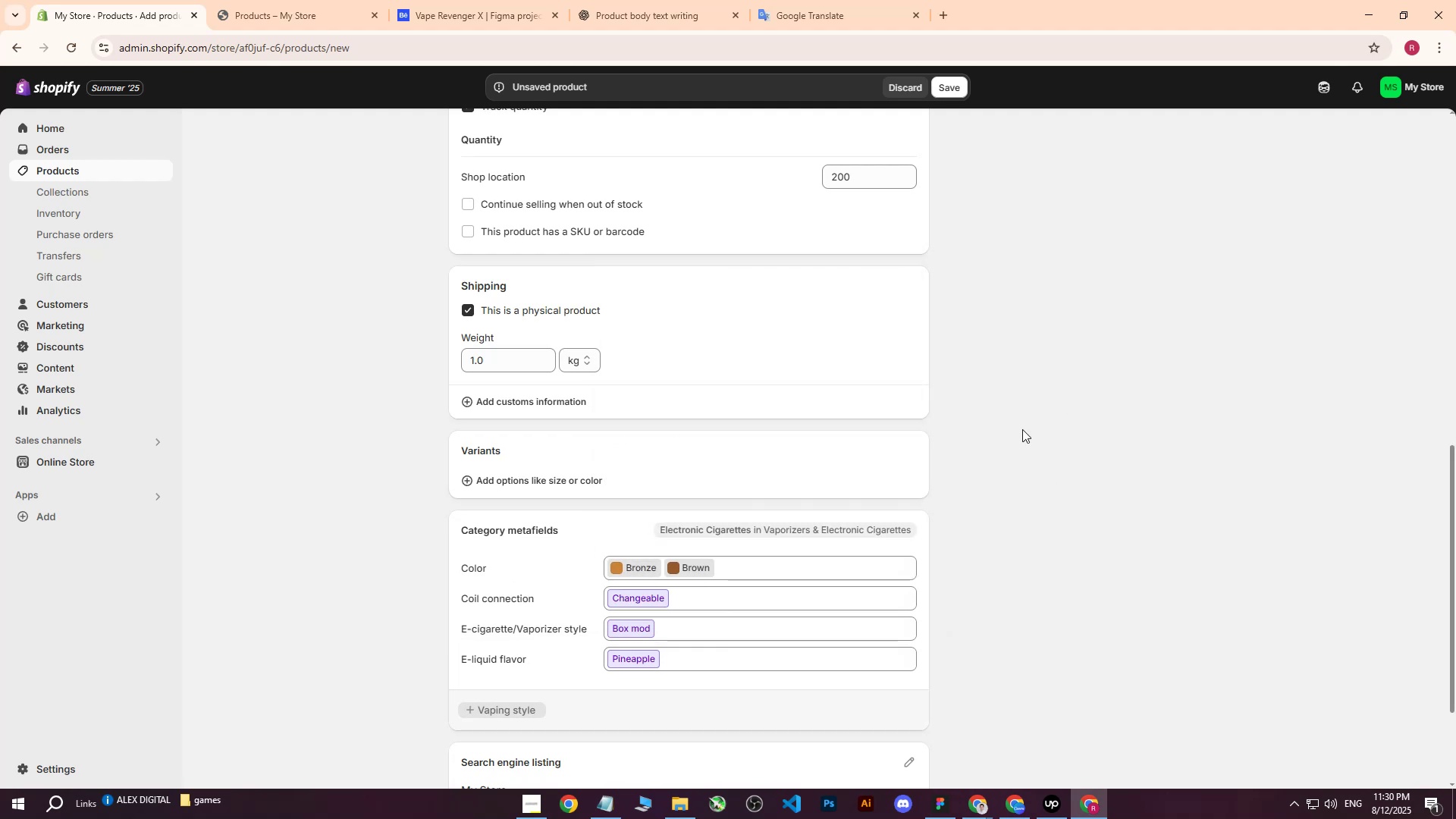 
scroll: coordinate [971, 461], scroll_direction: up, amount: 12.0
 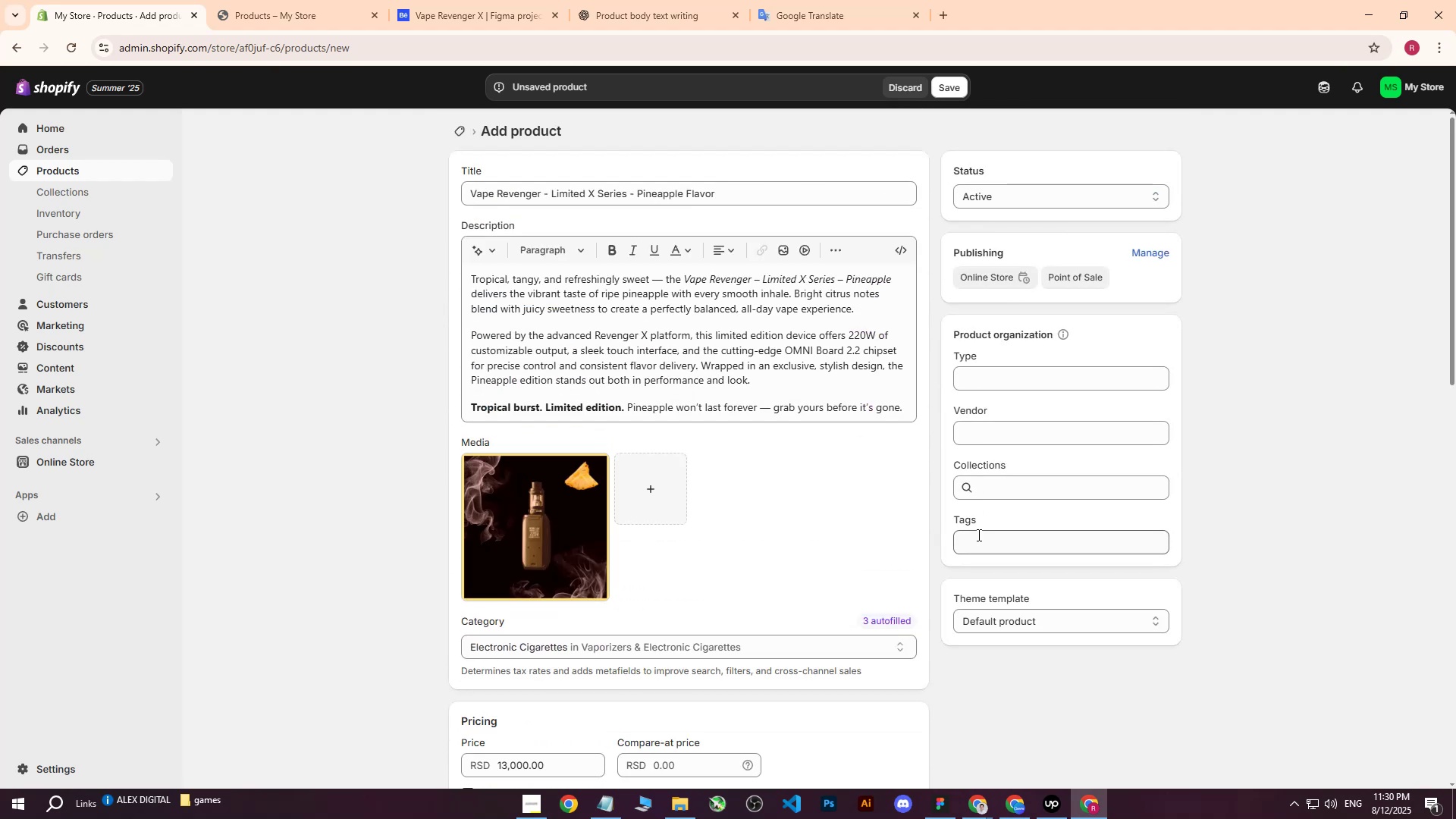 
left_click([977, 538])
 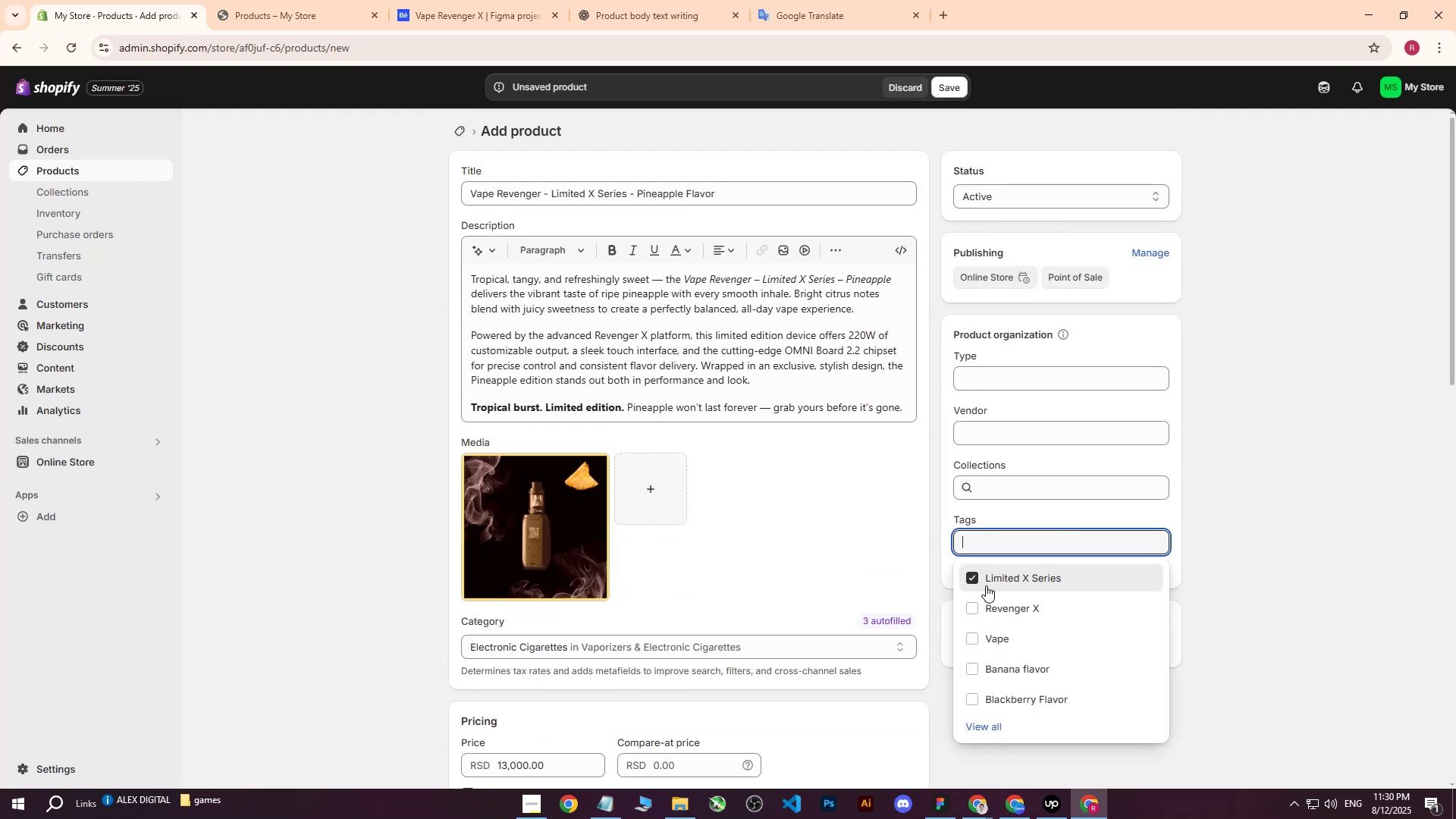 
double_click([972, 607])
 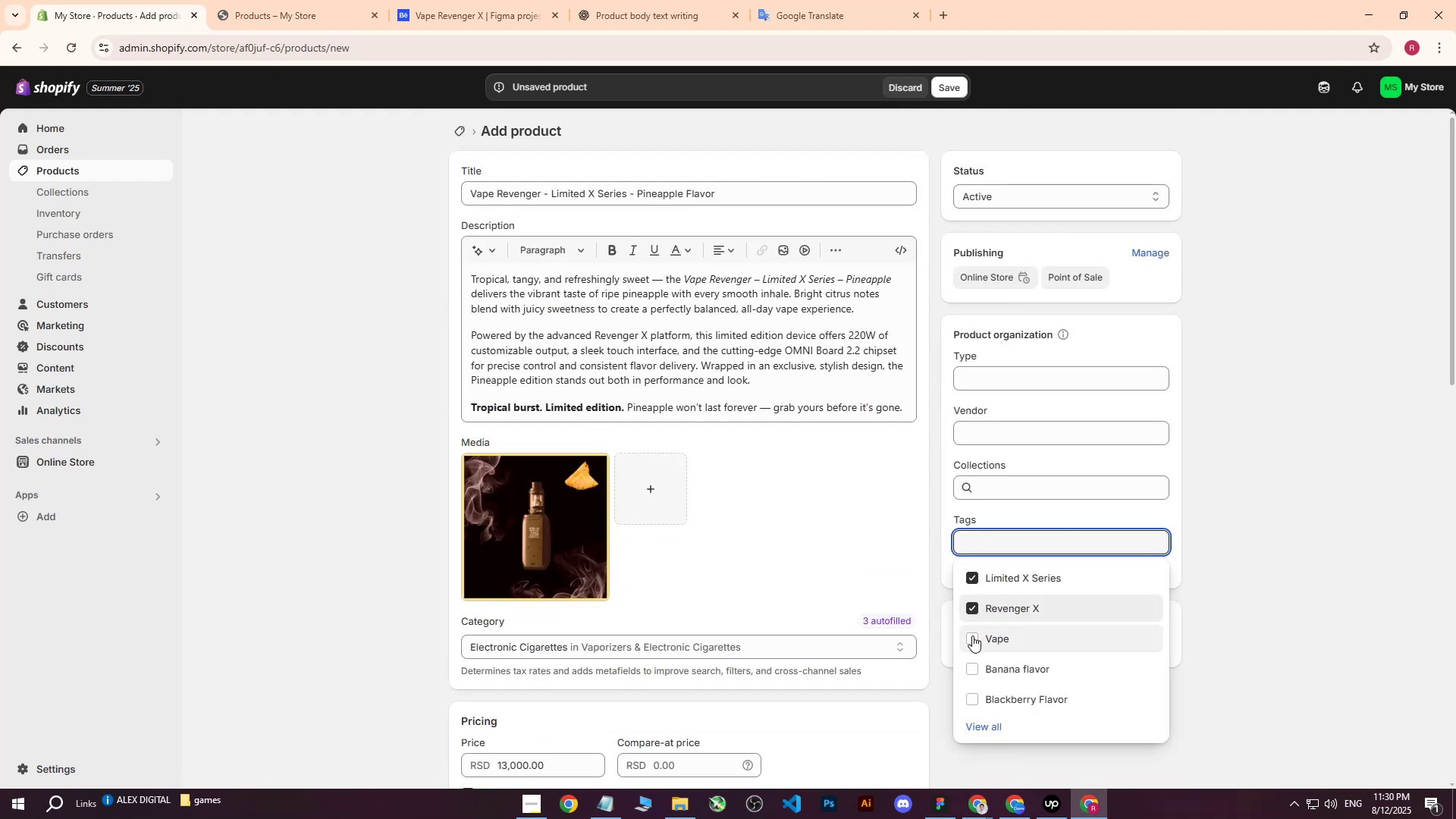 
triple_click([972, 635])
 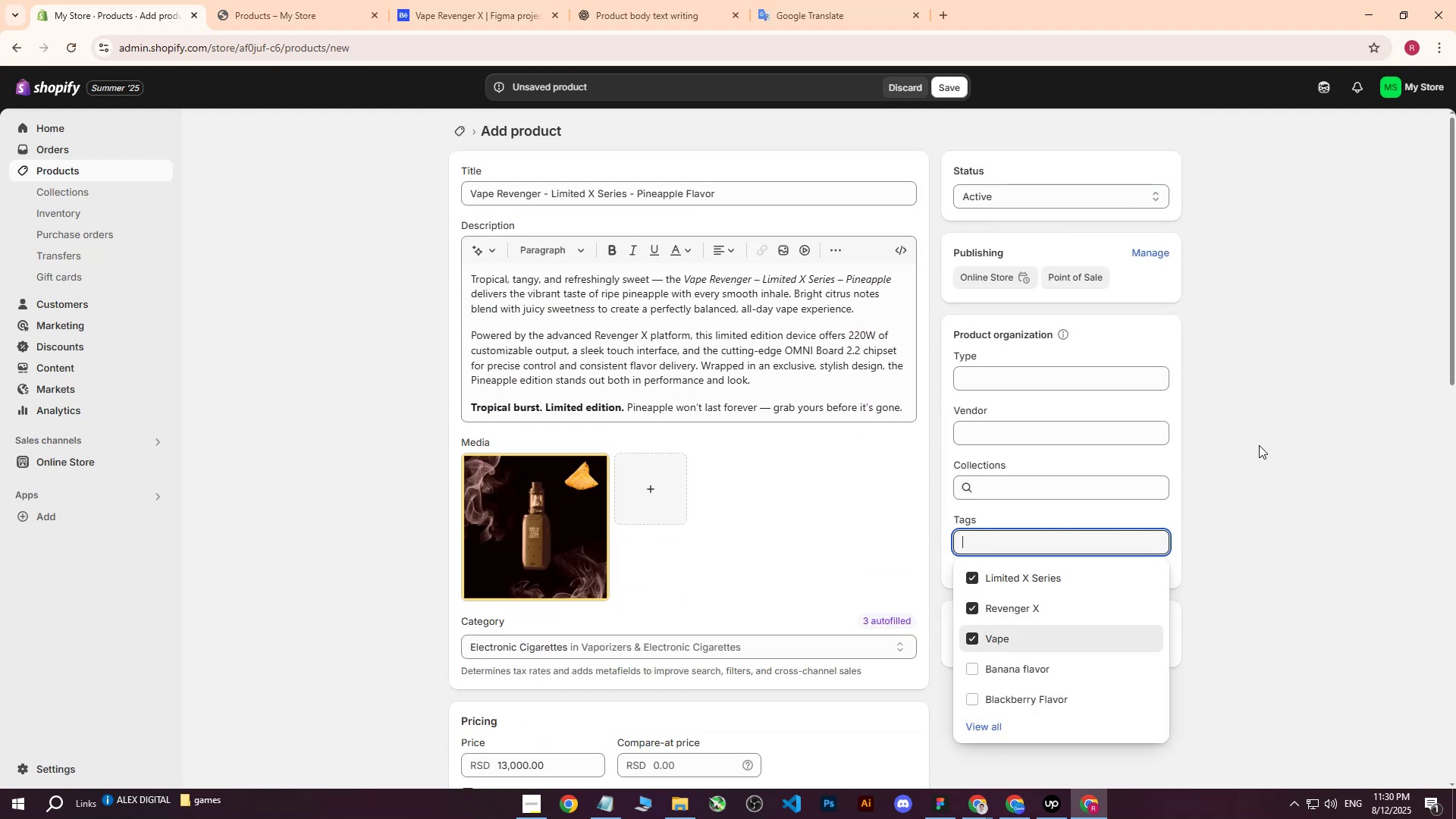 
triple_click([1259, 445])
 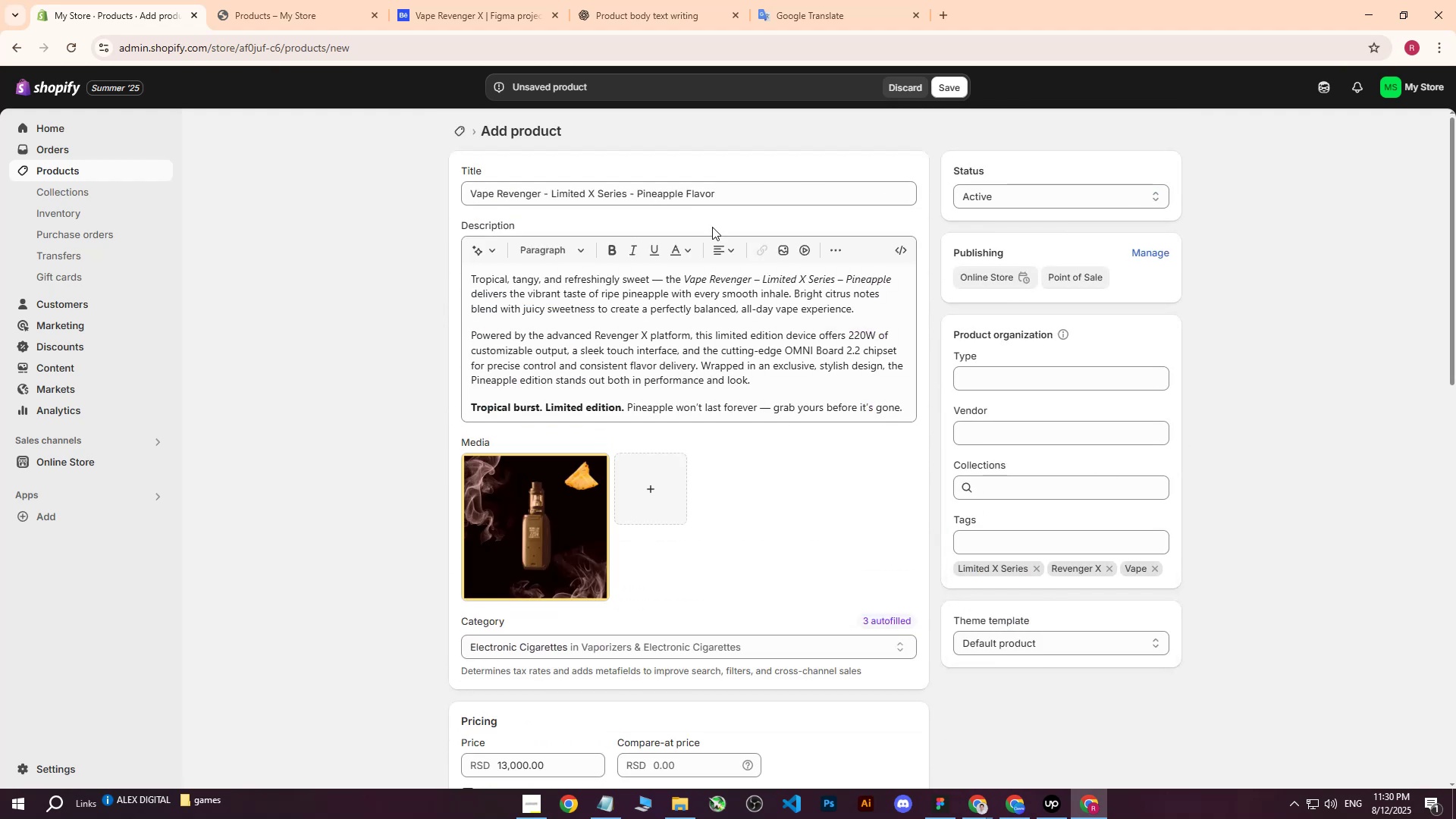 
left_click_drag(start_coordinate=[742, 190], to_coordinate=[639, 196])
 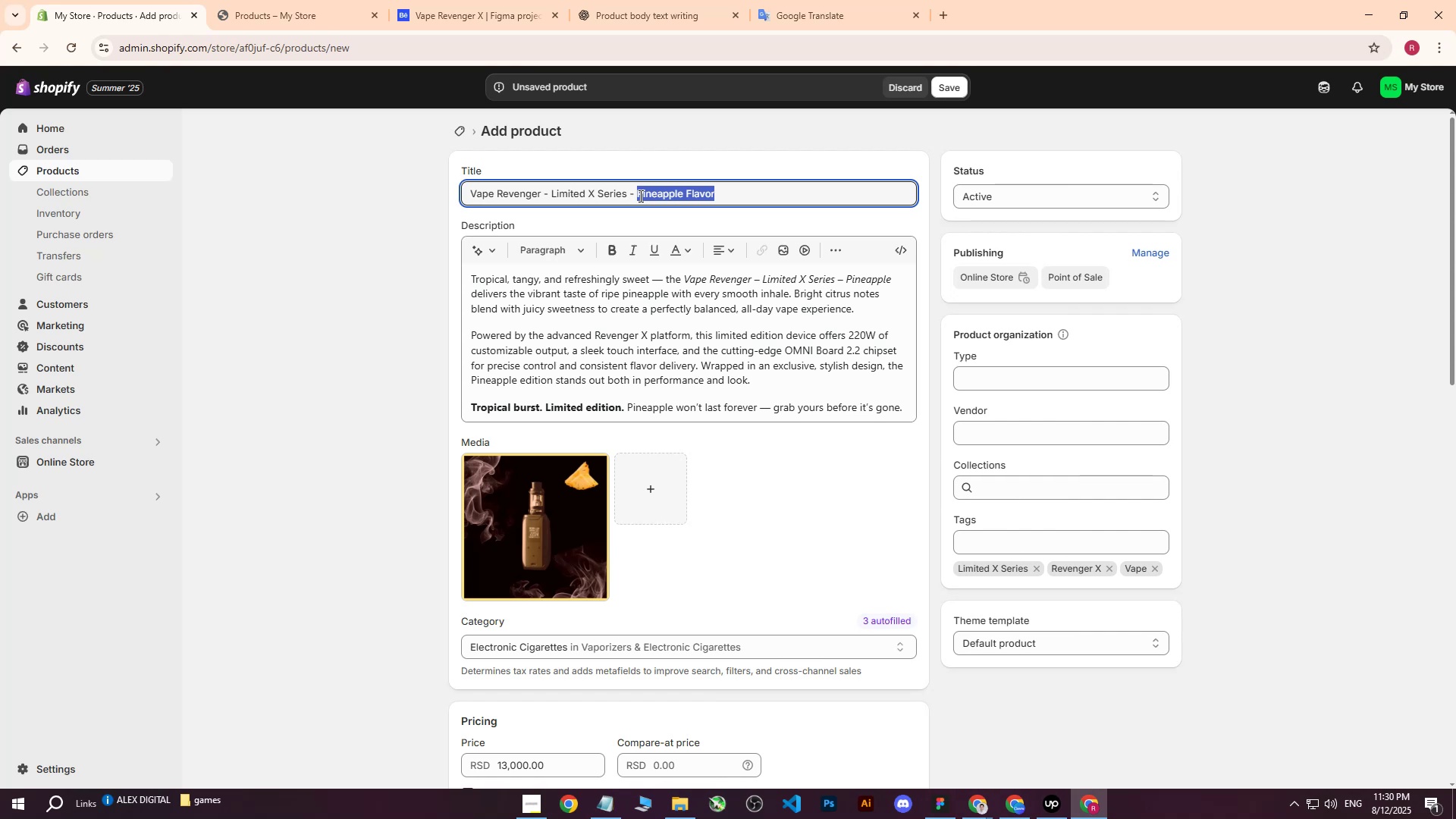 
key(Control+C)
 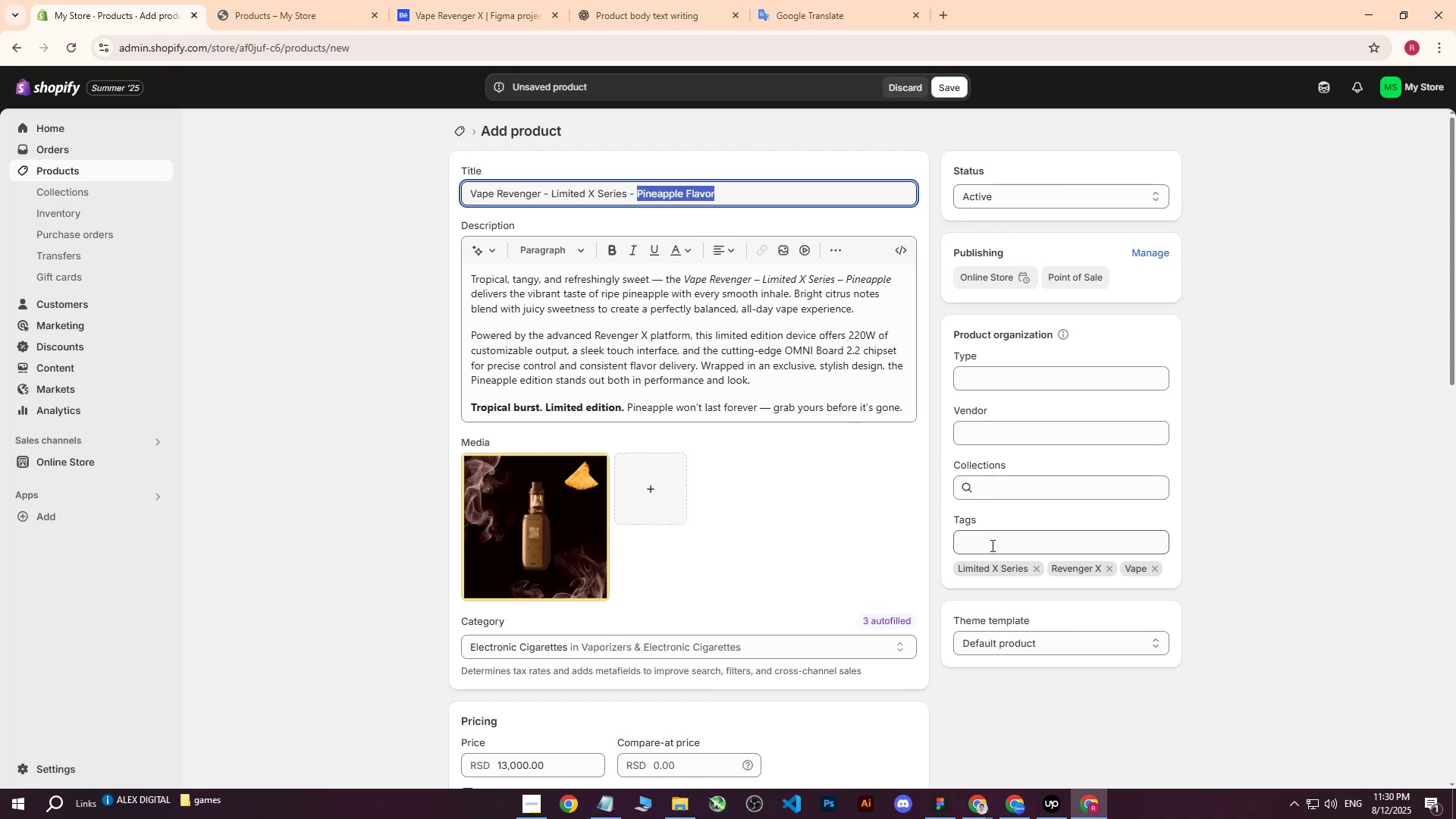 
left_click([991, 545])
 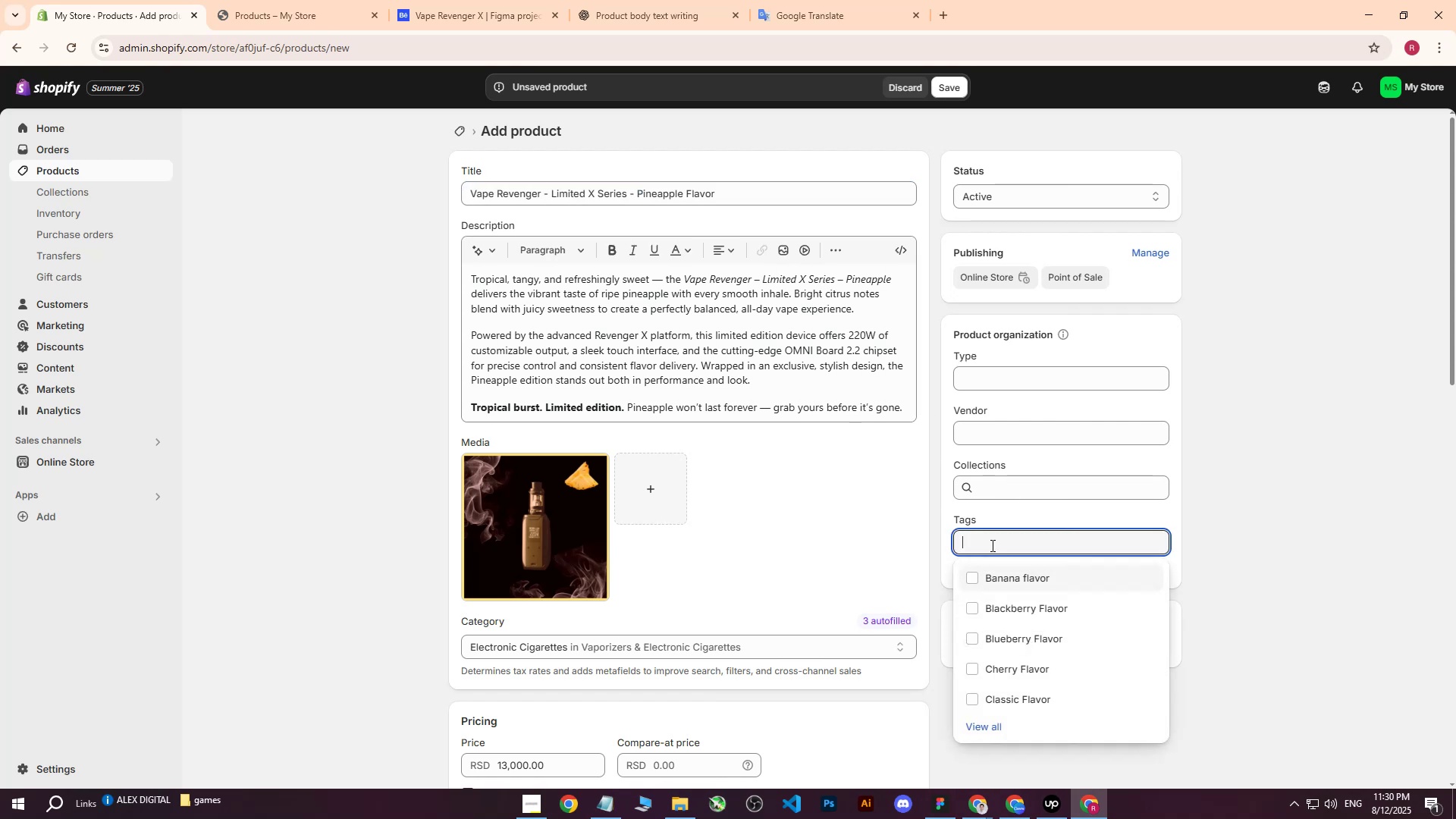 
key(Control+ControlLeft)
 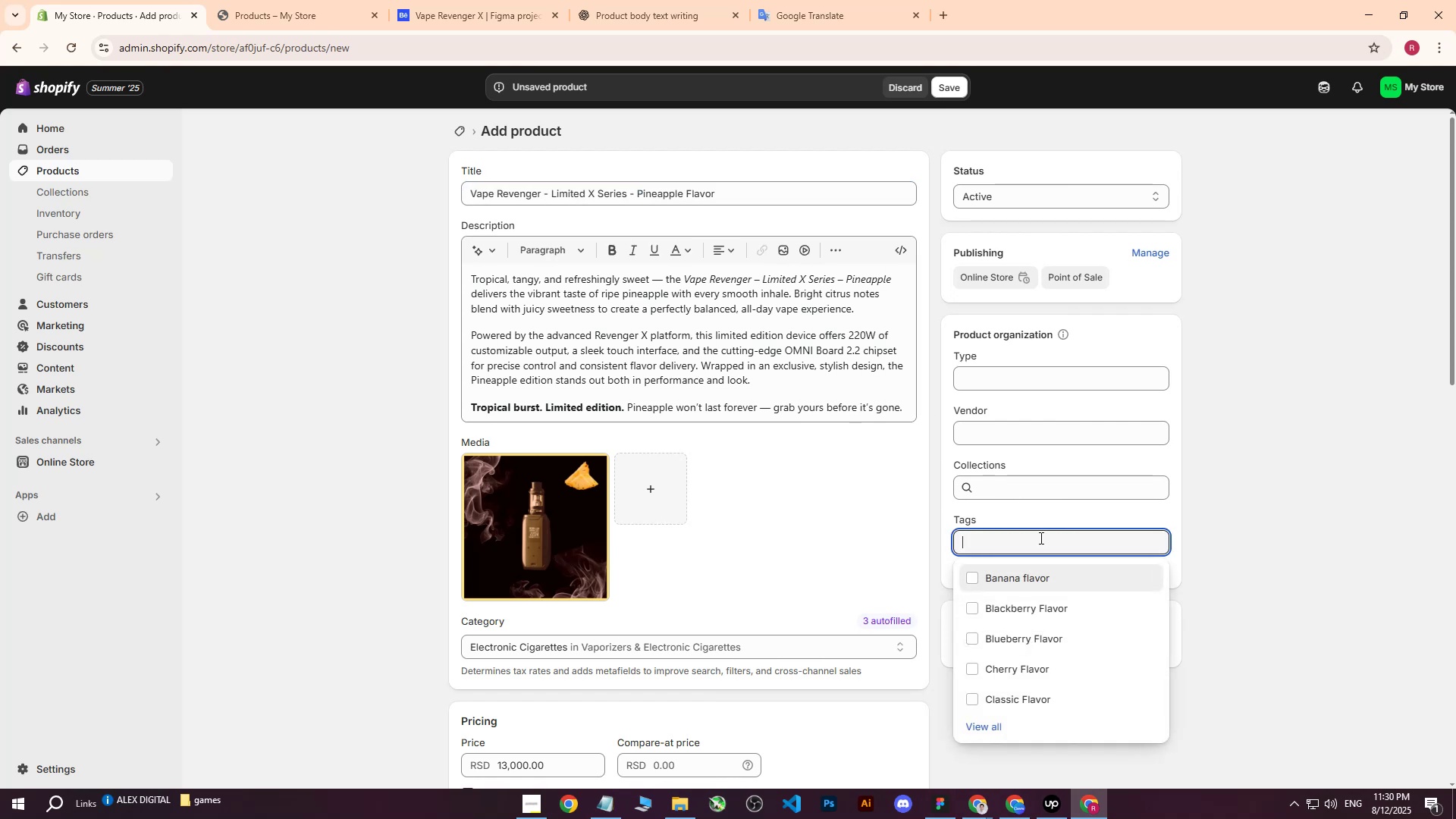 
key(Control+V)
 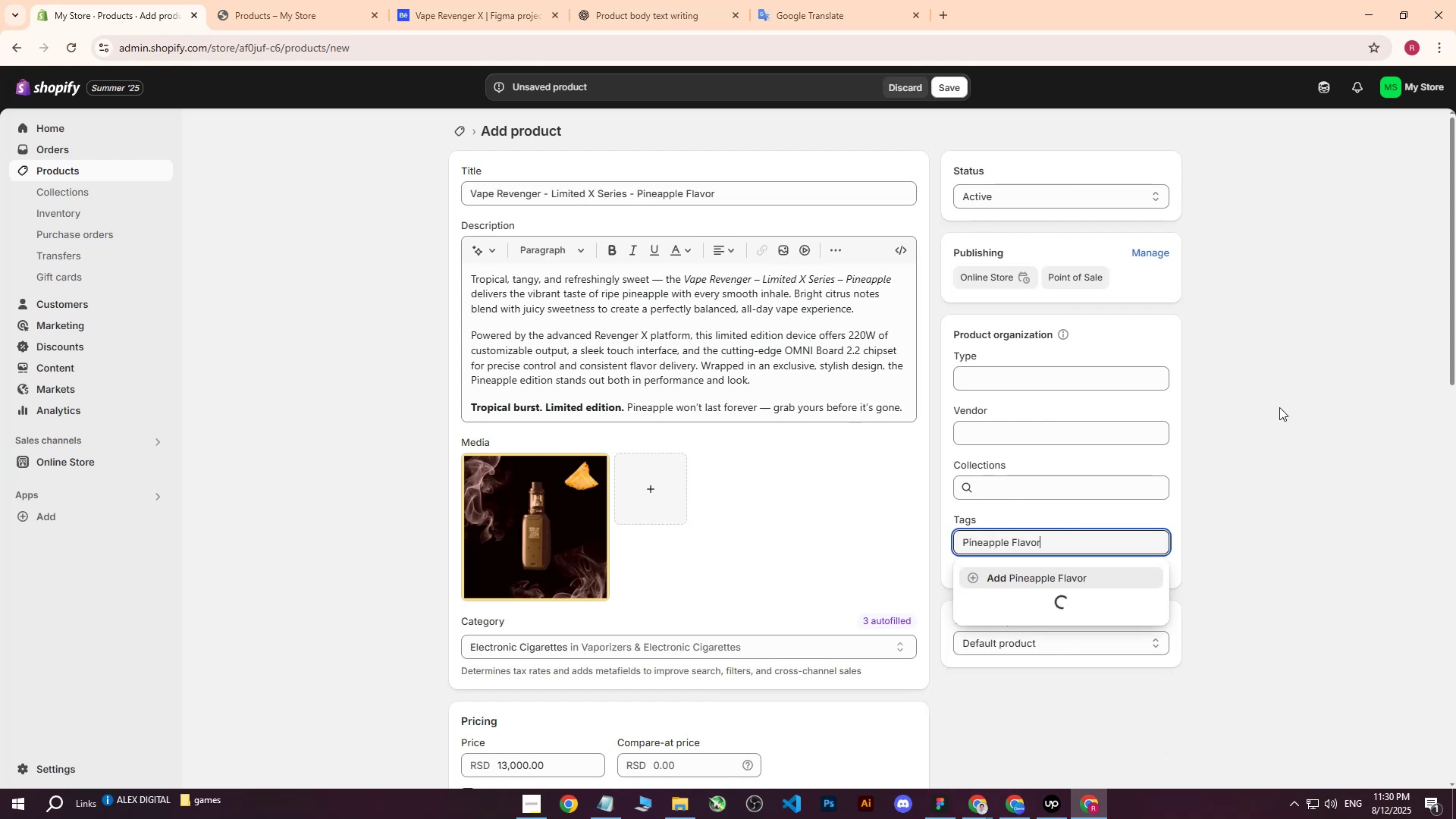 
left_click([1279, 407])
 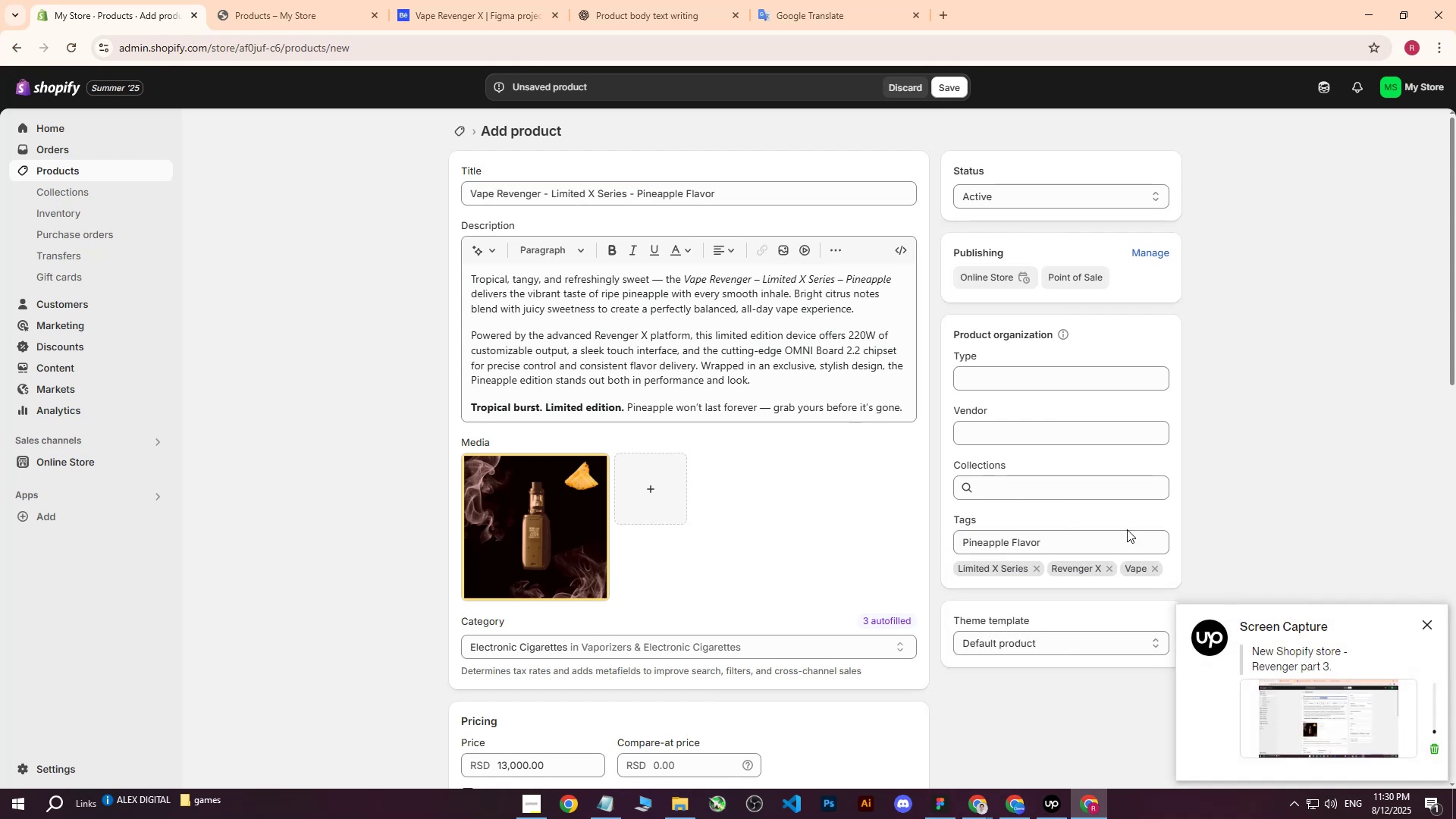 
left_click([1077, 544])
 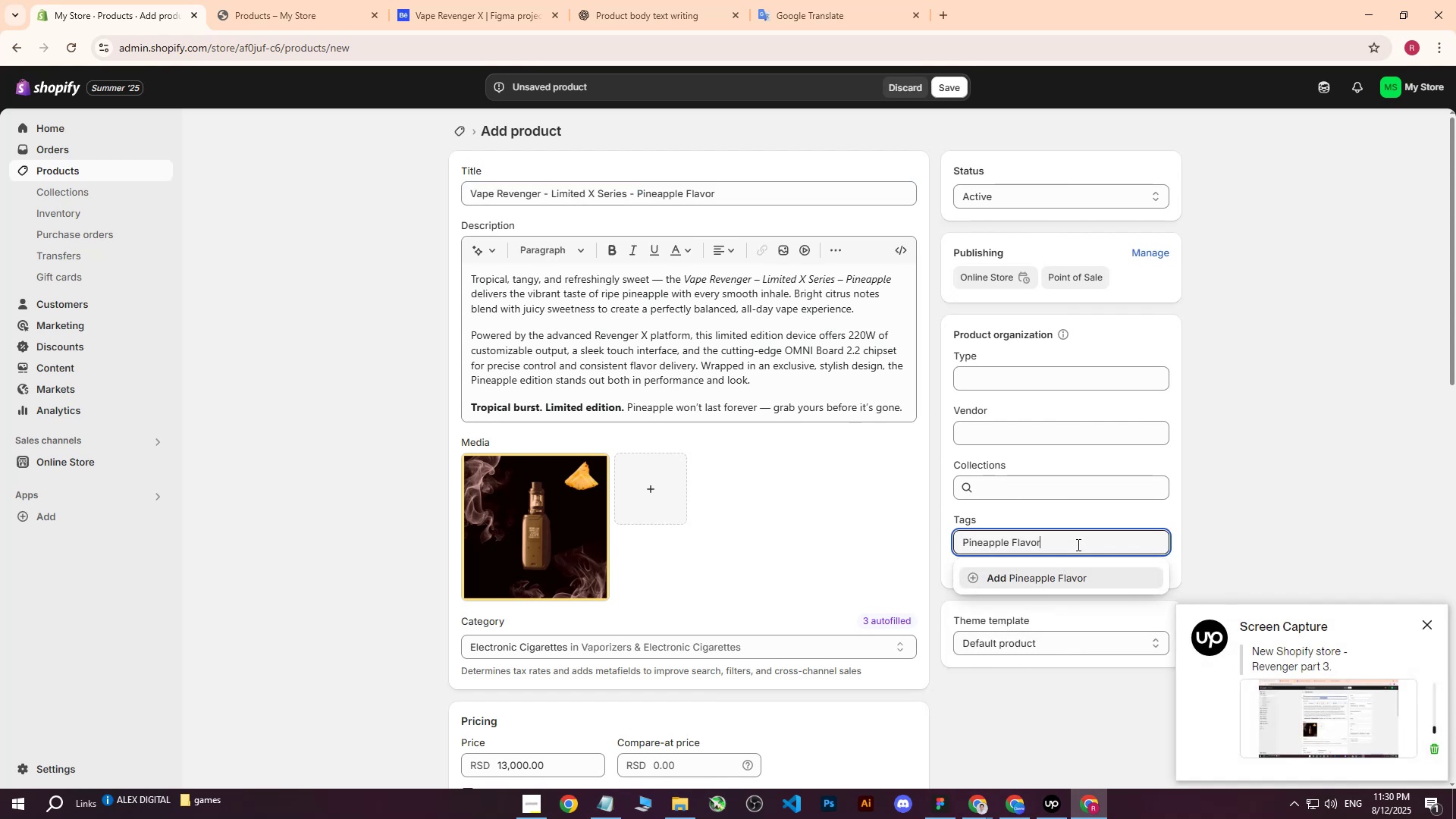 
key(Enter)
 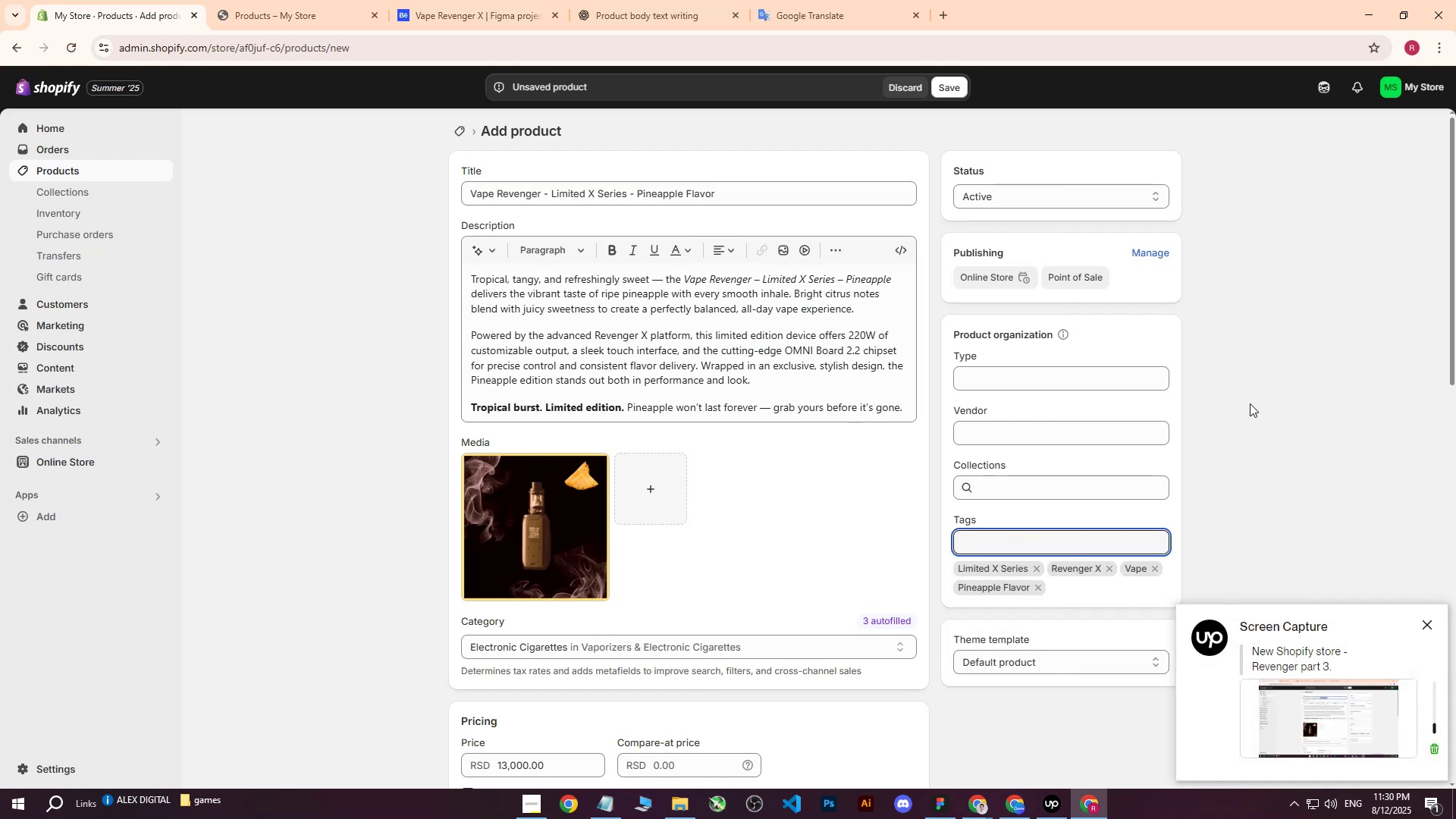 
left_click([1250, 403])
 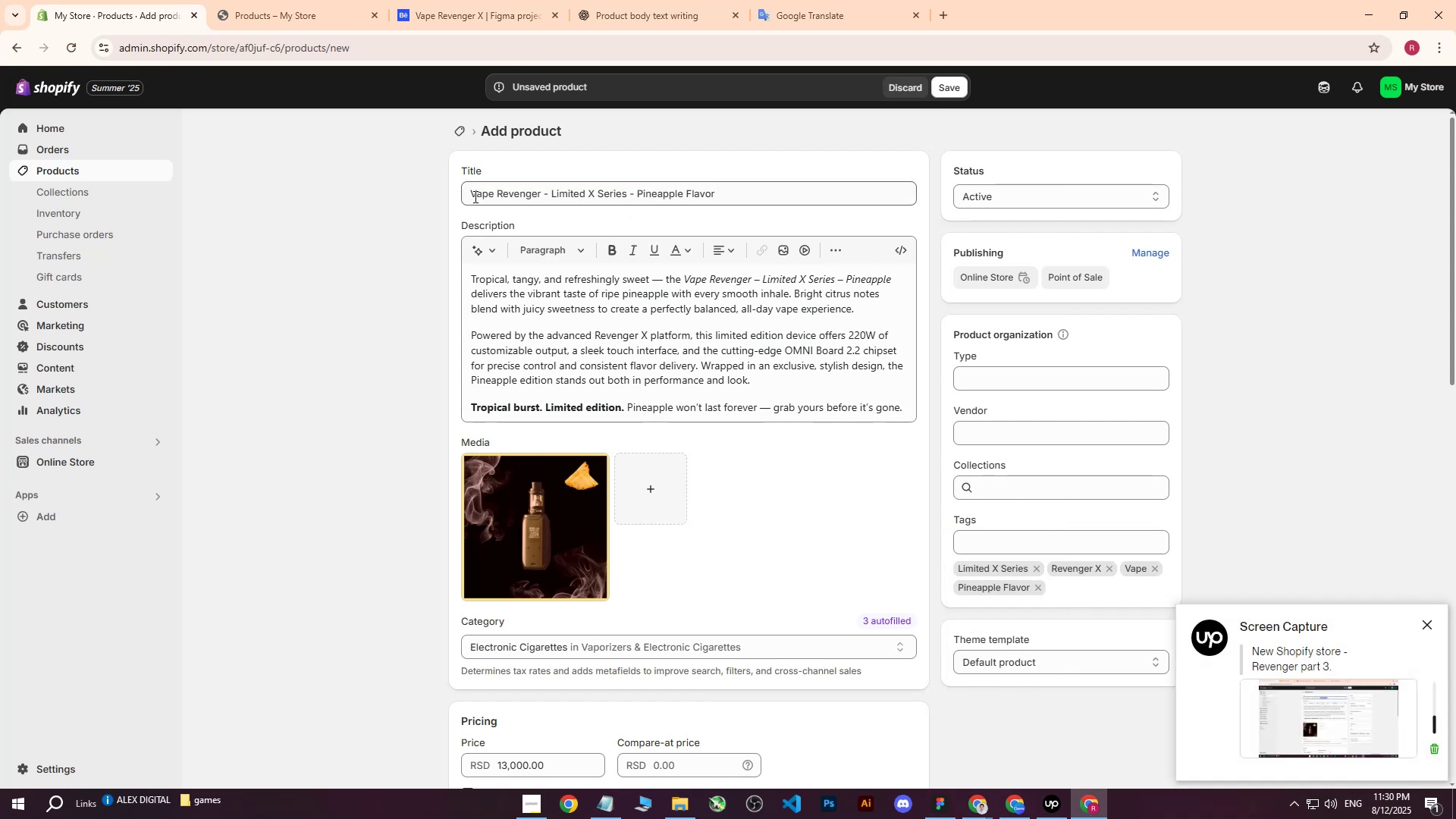 
left_click_drag(start_coordinate=[471, 195], to_coordinate=[786, 186])
 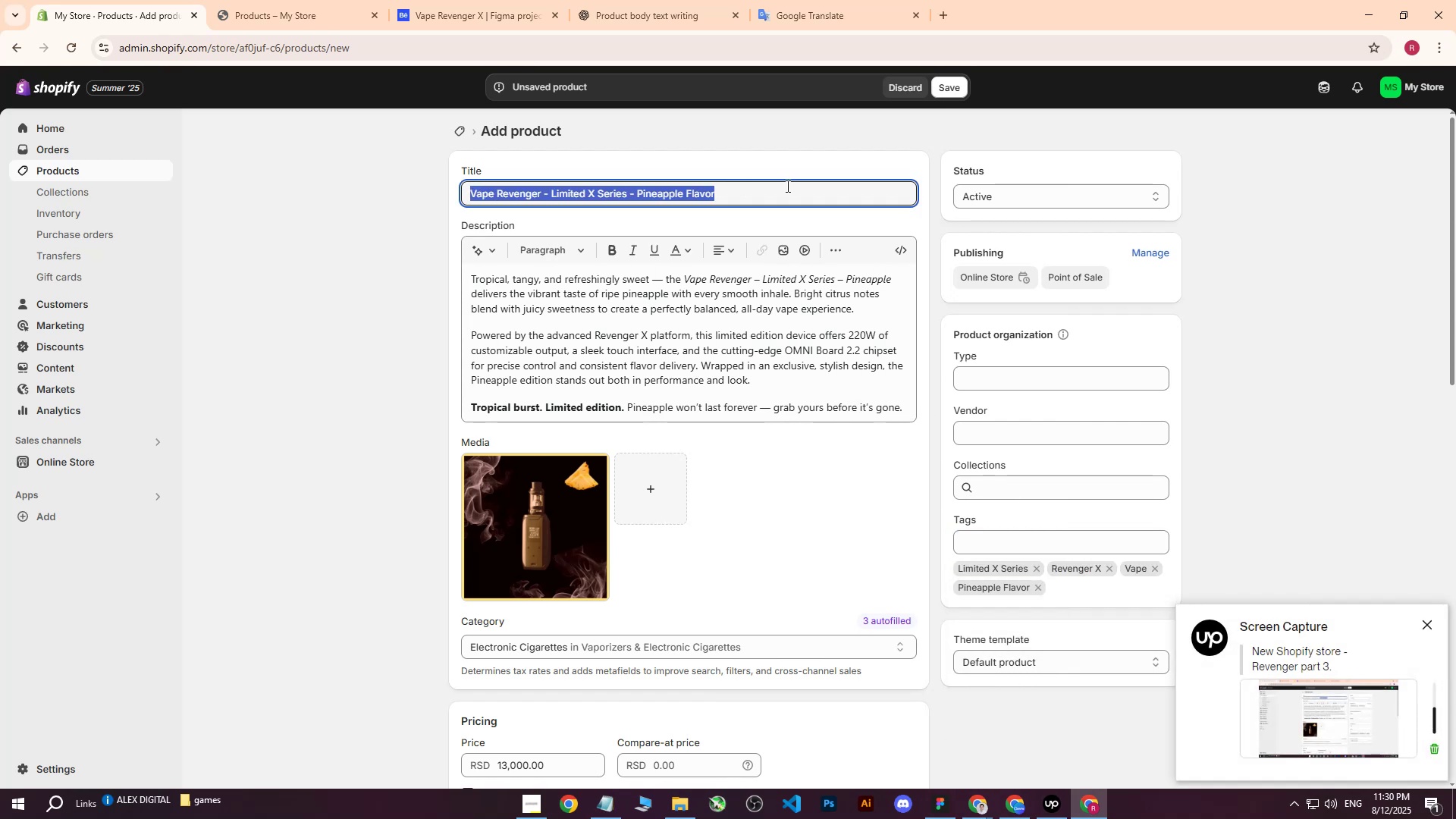 
key(Control+C)
 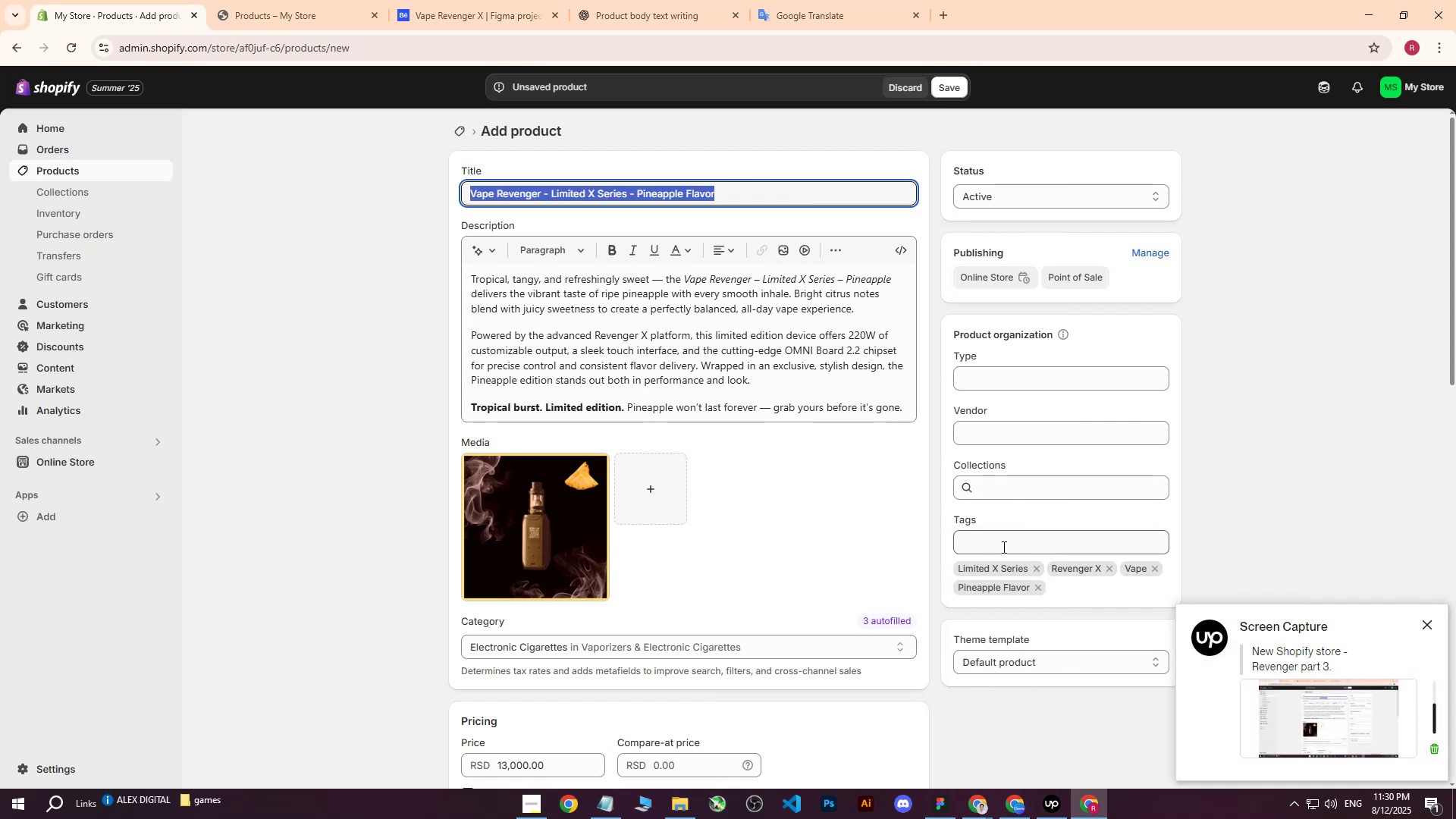 
left_click([999, 545])
 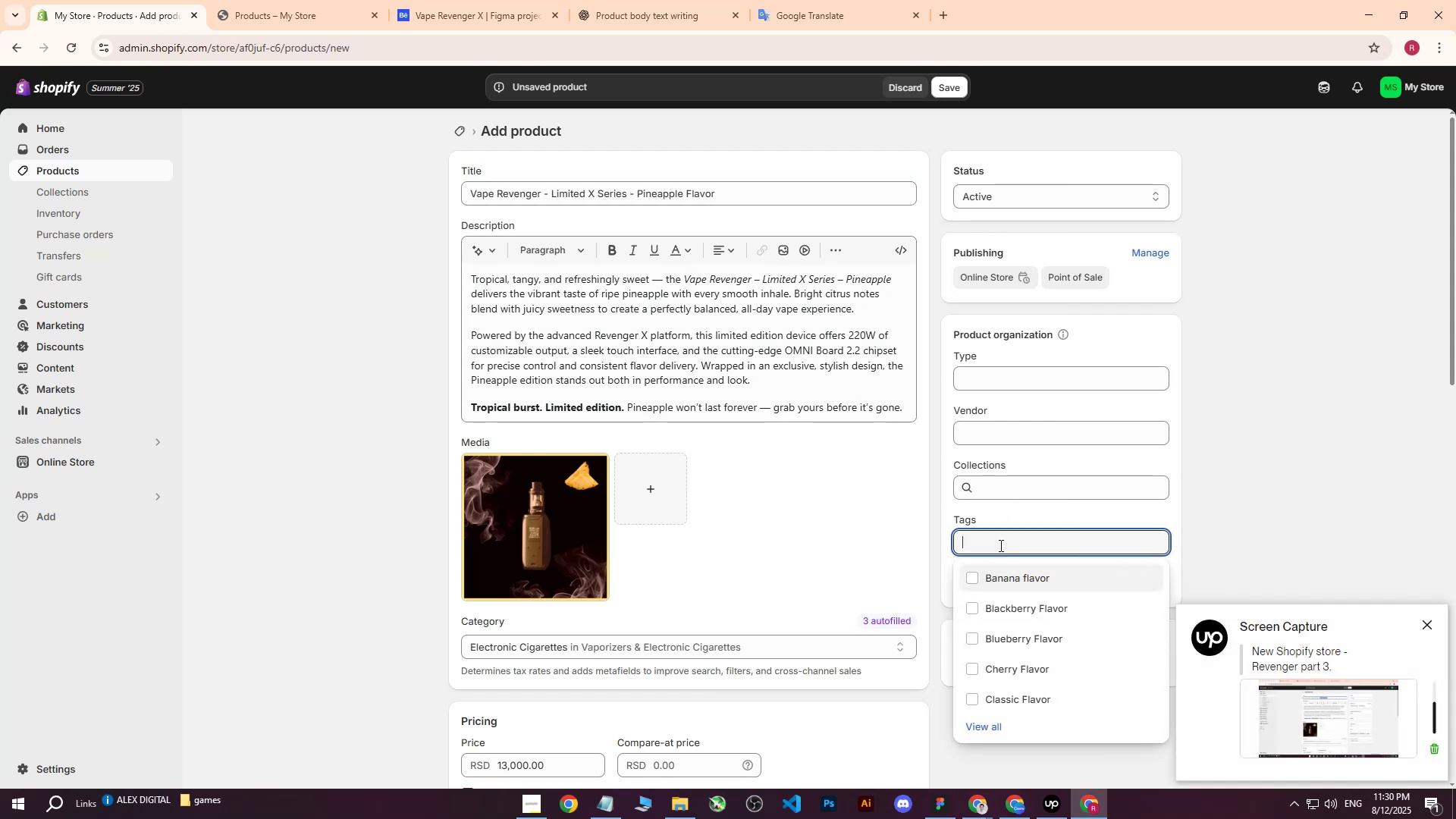 
key(Control+ControlLeft)
 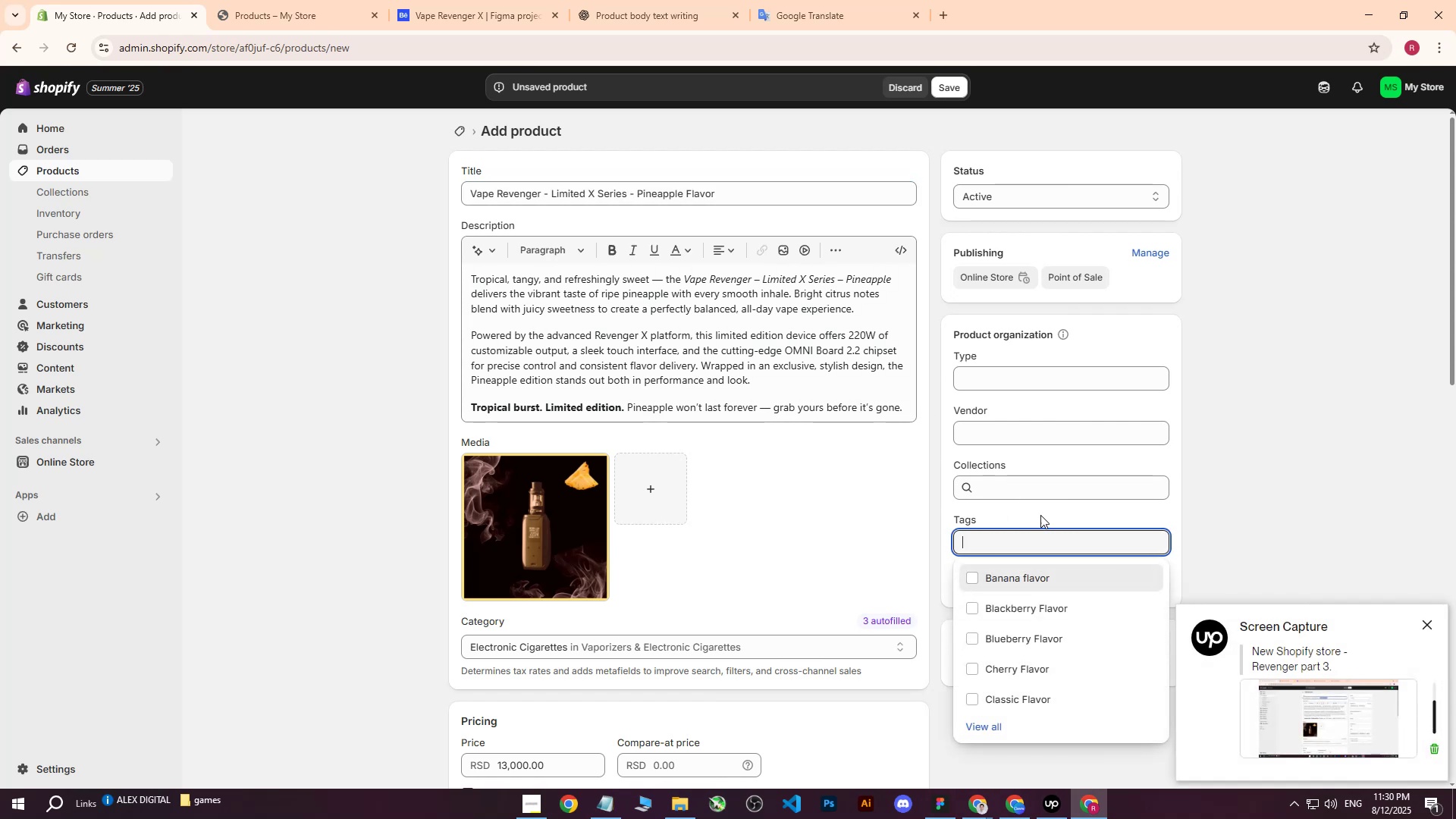 
key(Control+V)
 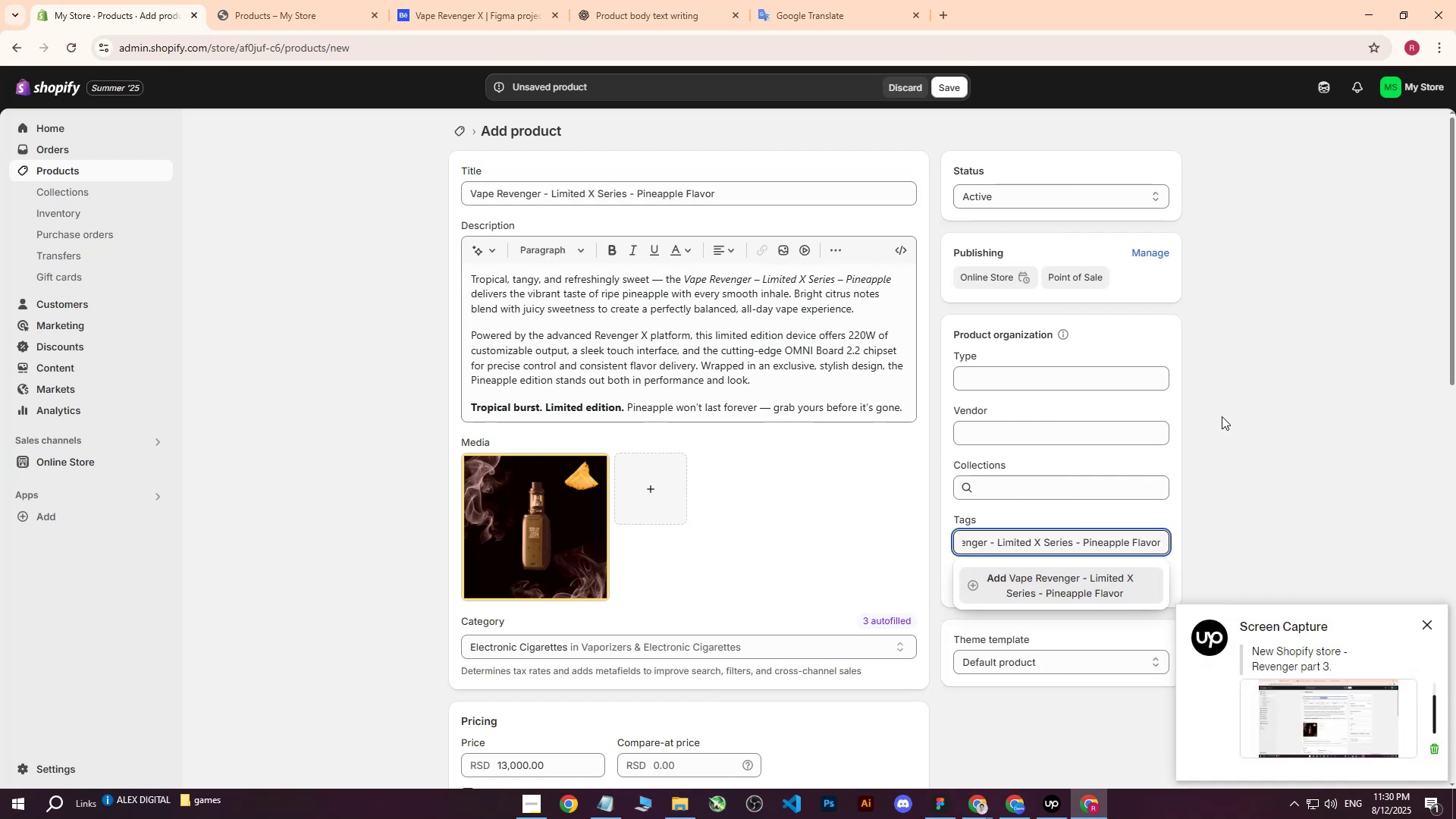 
key(Enter)
 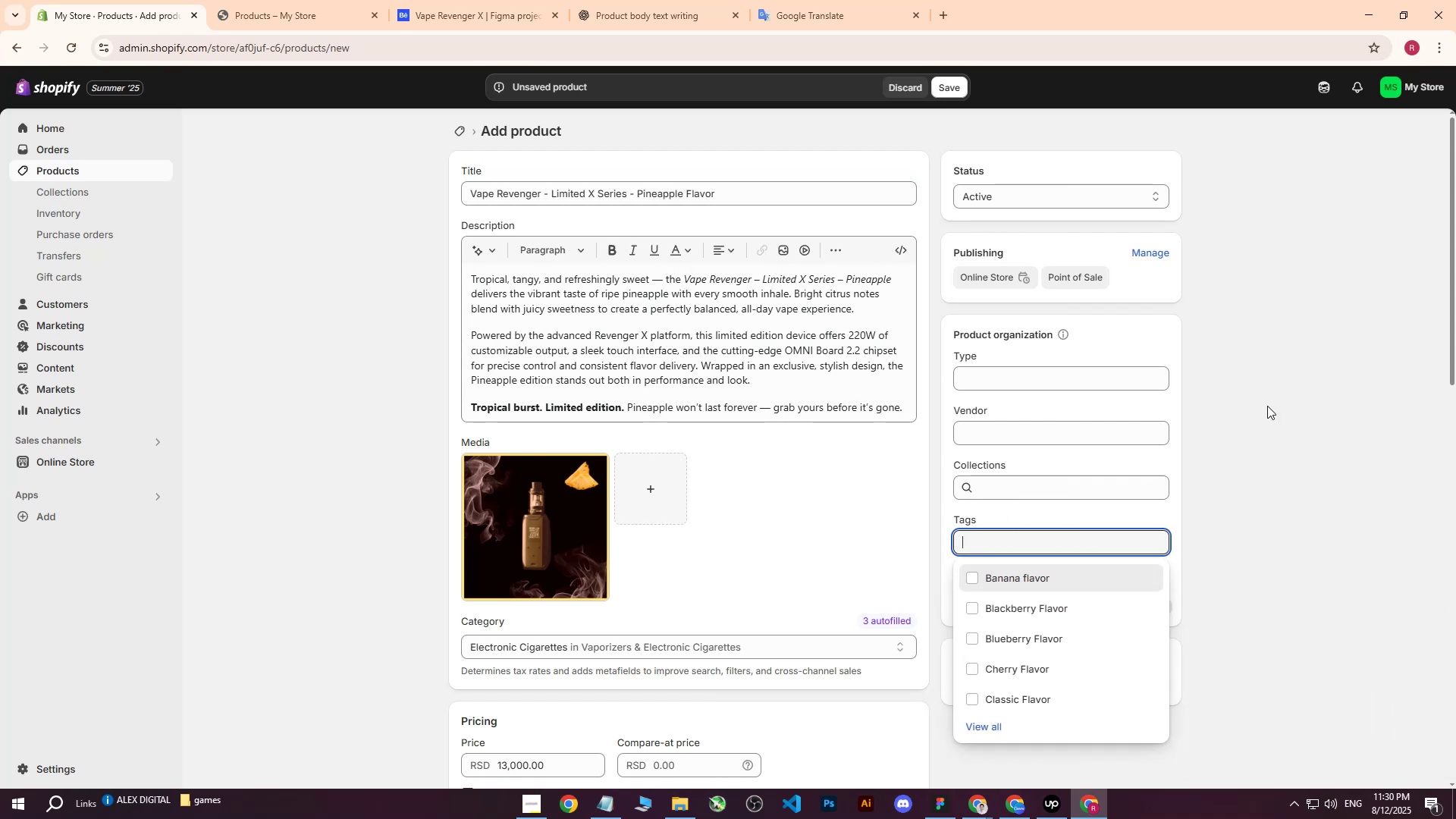 
left_click([1267, 406])
 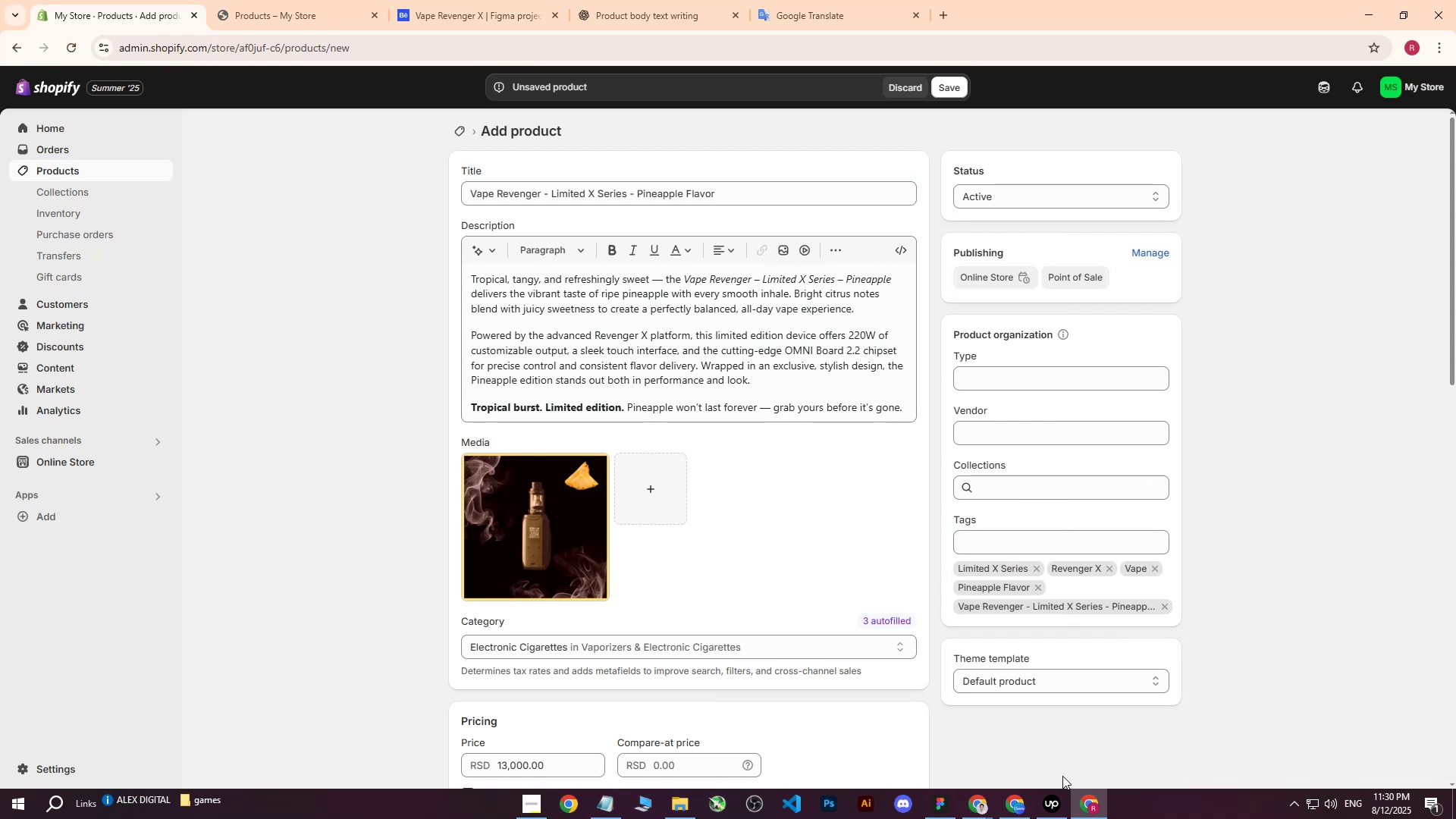 
left_click([1059, 789])
 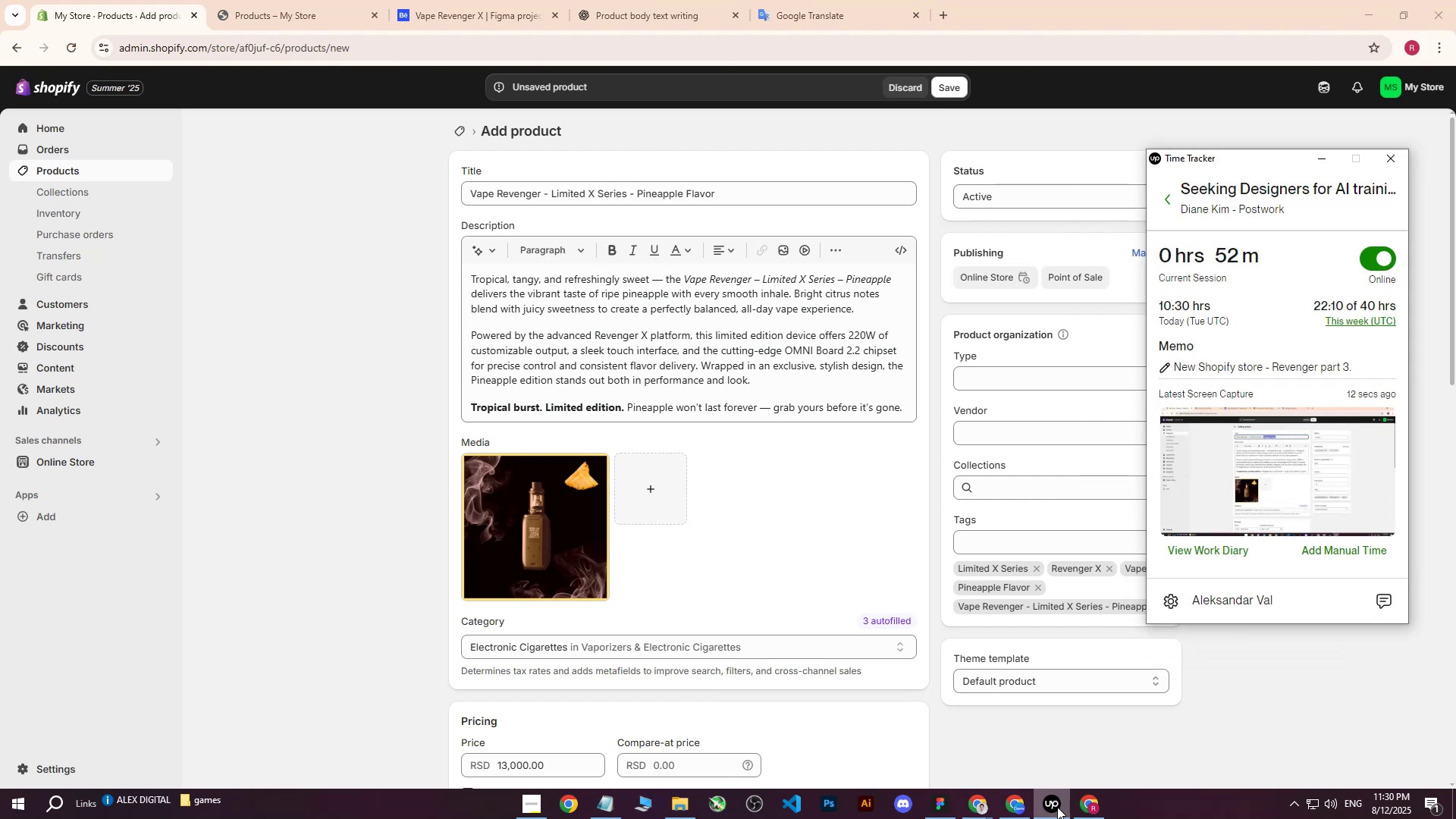 
left_click([1057, 808])
 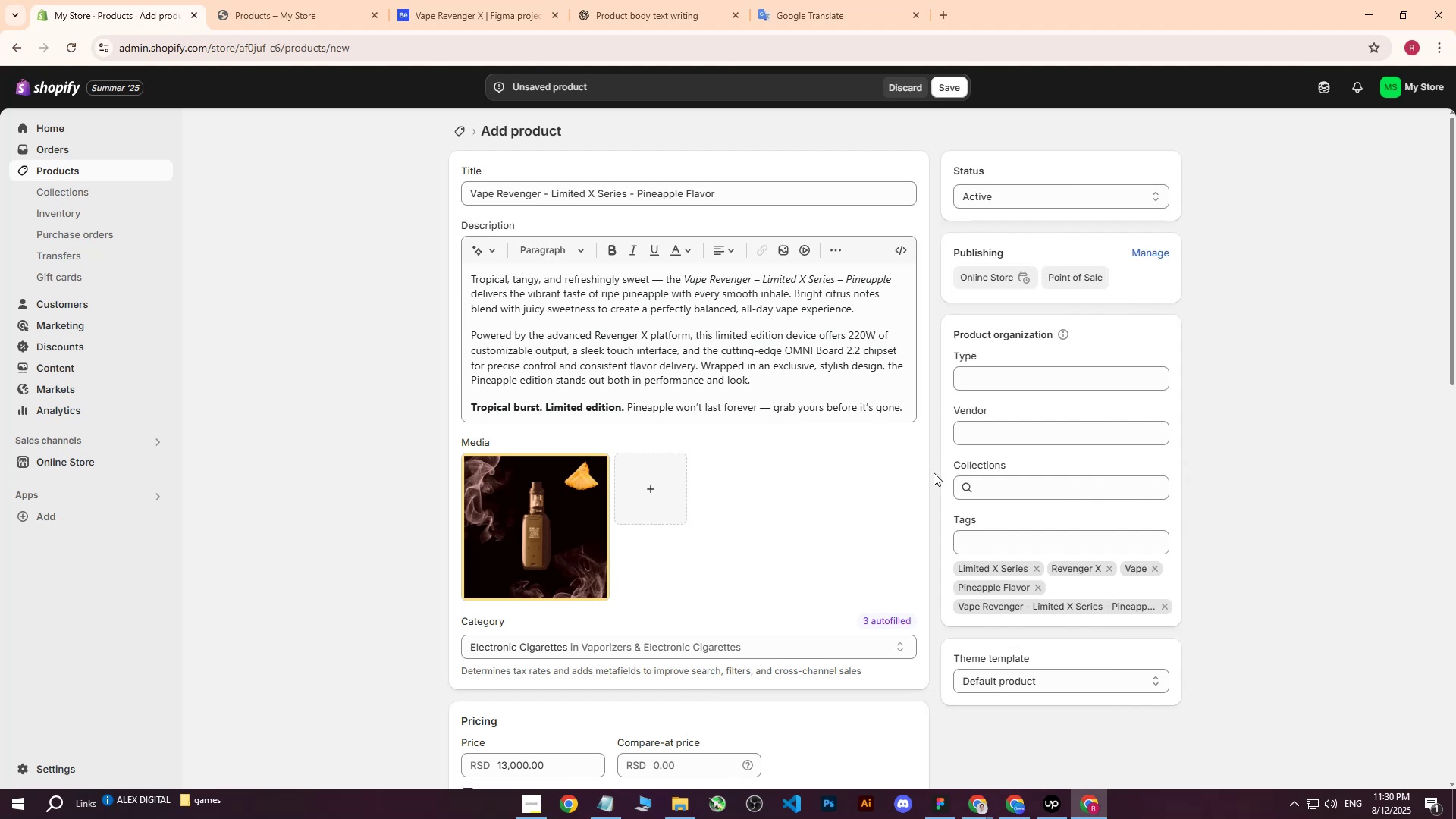 
wait(11.25)
 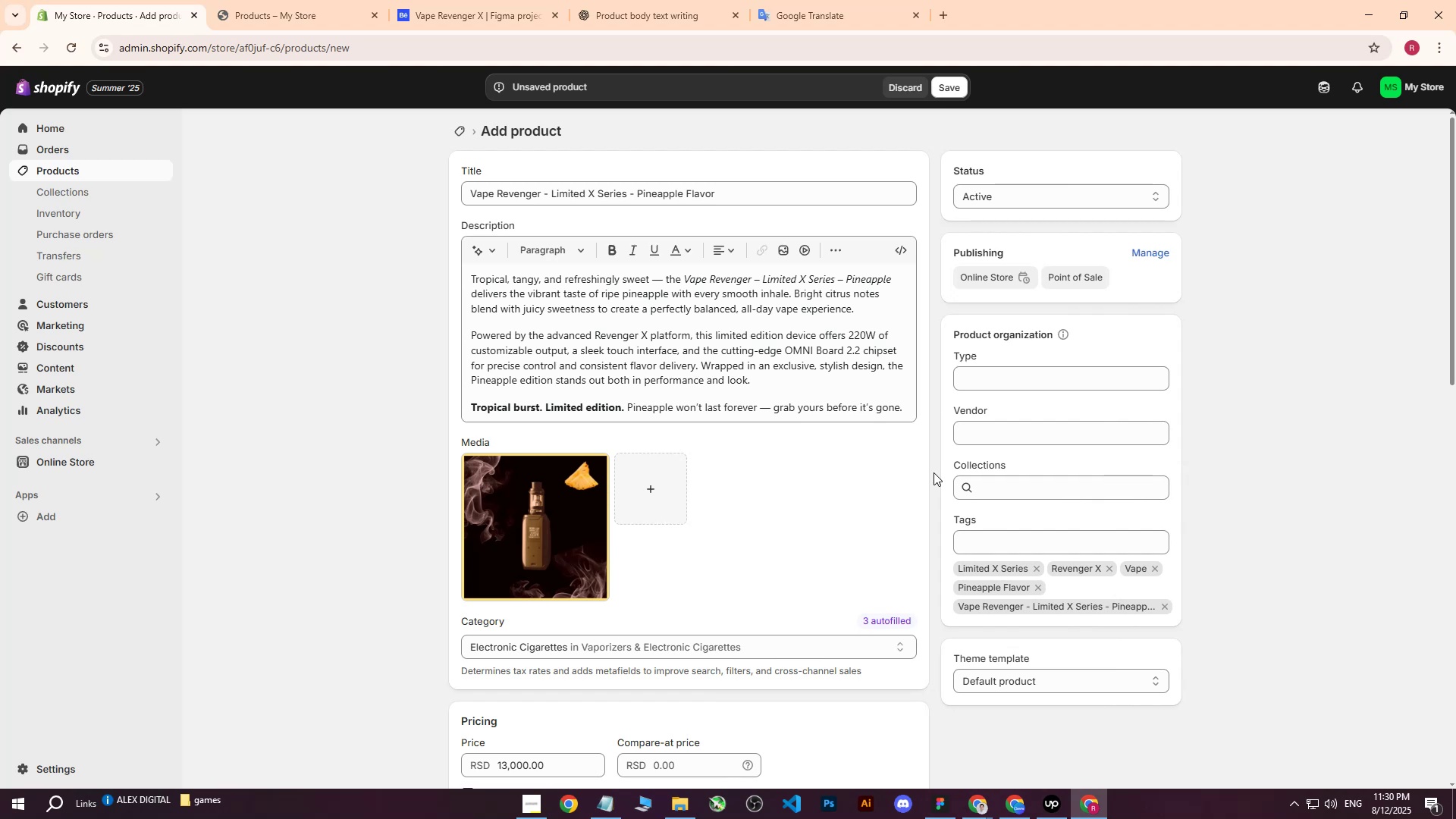 
scroll: coordinate [891, 416], scroll_direction: up, amount: 5.0
 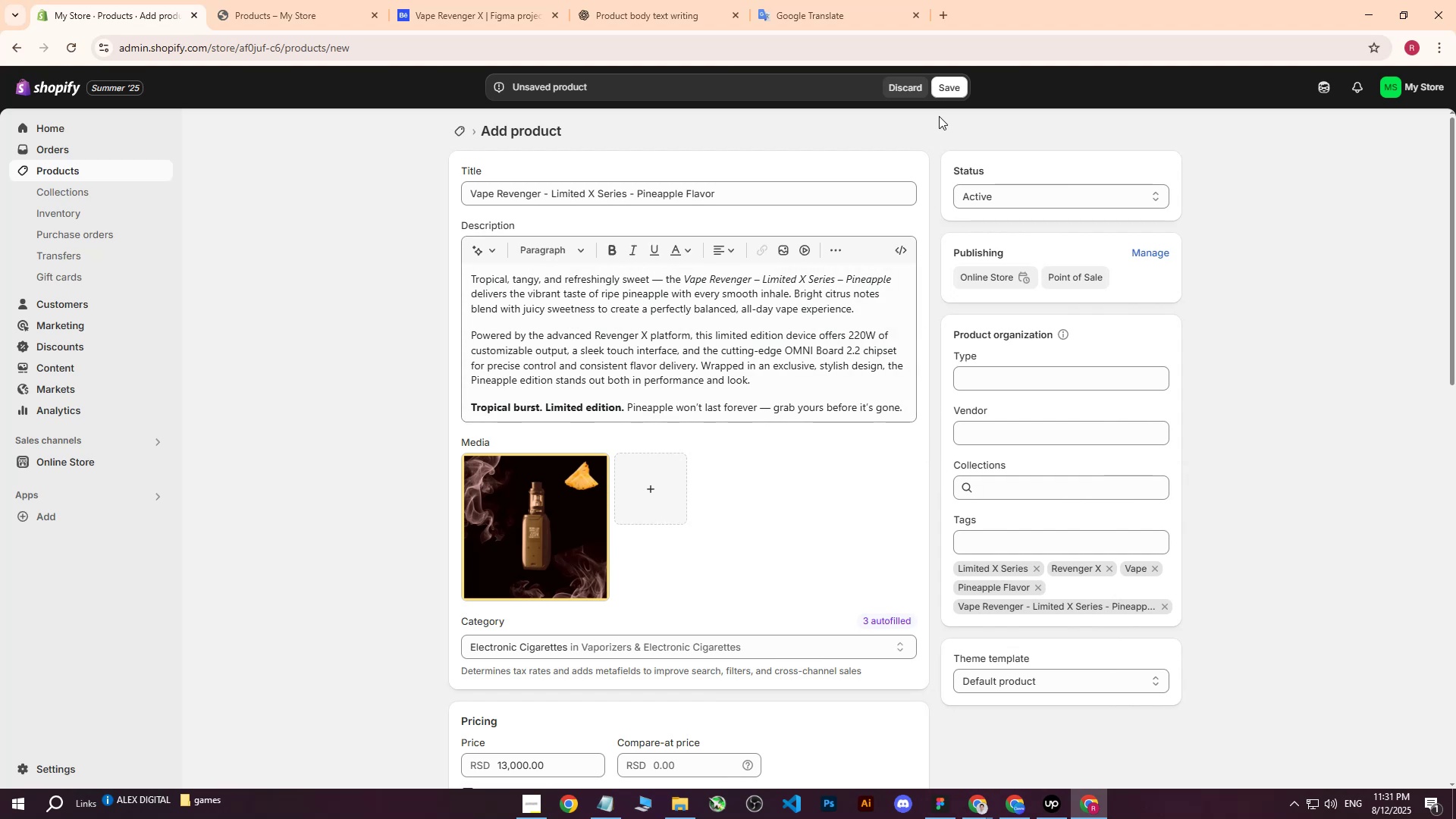 
left_click([948, 97])
 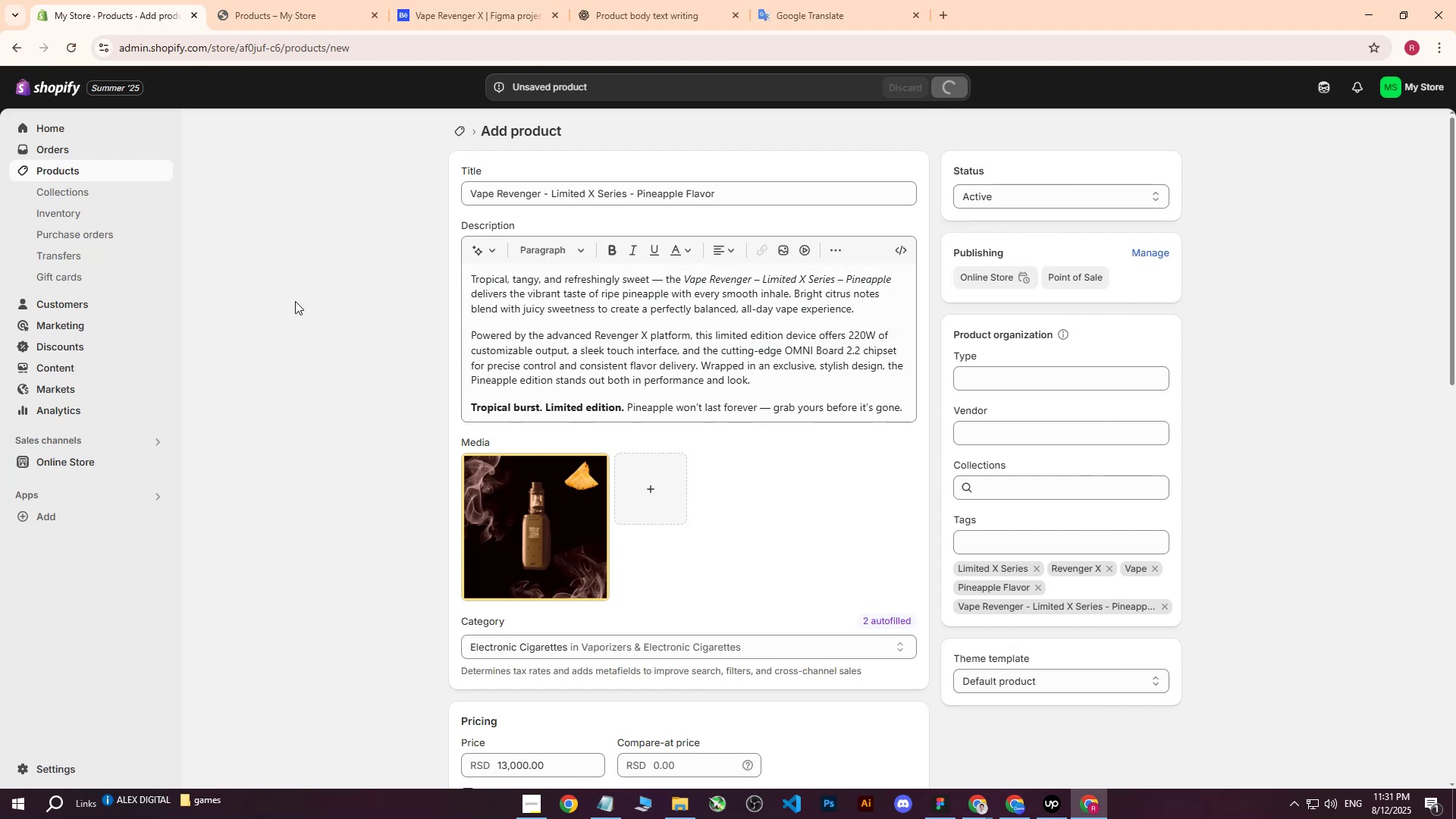 
left_click([271, 0])
 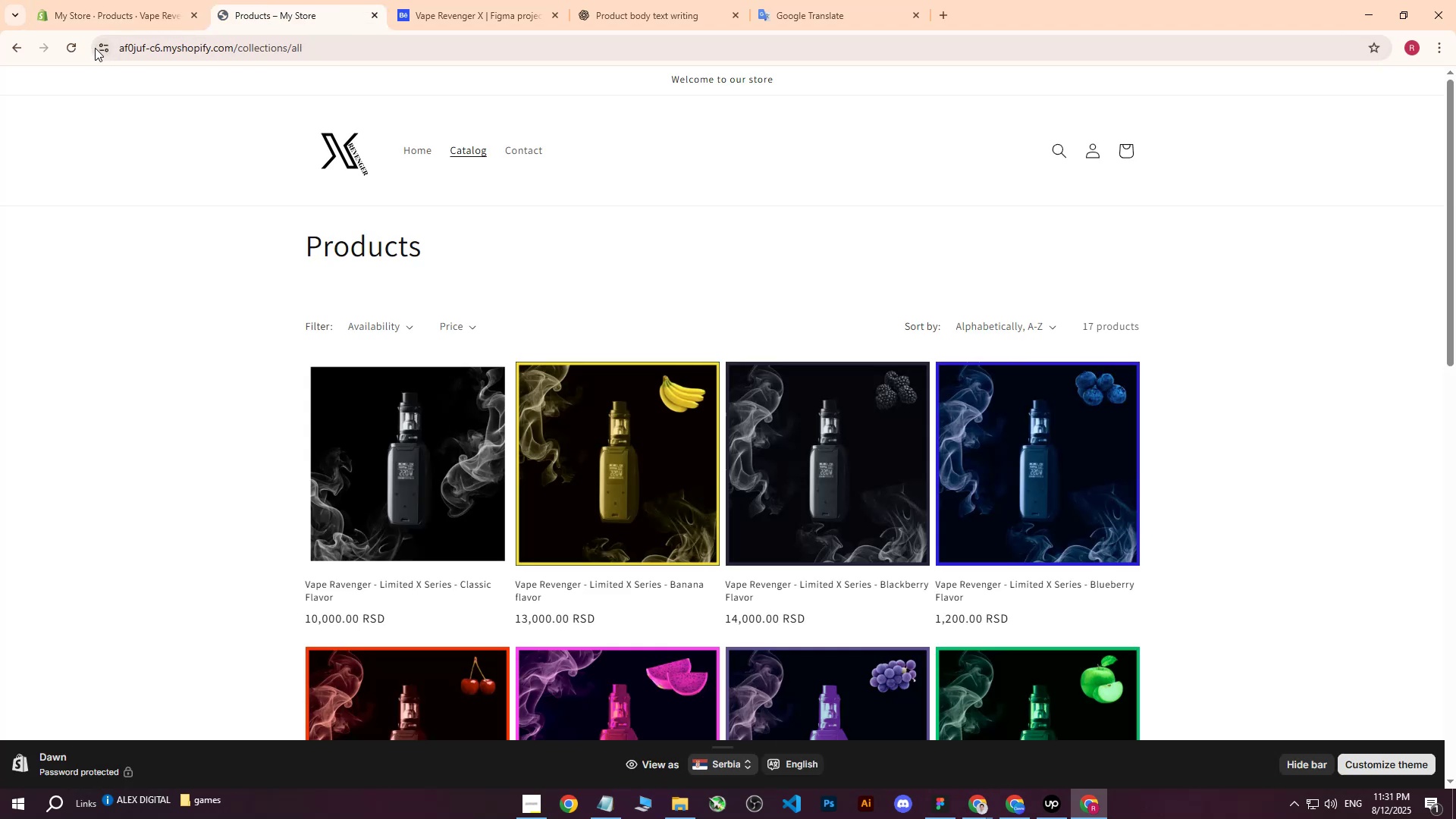 
left_click([71, 52])
 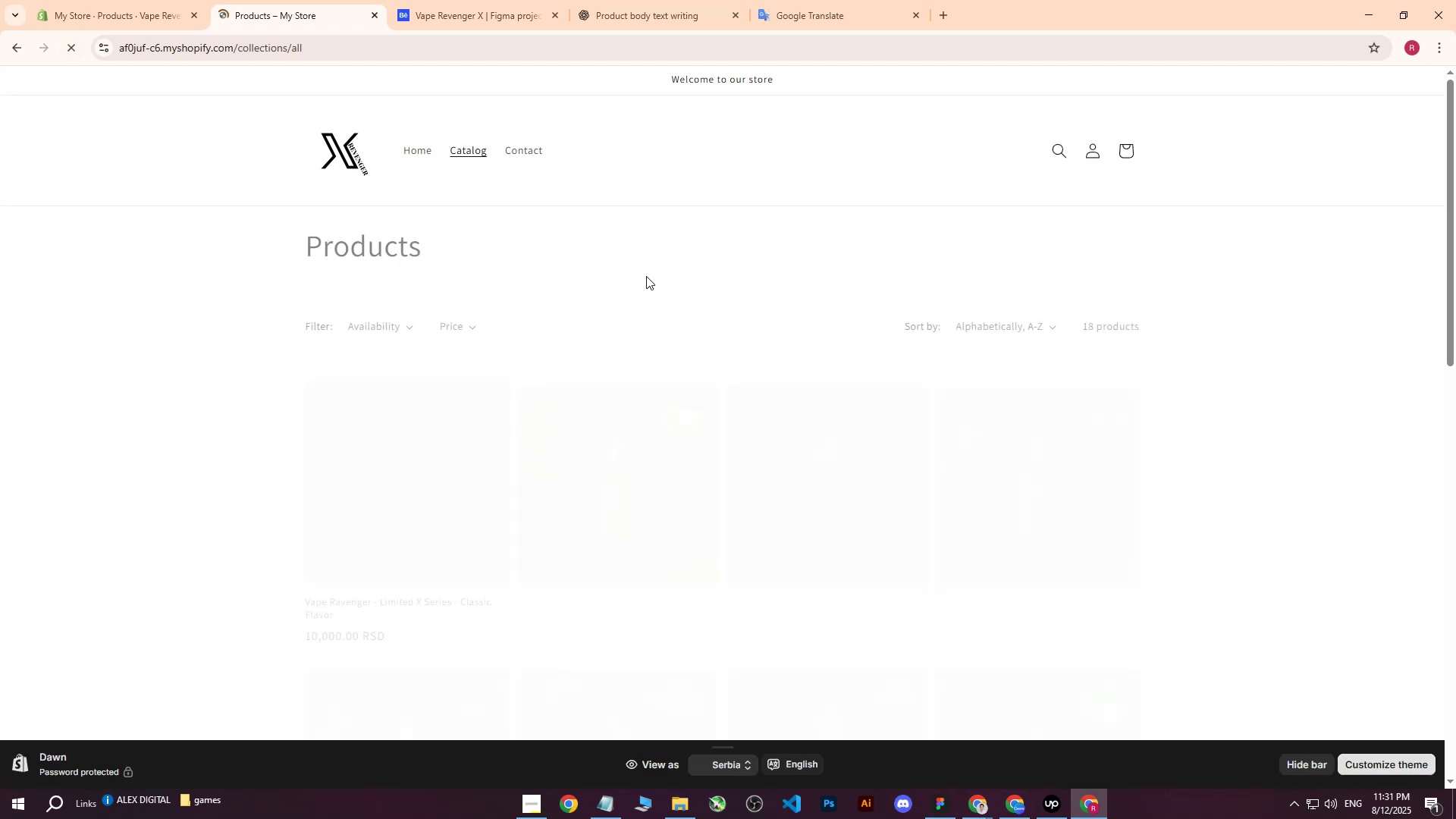 
scroll: coordinate [665, 309], scroll_direction: down, amount: 11.0
 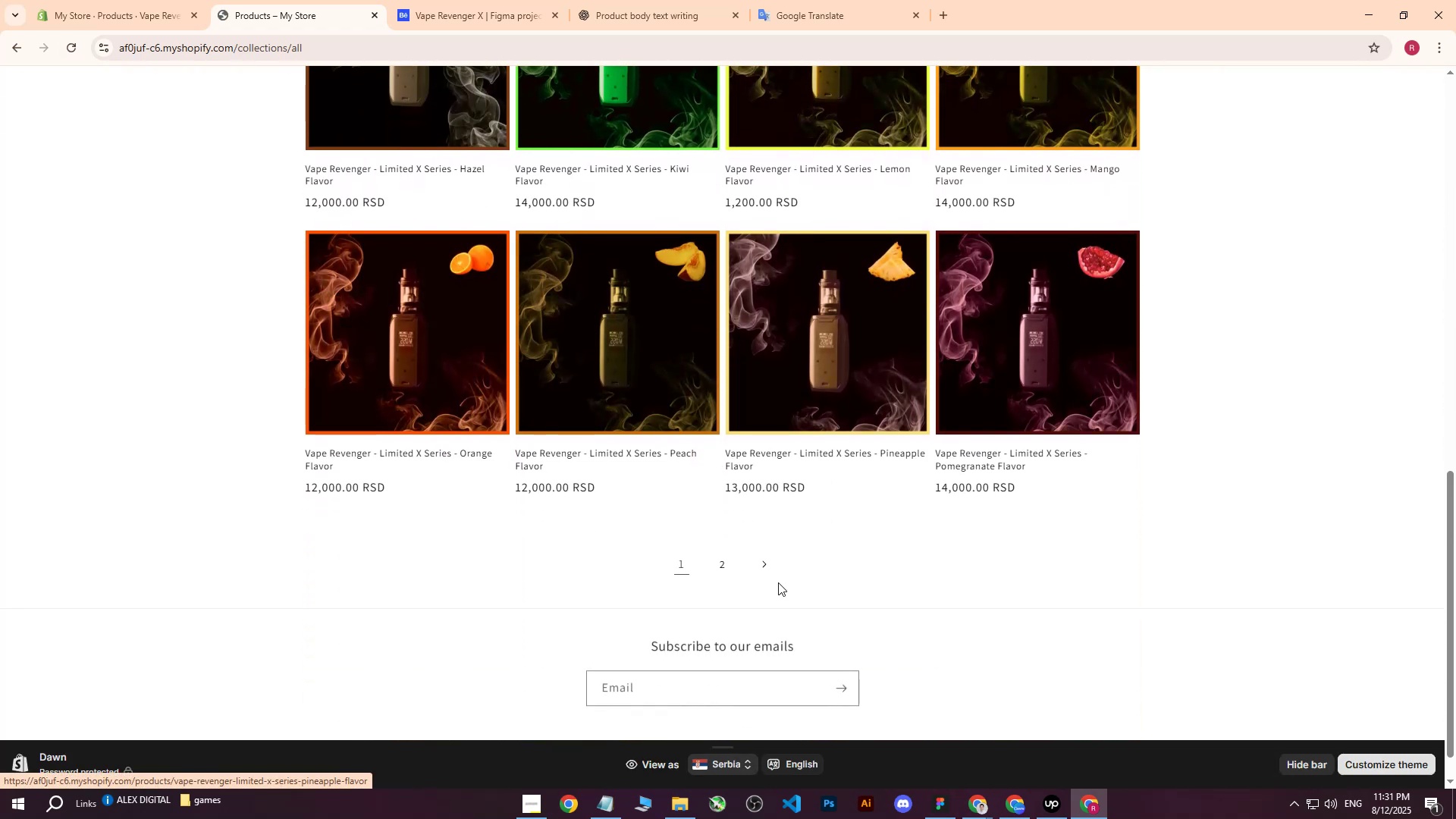 
left_click([714, 563])
 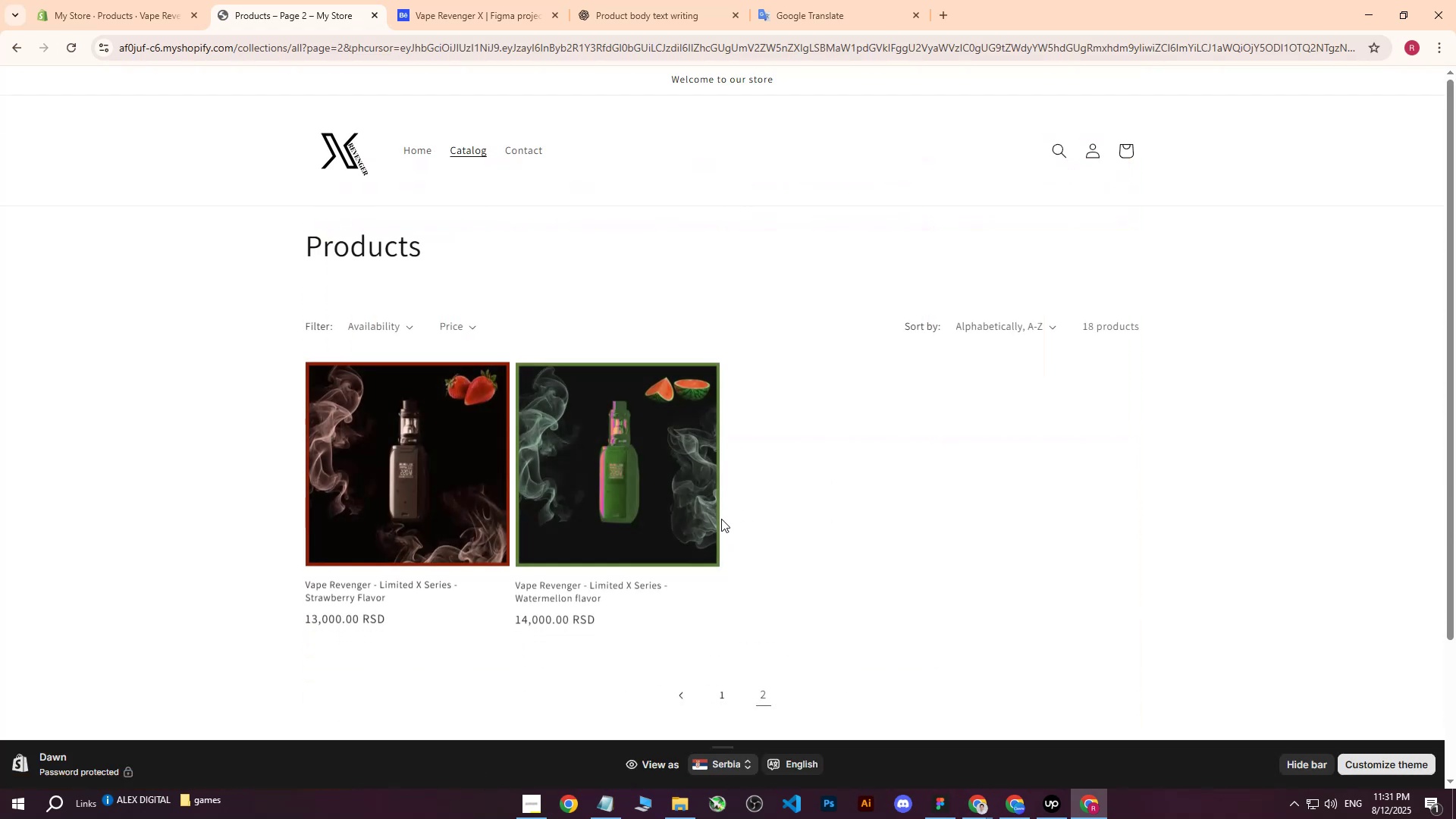 
scroll: coordinate [657, 366], scroll_direction: up, amount: 9.0
 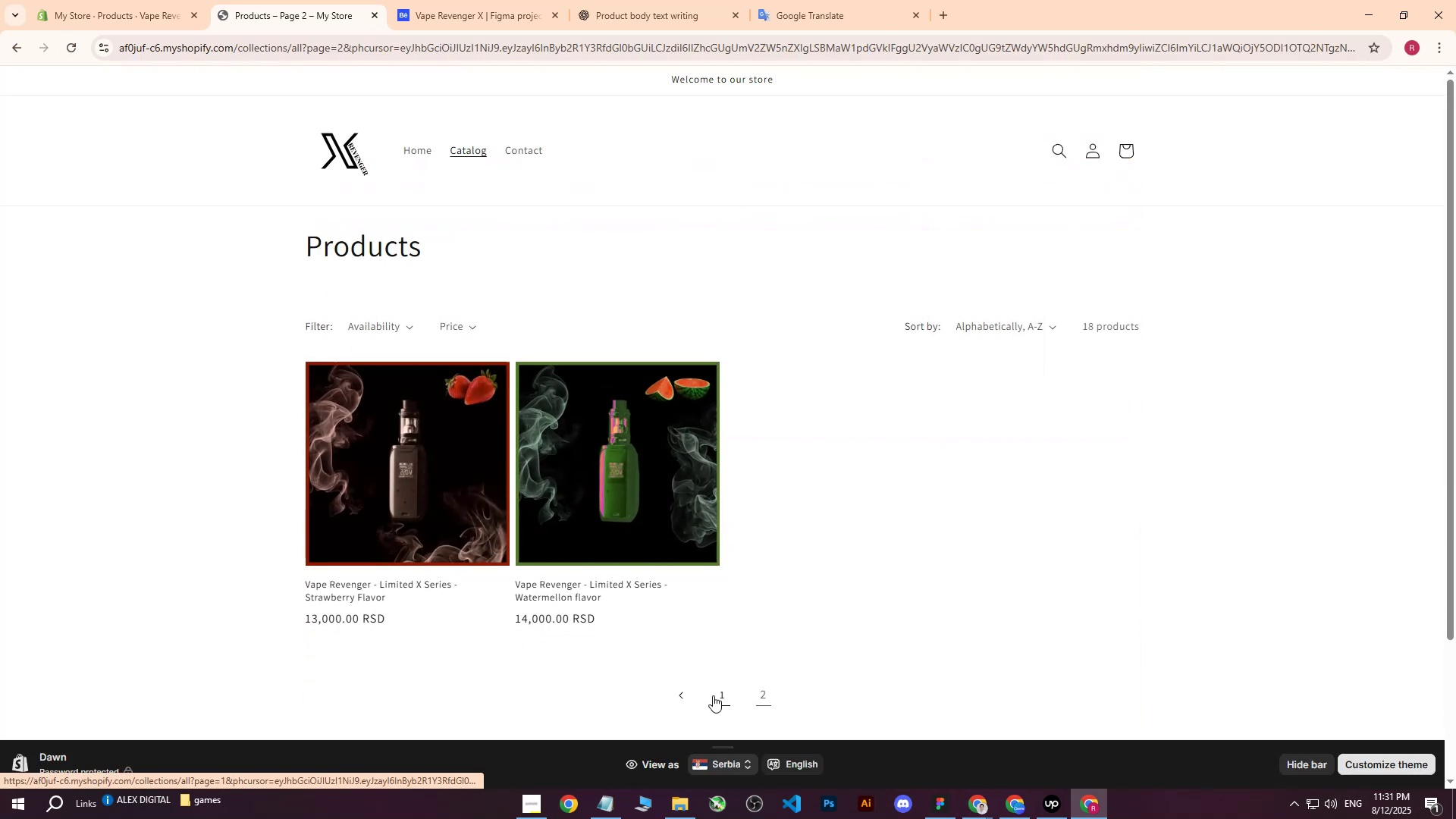 
left_click([713, 695])
 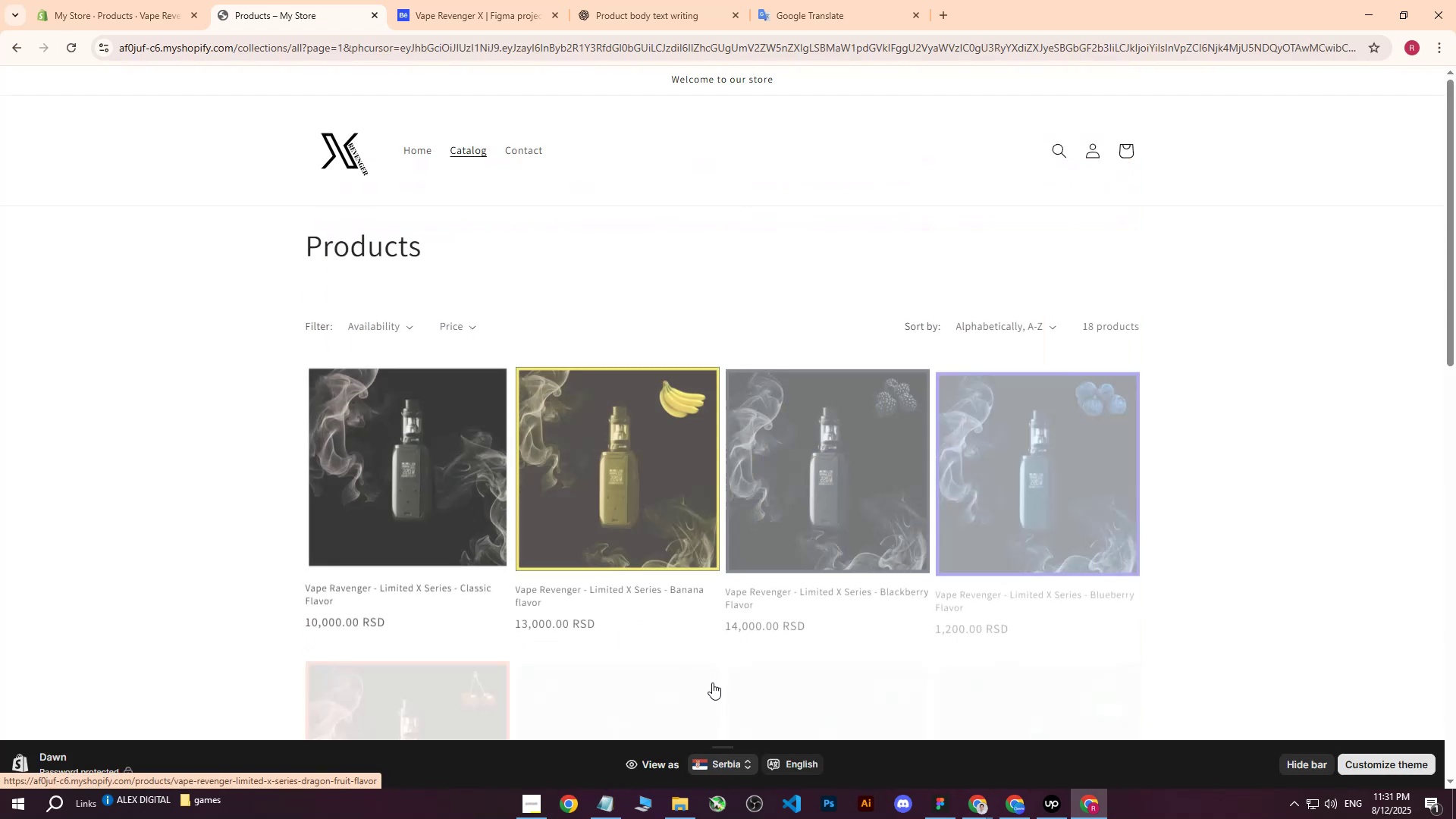 
scroll: coordinate [633, 356], scroll_direction: down, amount: 3.0
 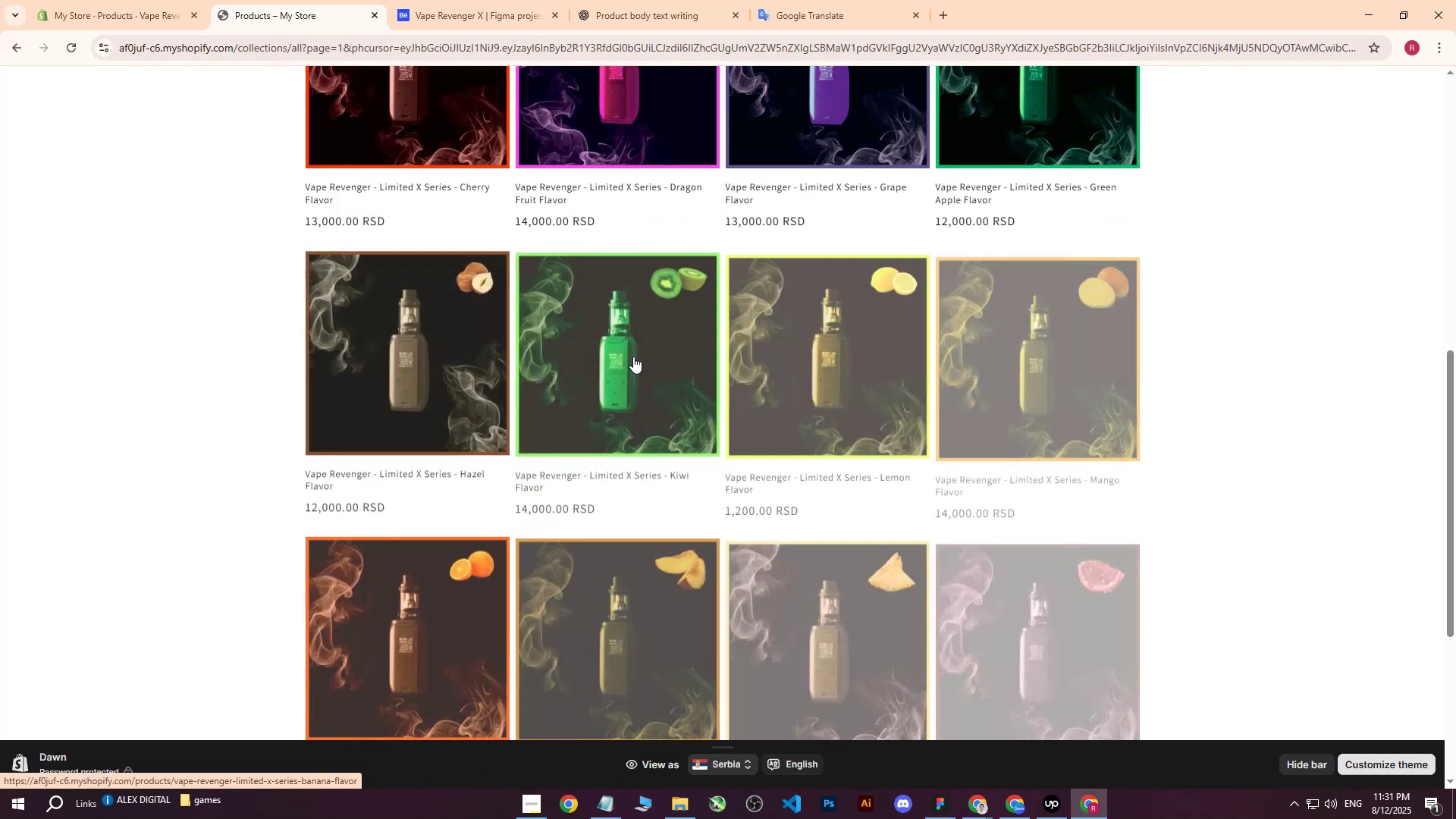 
scroll: coordinate [637, 367], scroll_direction: up, amount: 16.0
 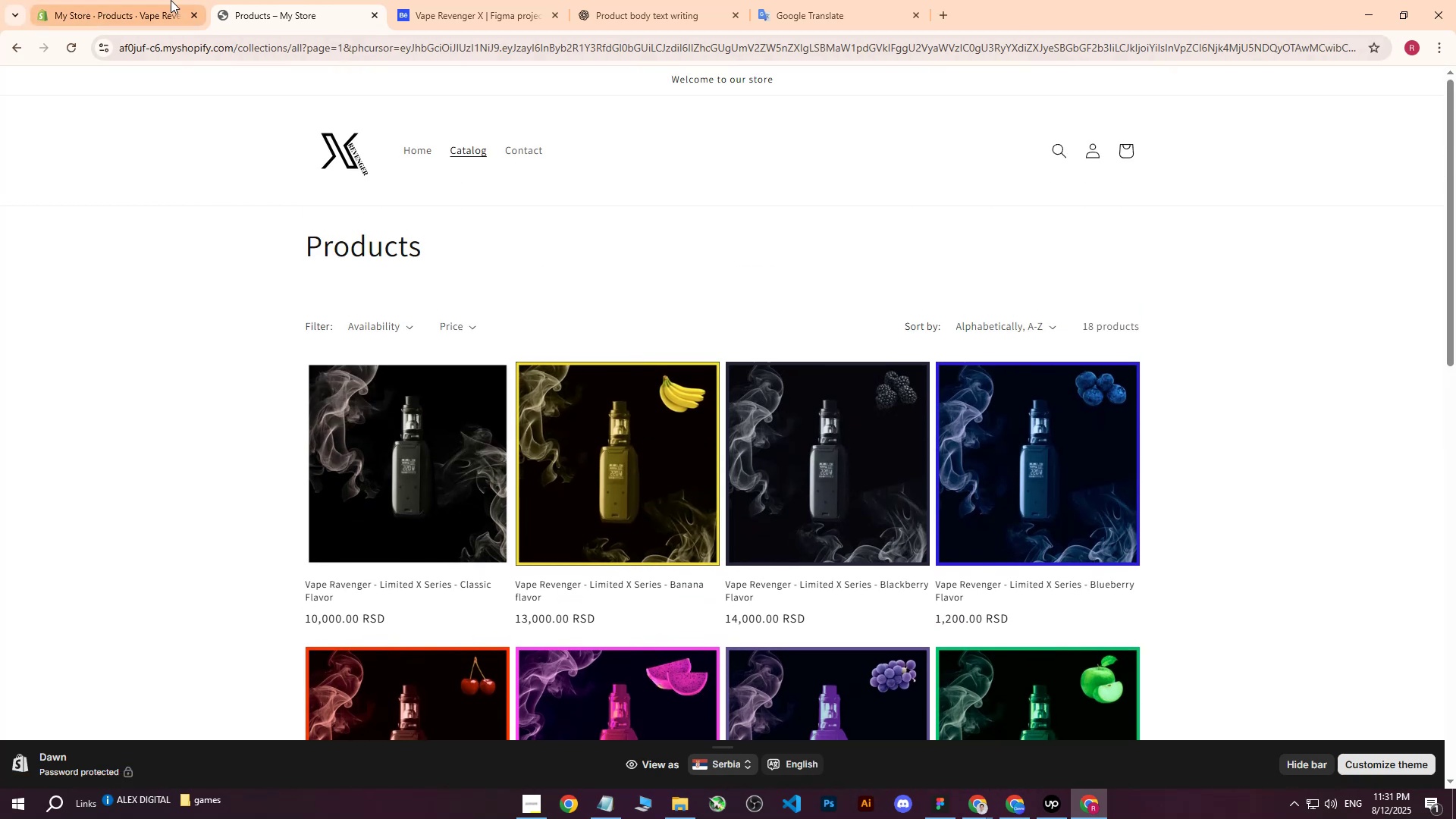 
wait(6.41)
 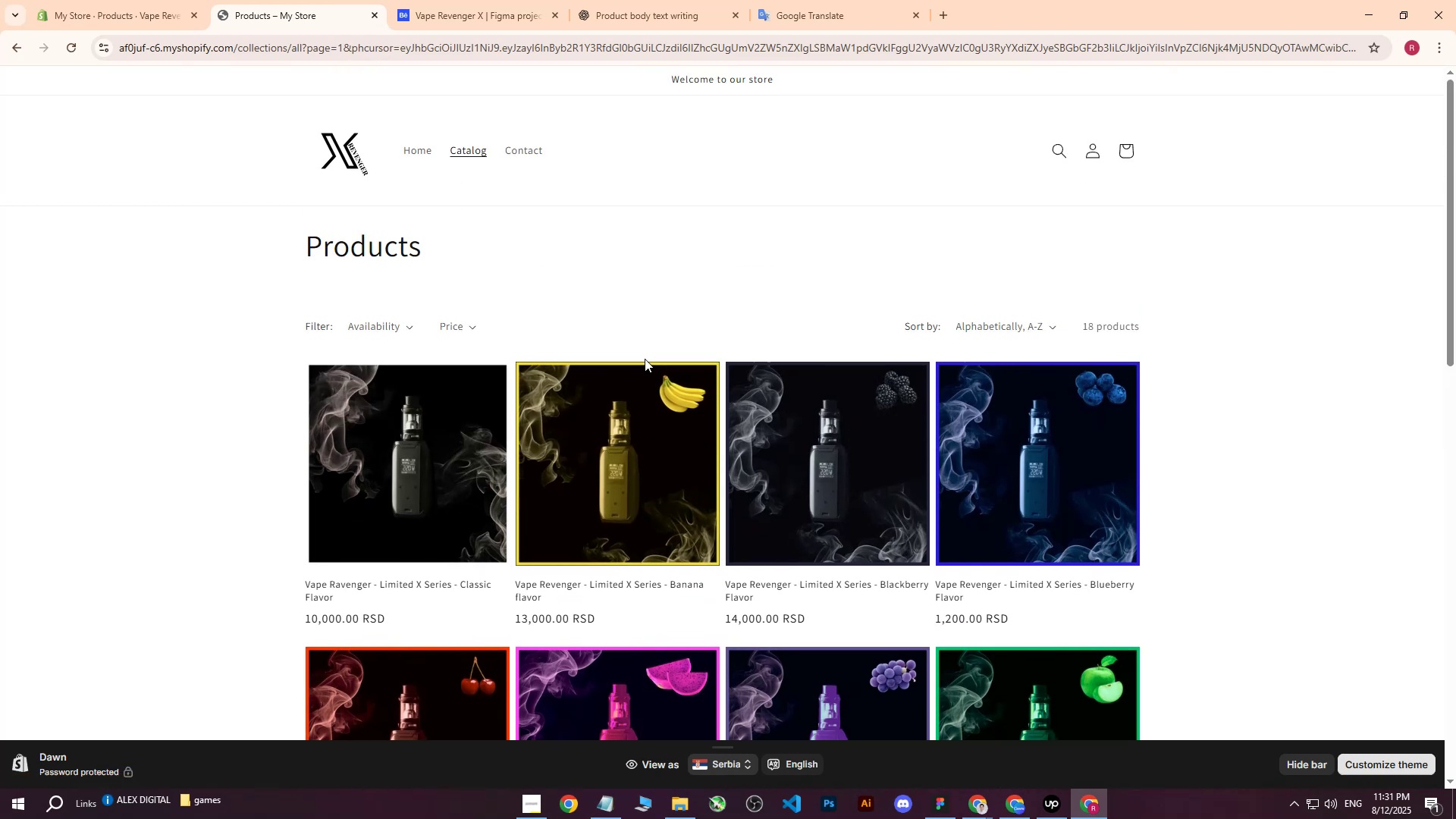 
scroll: coordinate [1190, 451], scroll_direction: down, amount: 22.0
 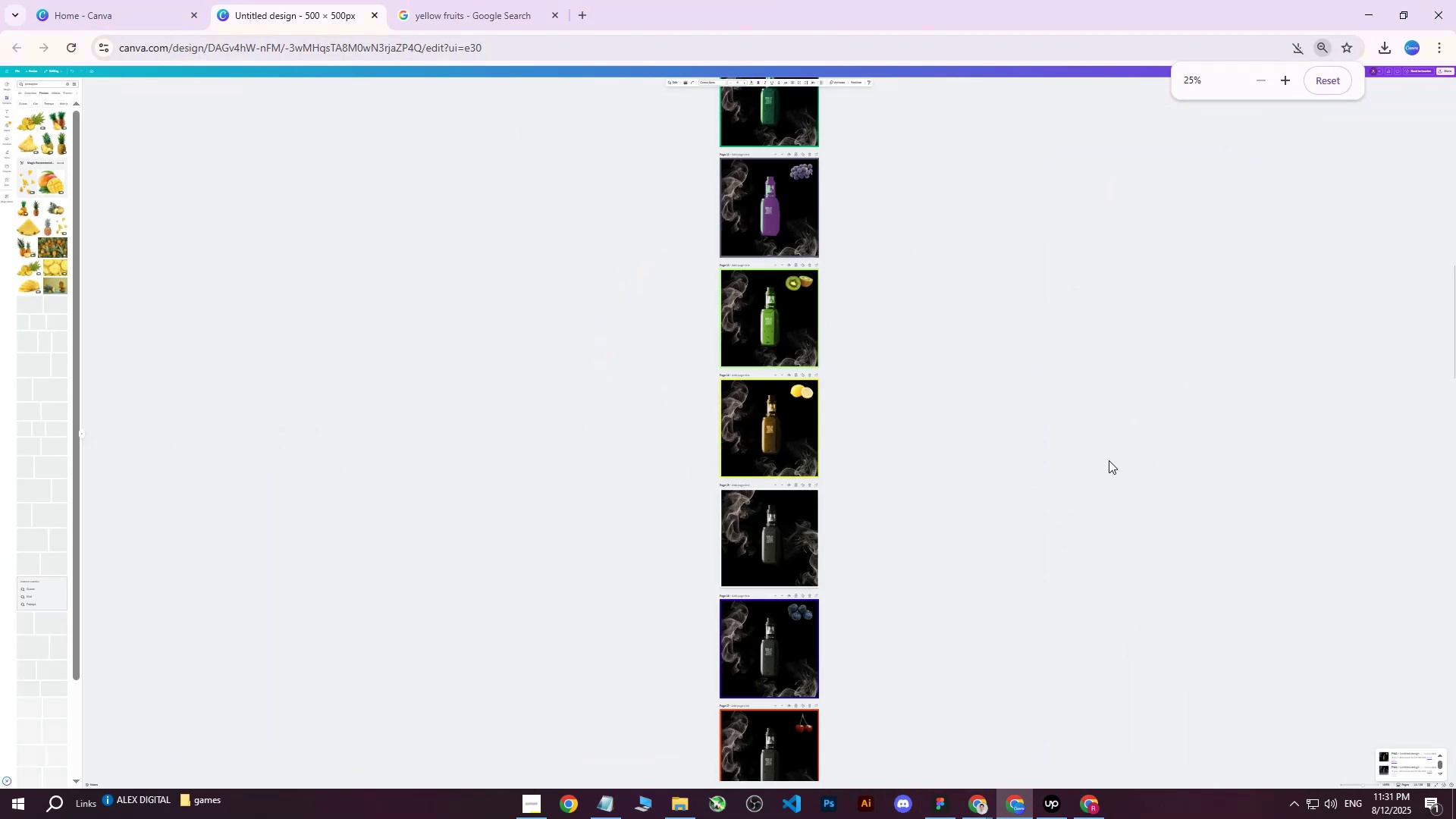 
hold_key(key=ControlLeft, duration=0.9)
 